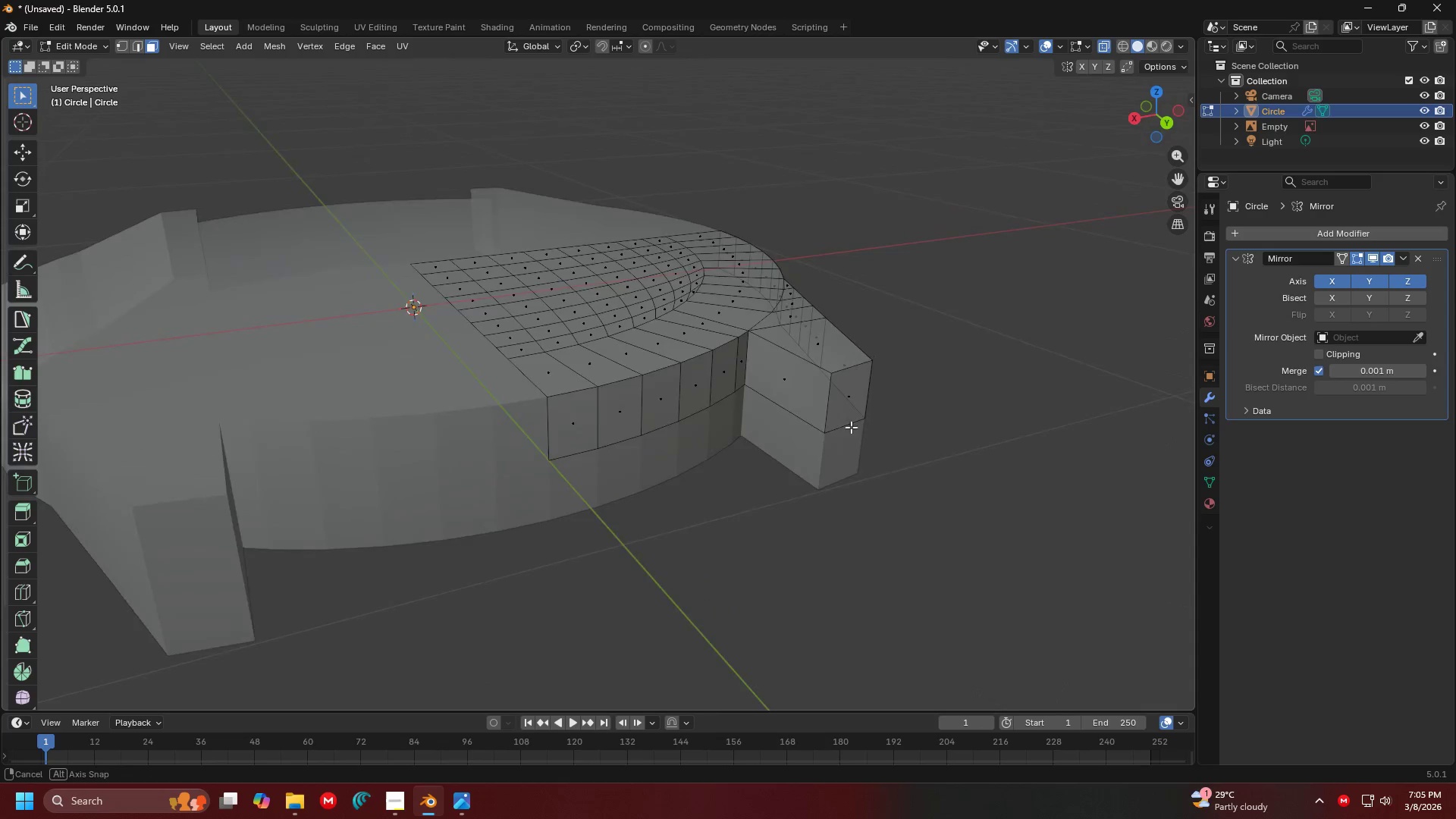 
scroll: coordinate [816, 468], scroll_direction: up, amount: 3.0
 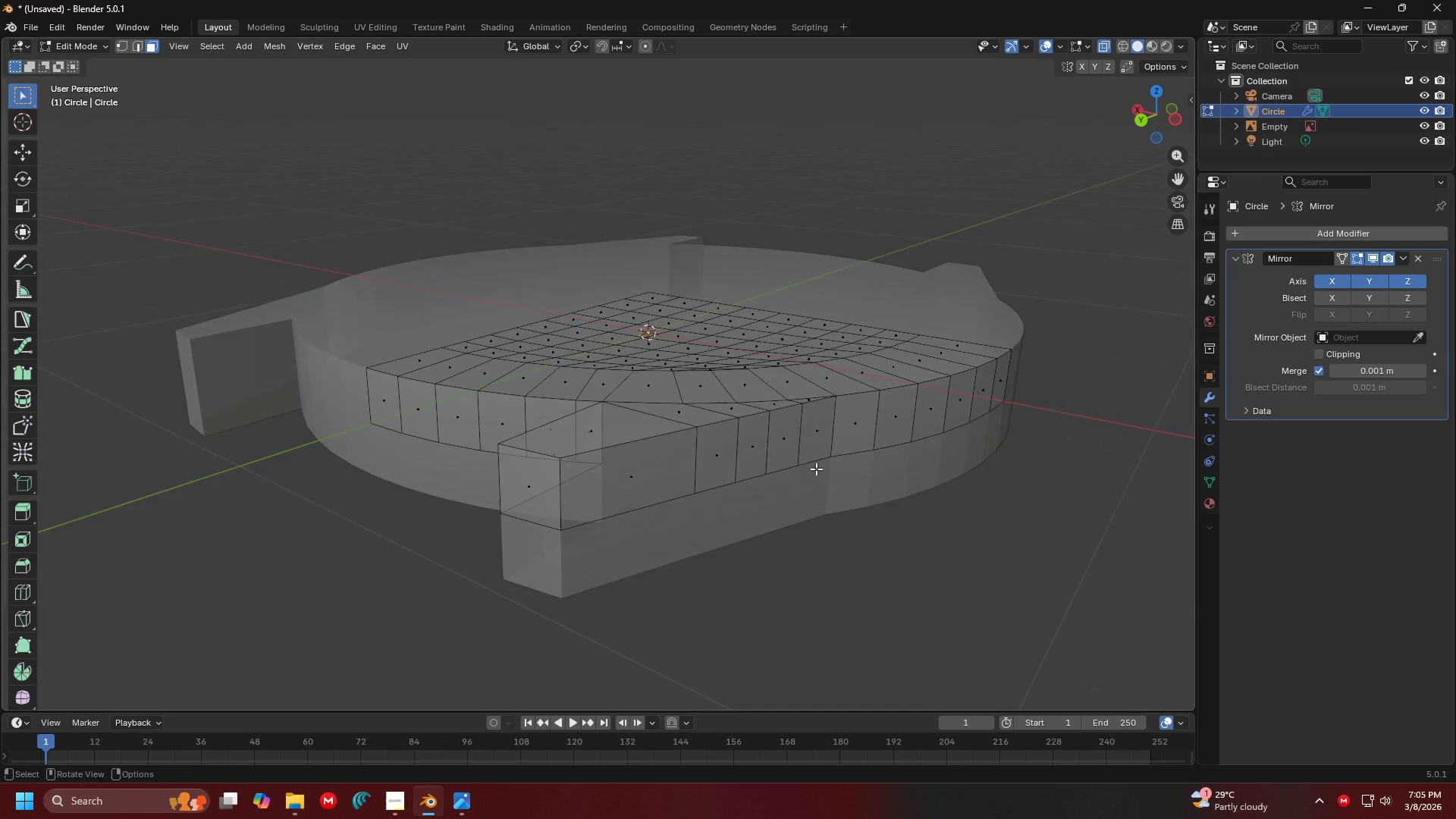 
hold_key(key=ShiftLeft, duration=0.39)
 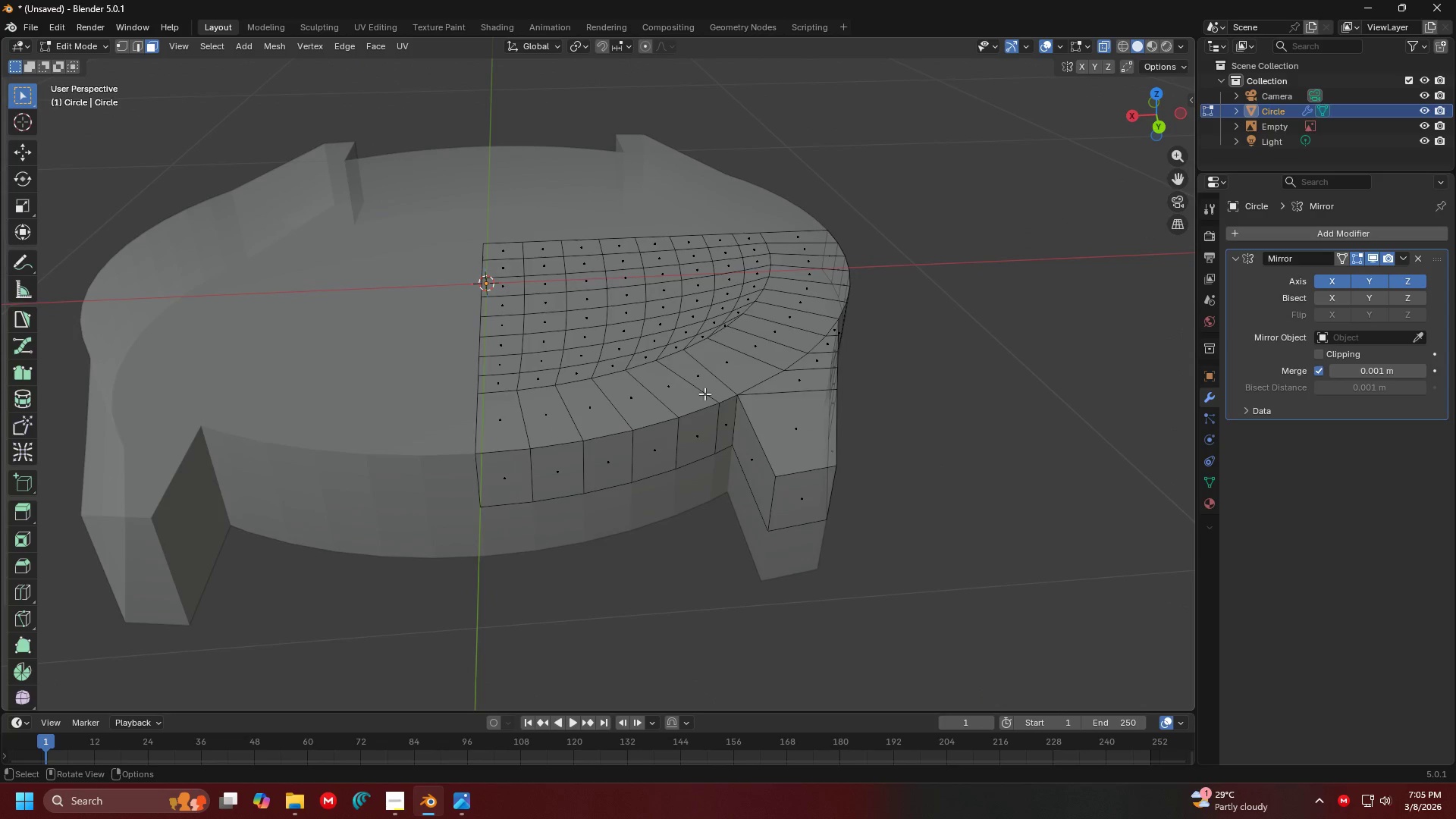 
key(Alt+AltLeft)
 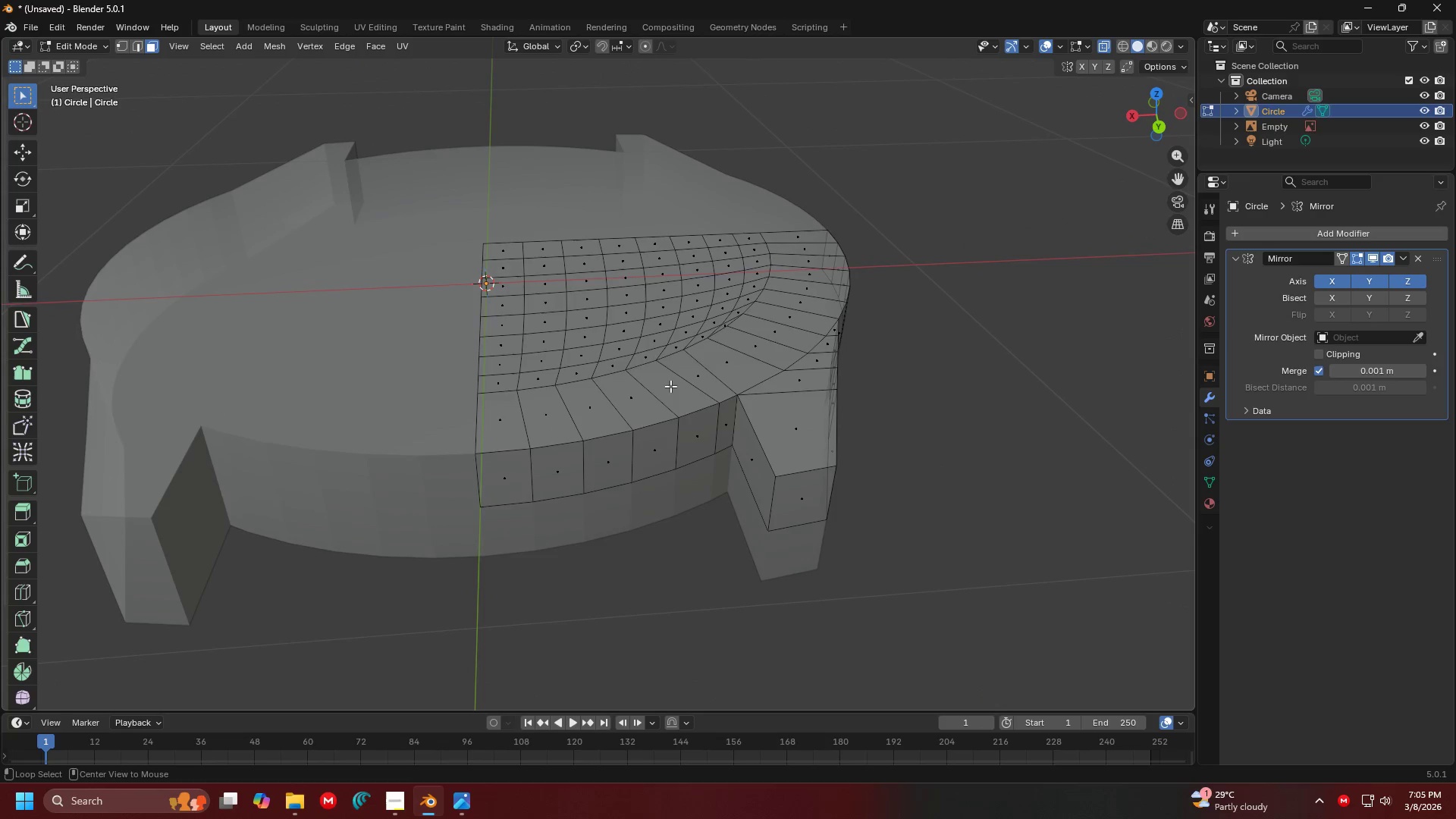 
left_click([671, 386])
 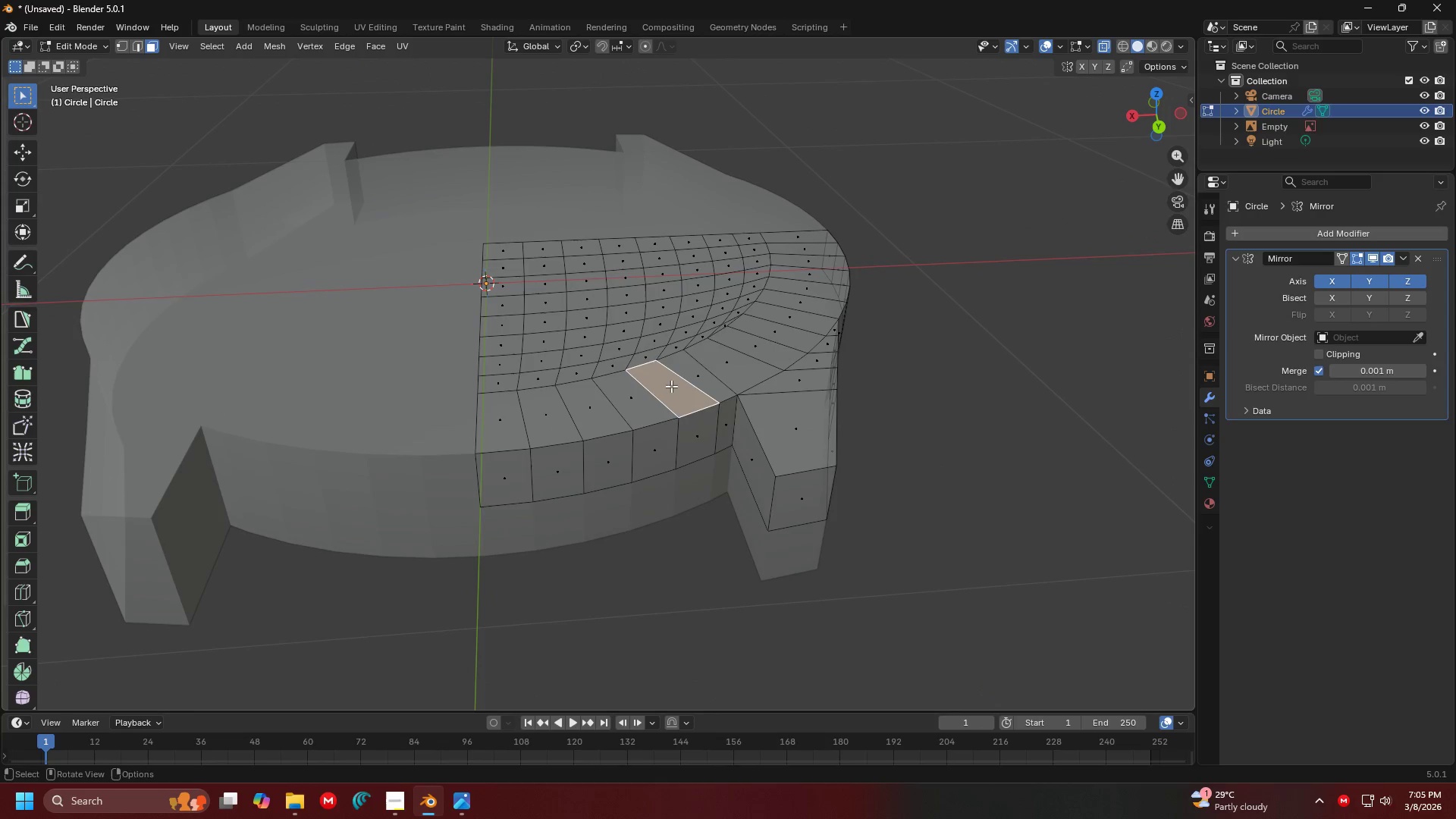 
key(Shift+ShiftLeft)
 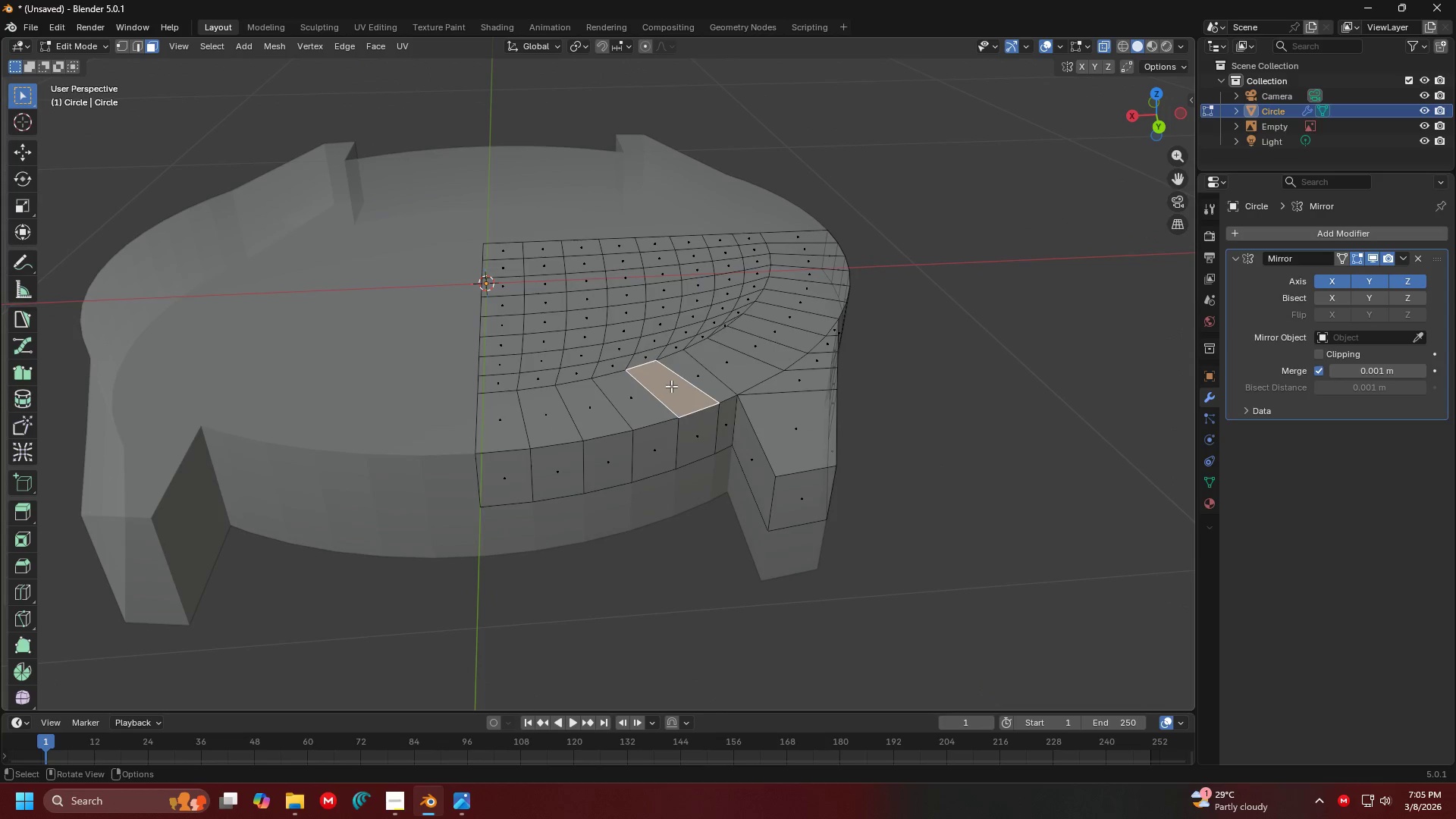 
key(Shift+G)
 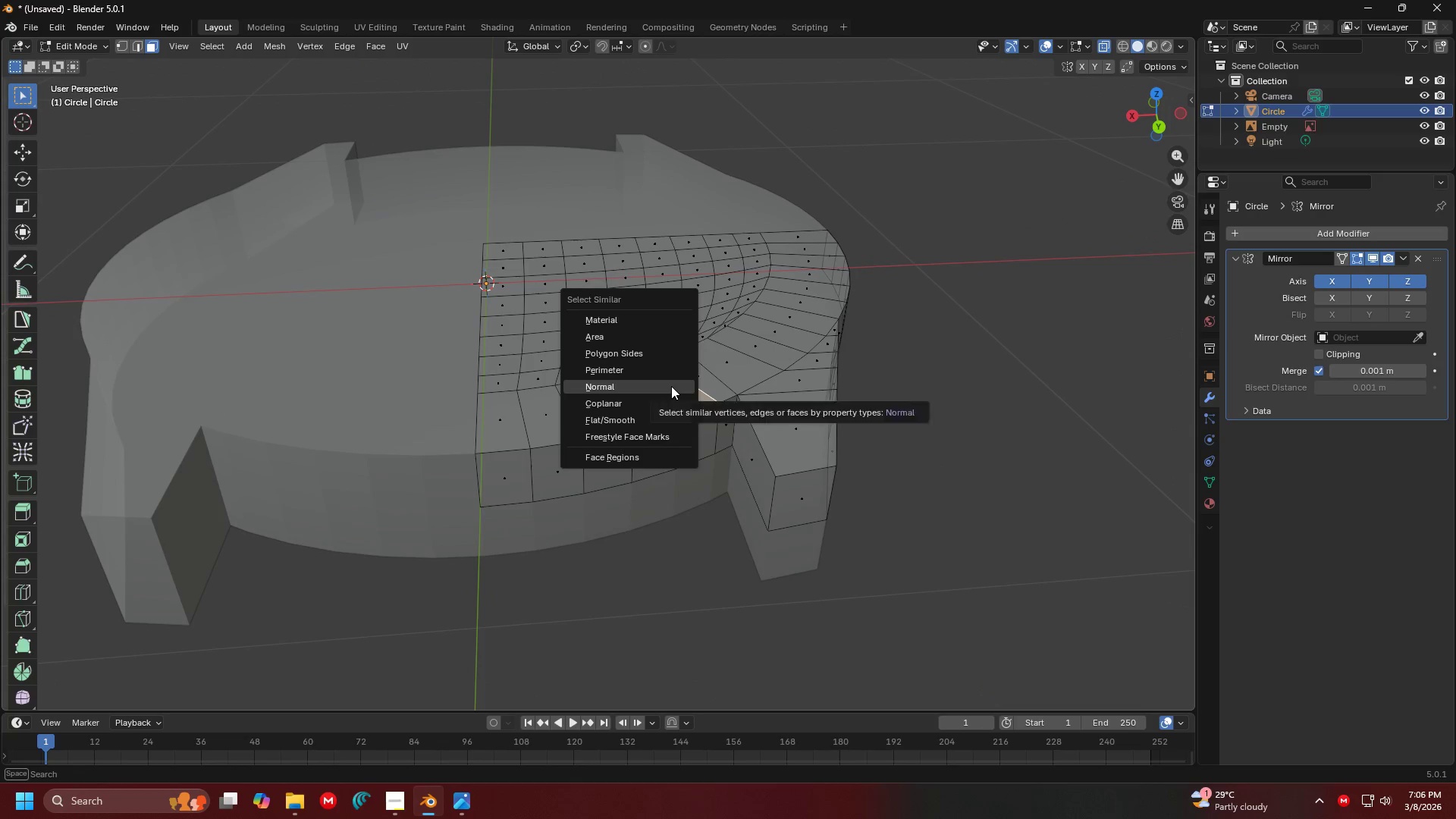 
left_click([671, 386])
 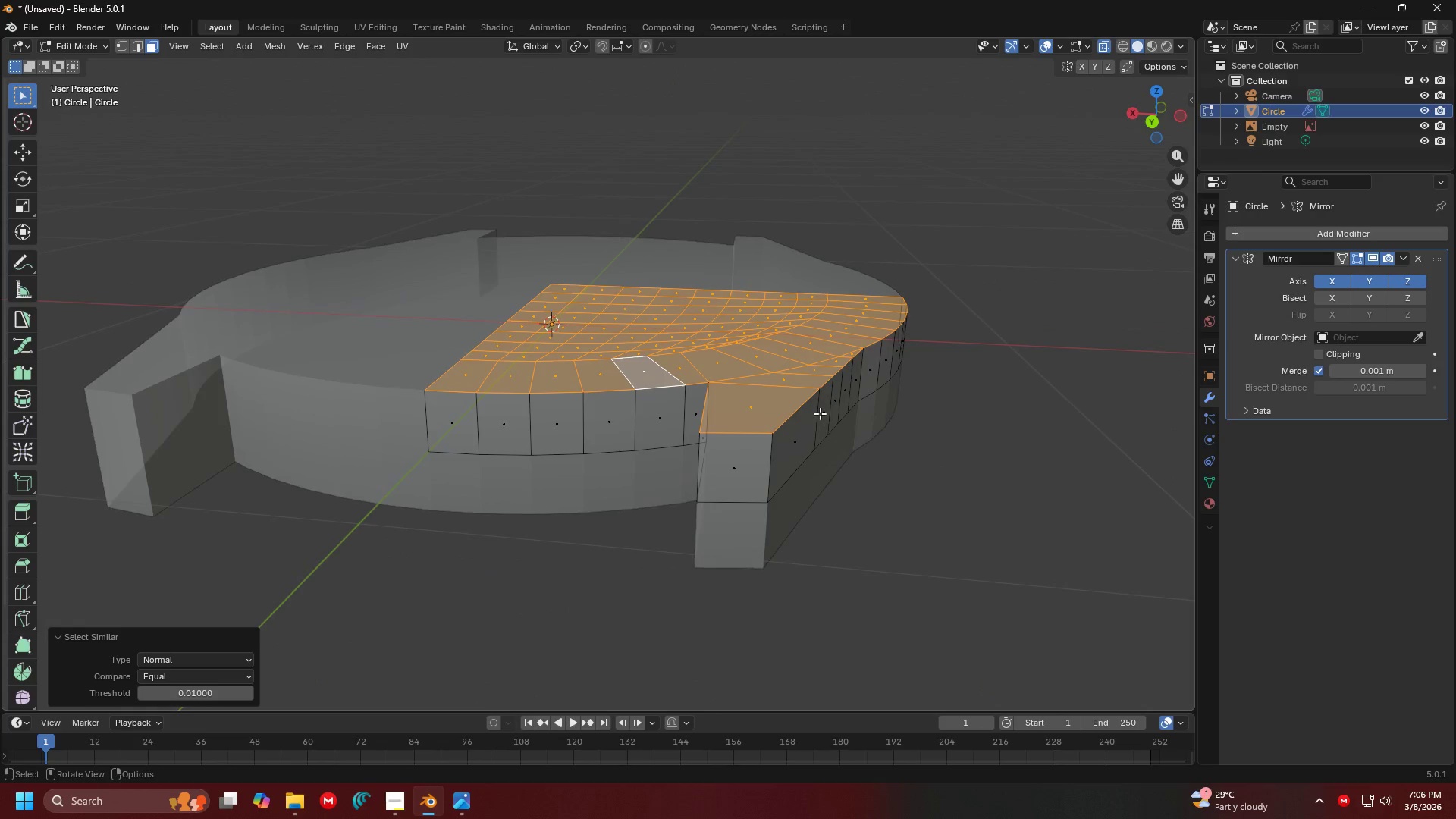 
key(G)
 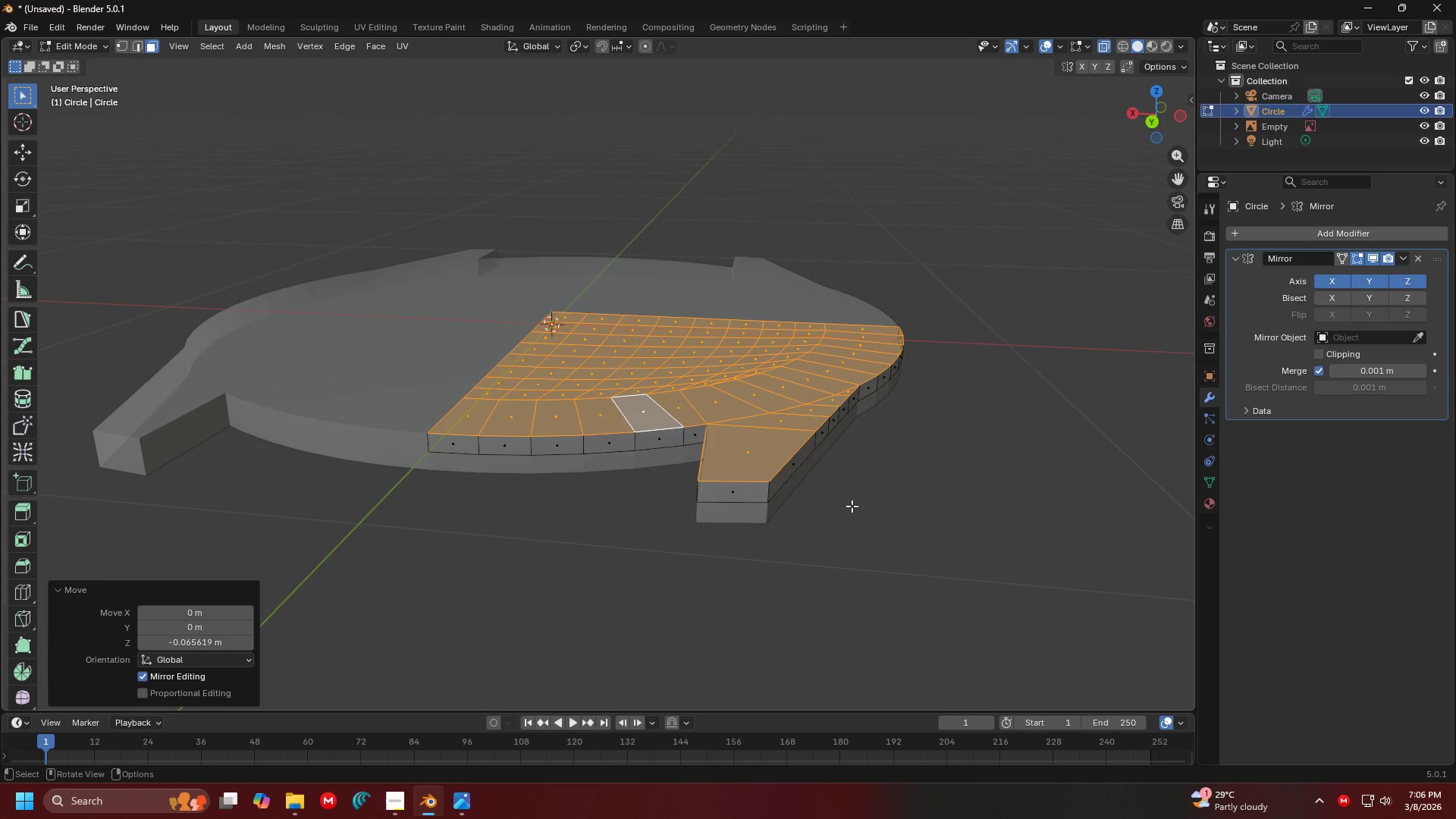 
double_click([714, 472])
 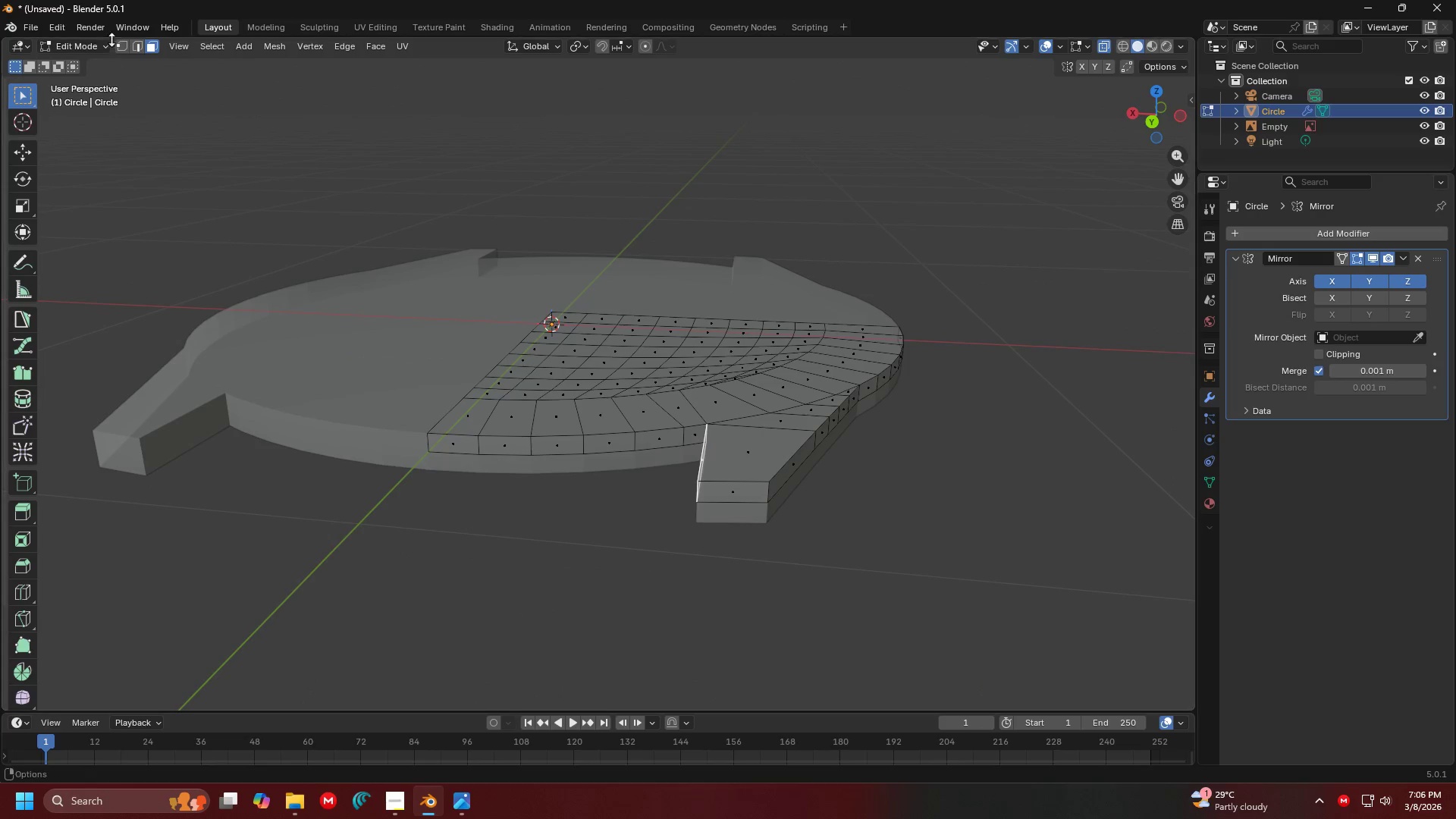 
left_click([133, 43])
 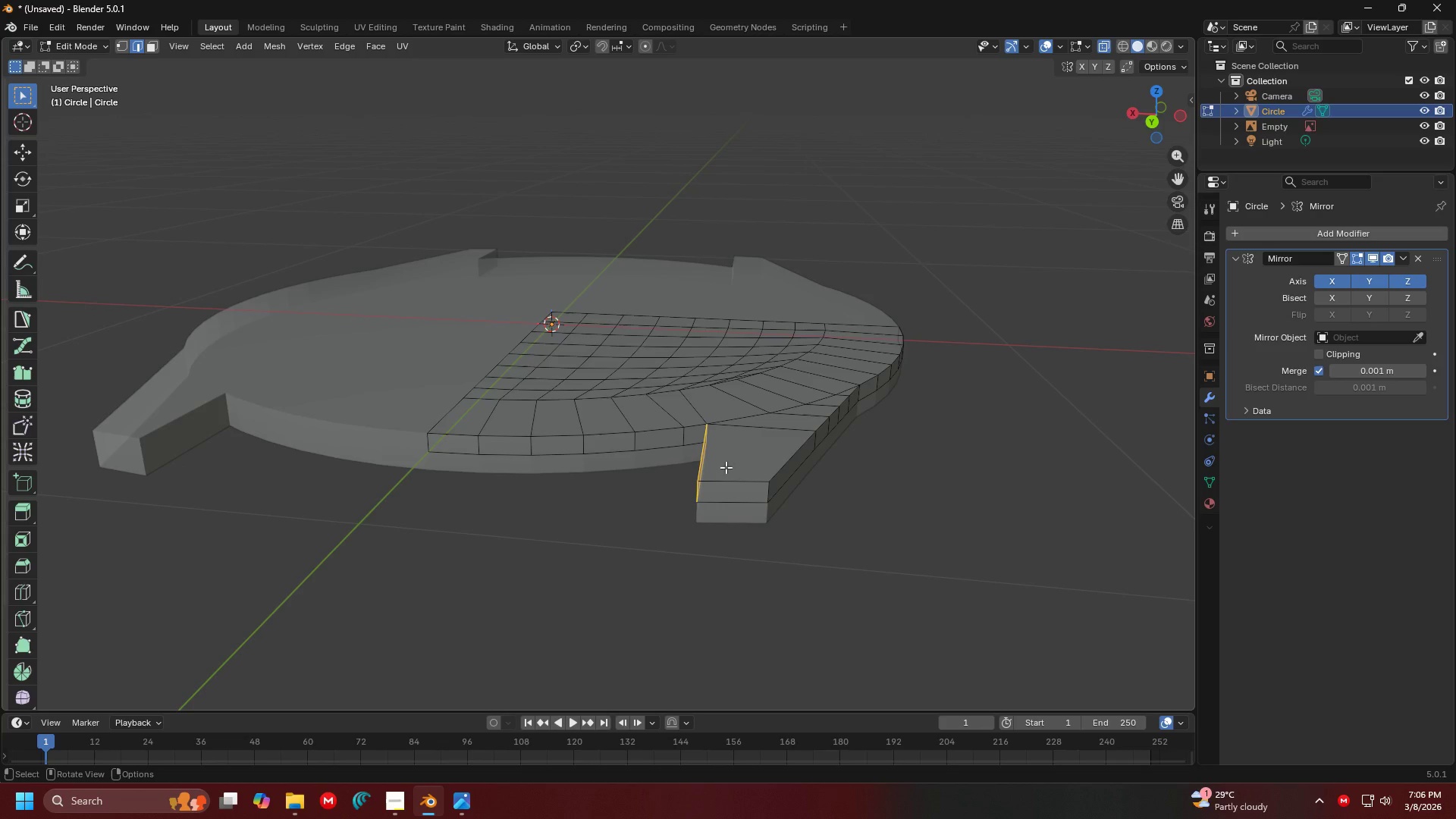 
left_click([739, 485])
 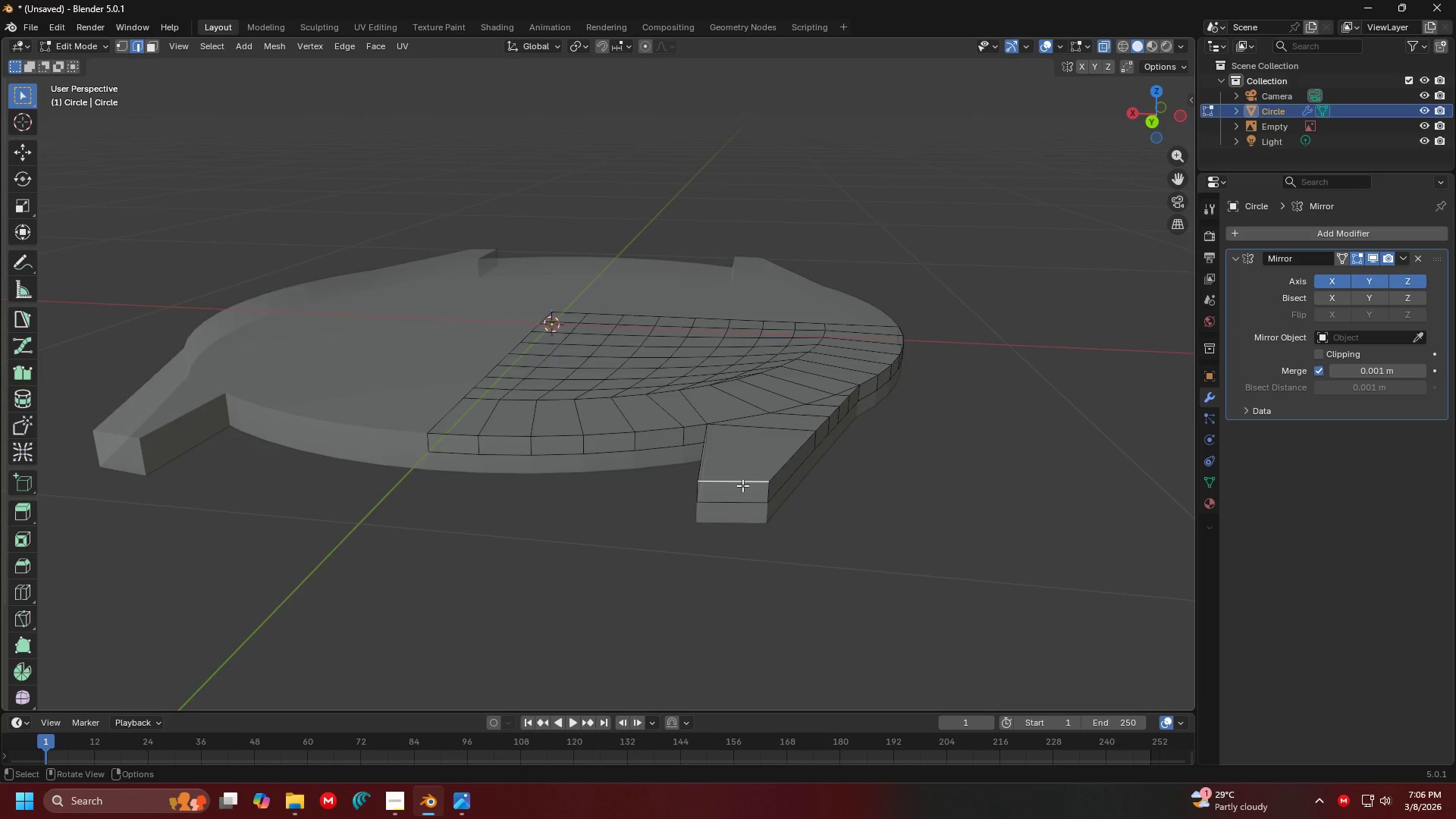 
key(Shift+ShiftLeft)
 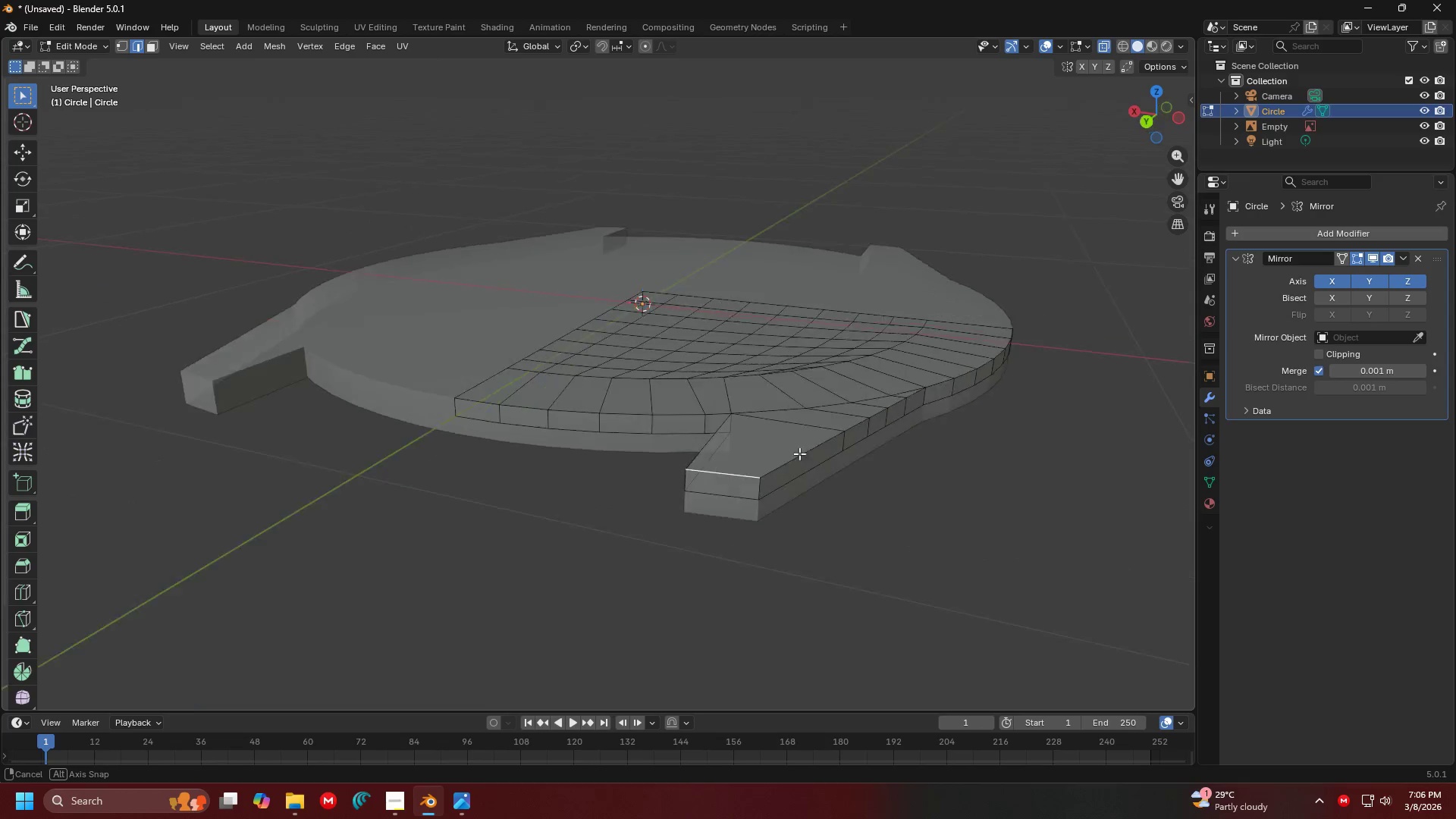 
hold_key(key=ShiftLeft, duration=0.36)
 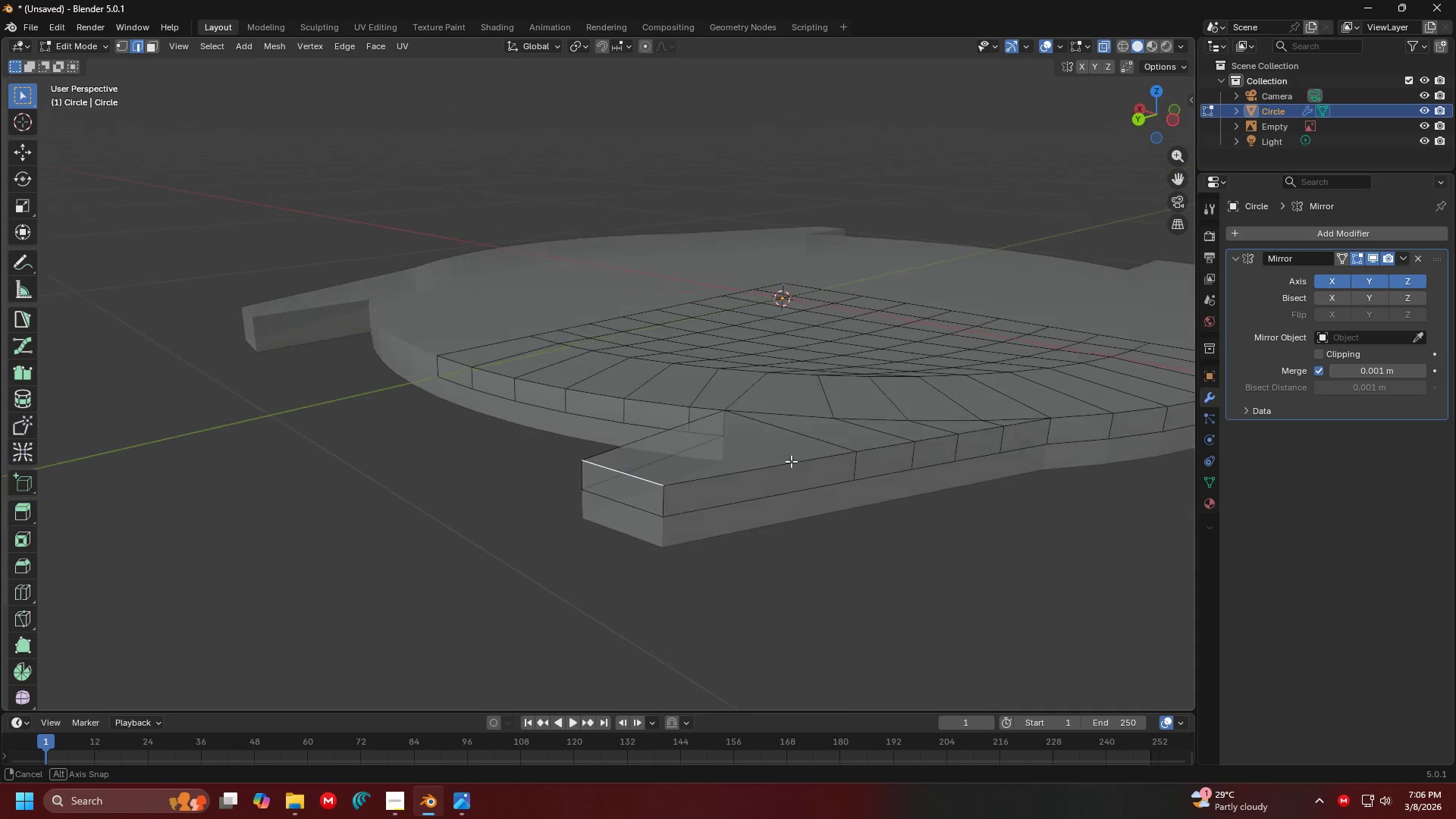 
scroll: coordinate [789, 461], scroll_direction: up, amount: 2.0
 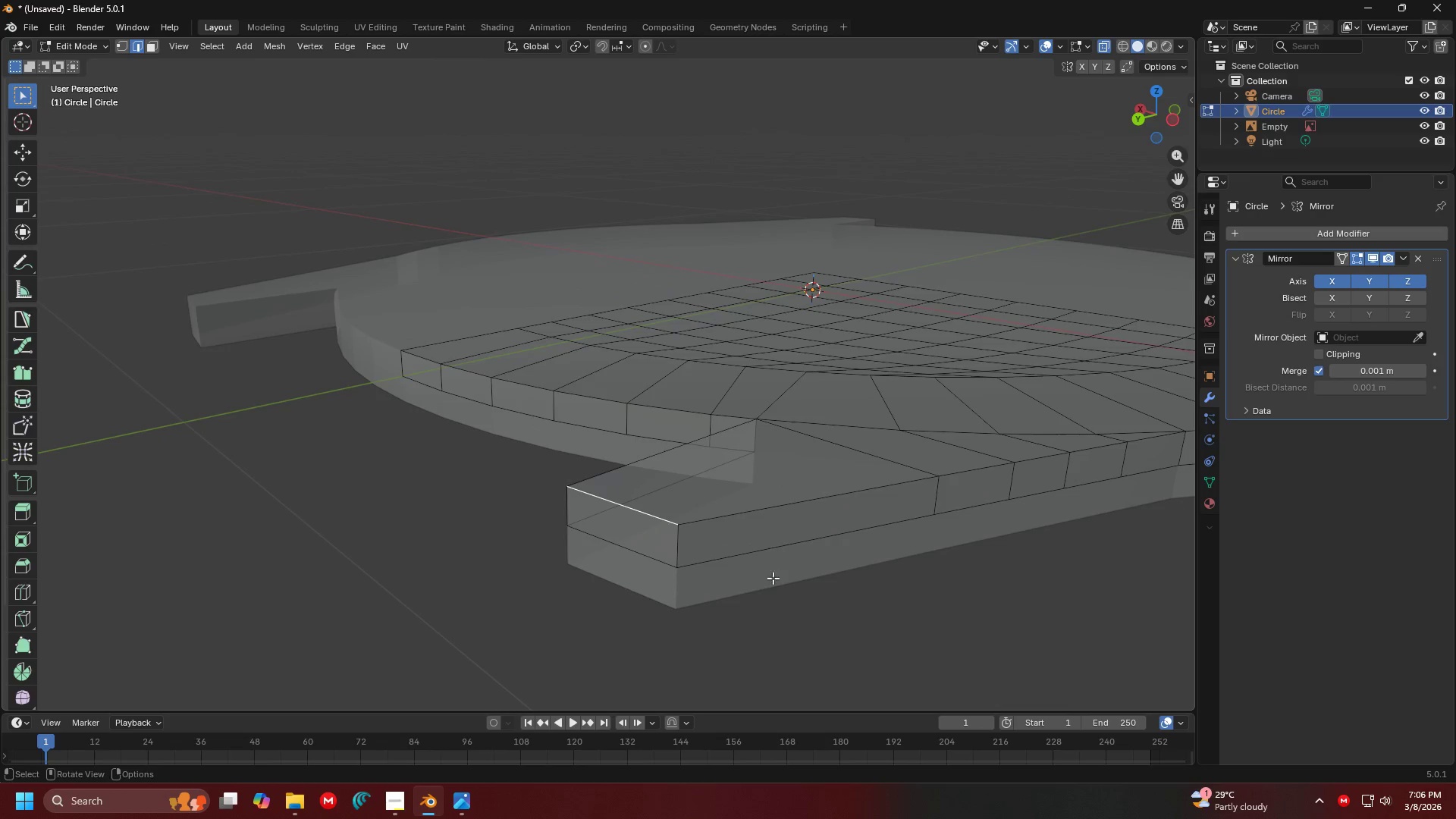 
key(Control+B)
 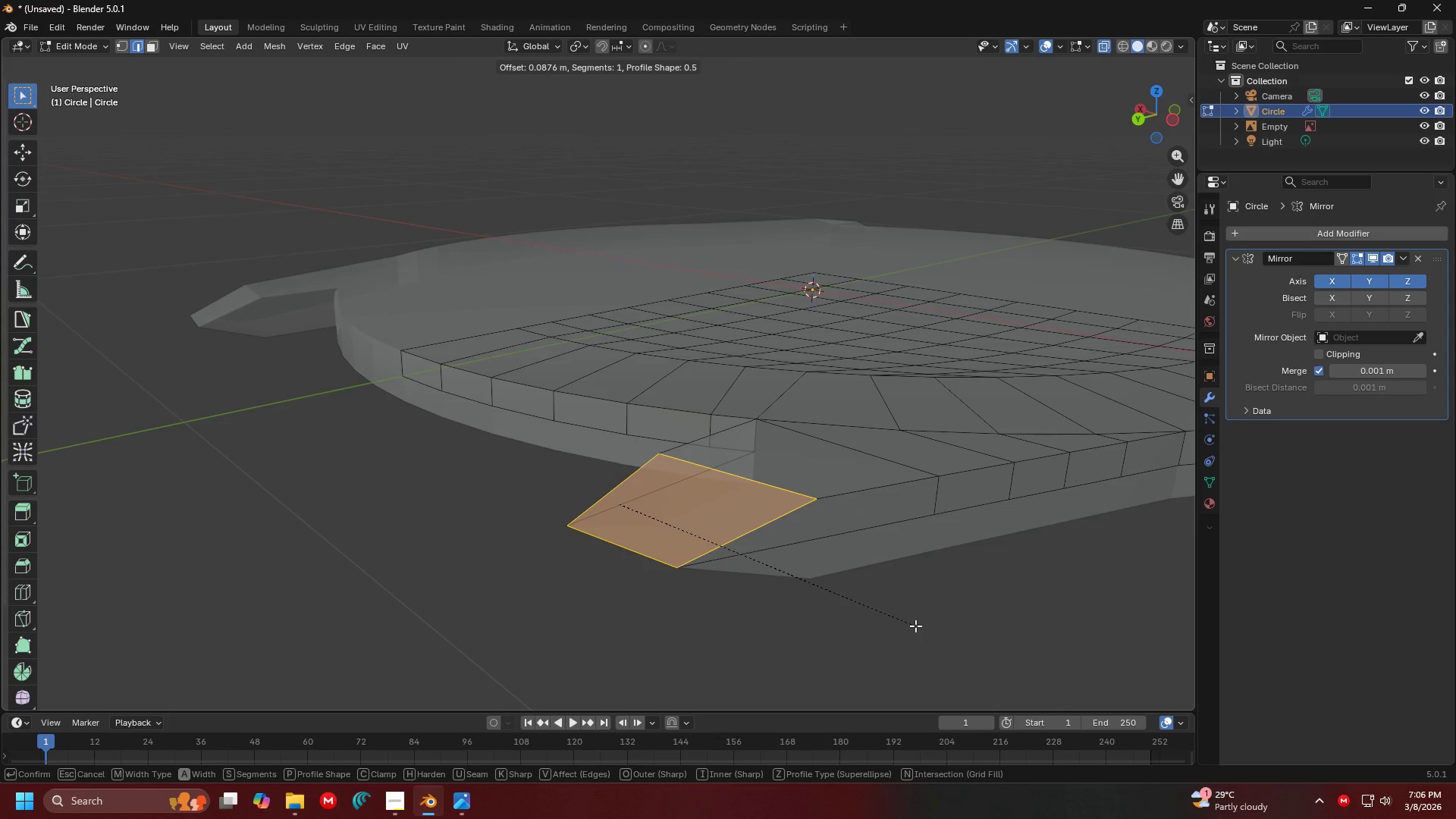 
key(C)
 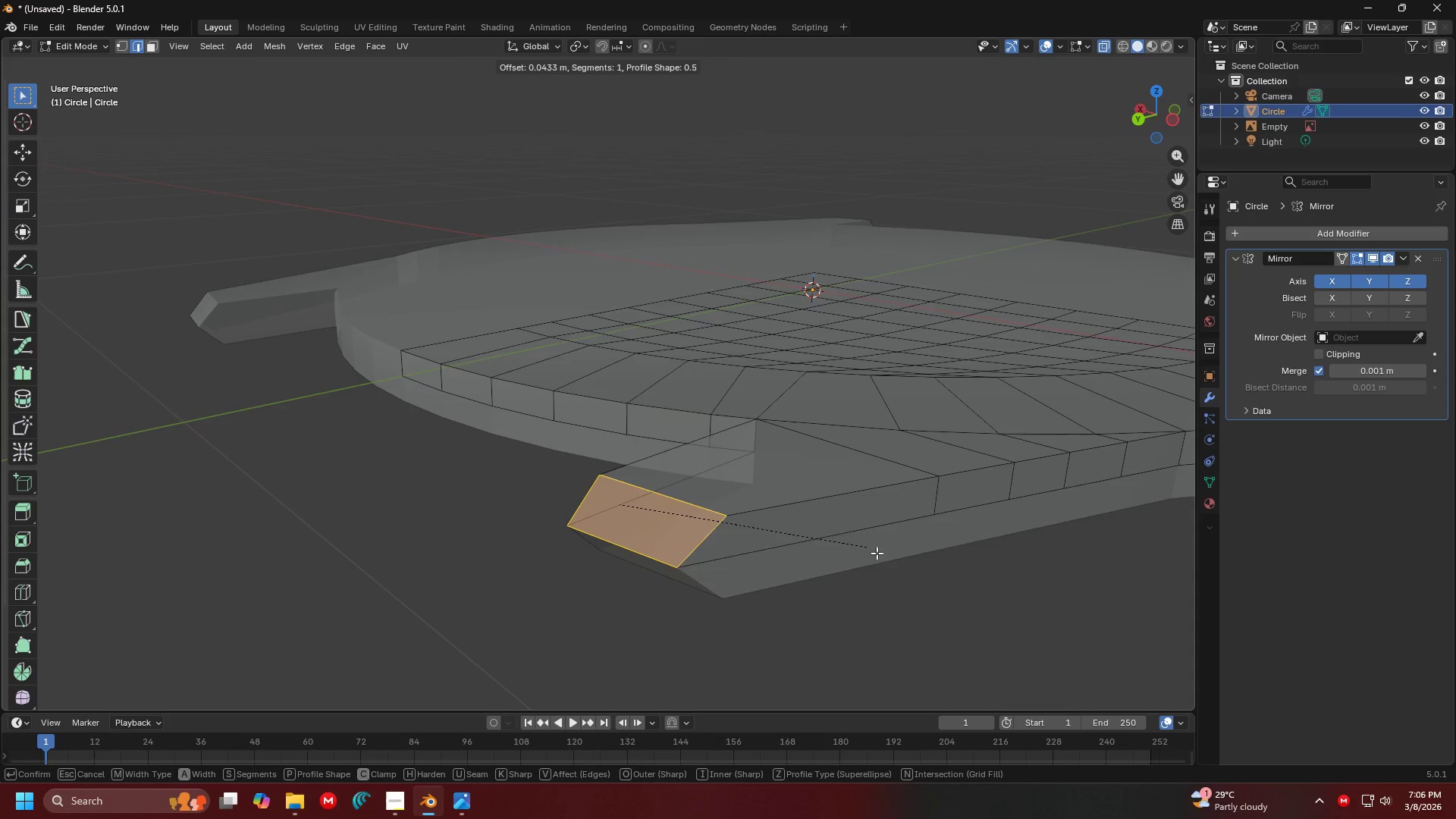 
key(C)
 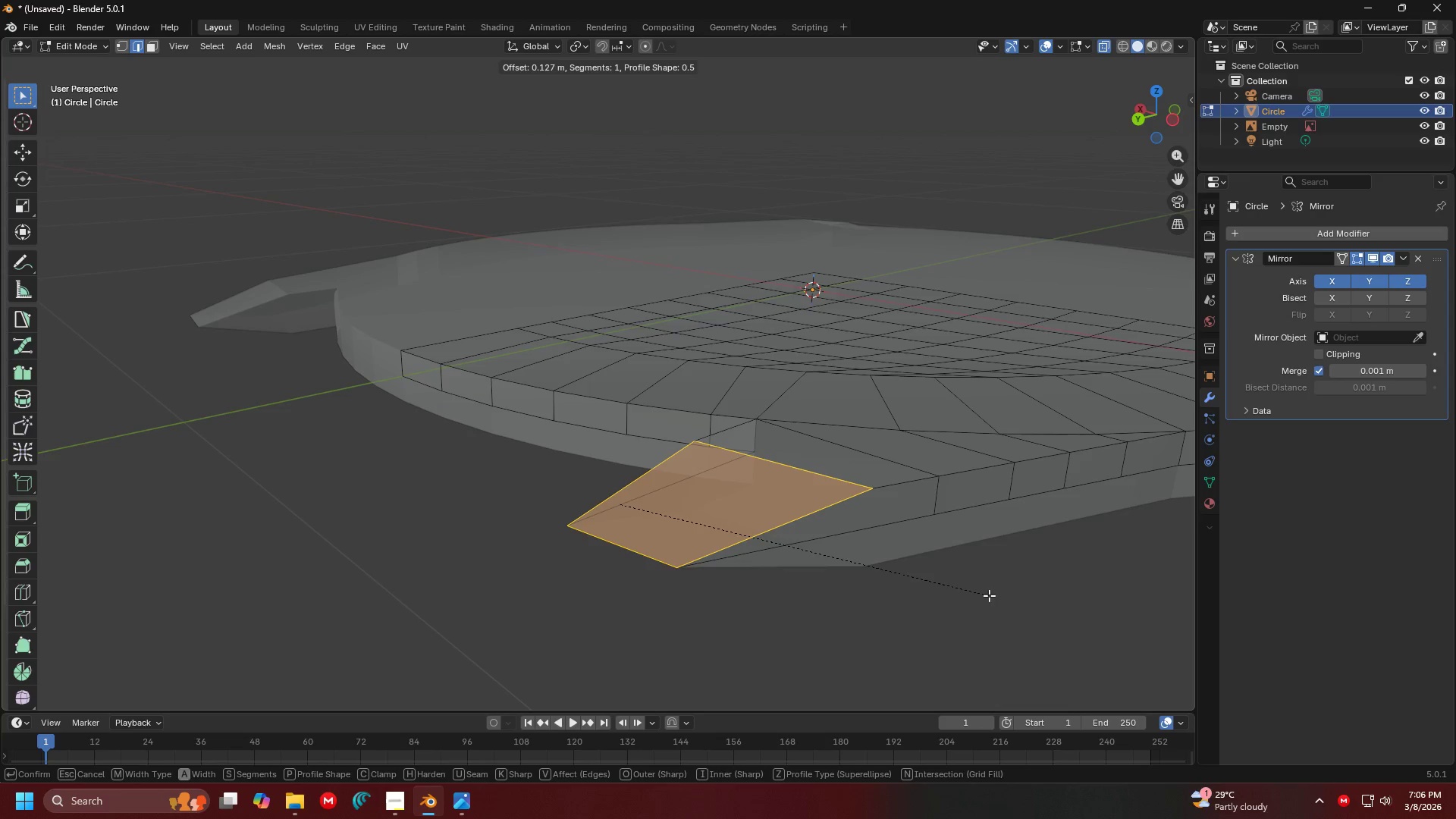 
wait(5.97)
 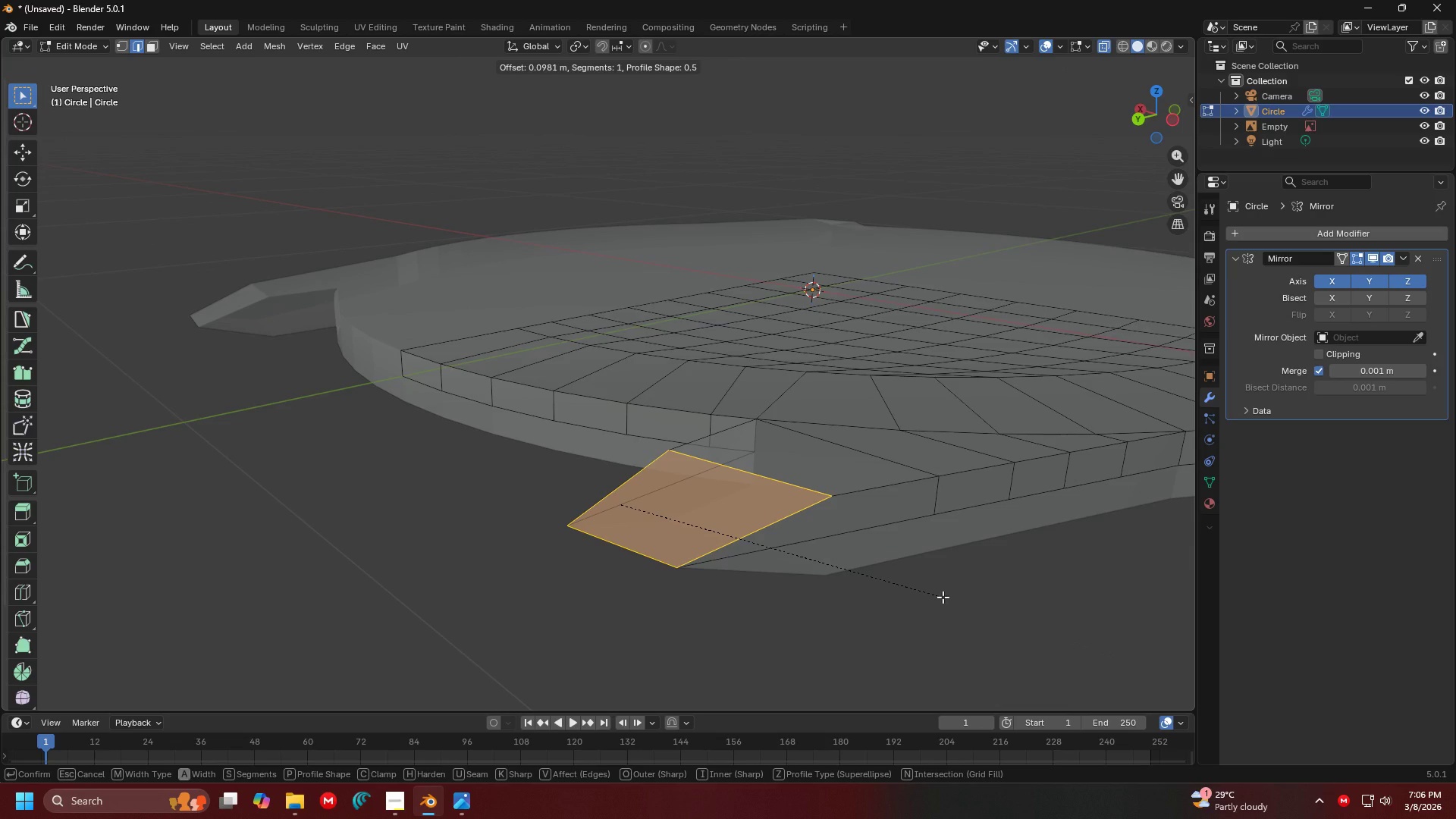 
scroll: coordinate [984, 595], scroll_direction: up, amount: 5.0
 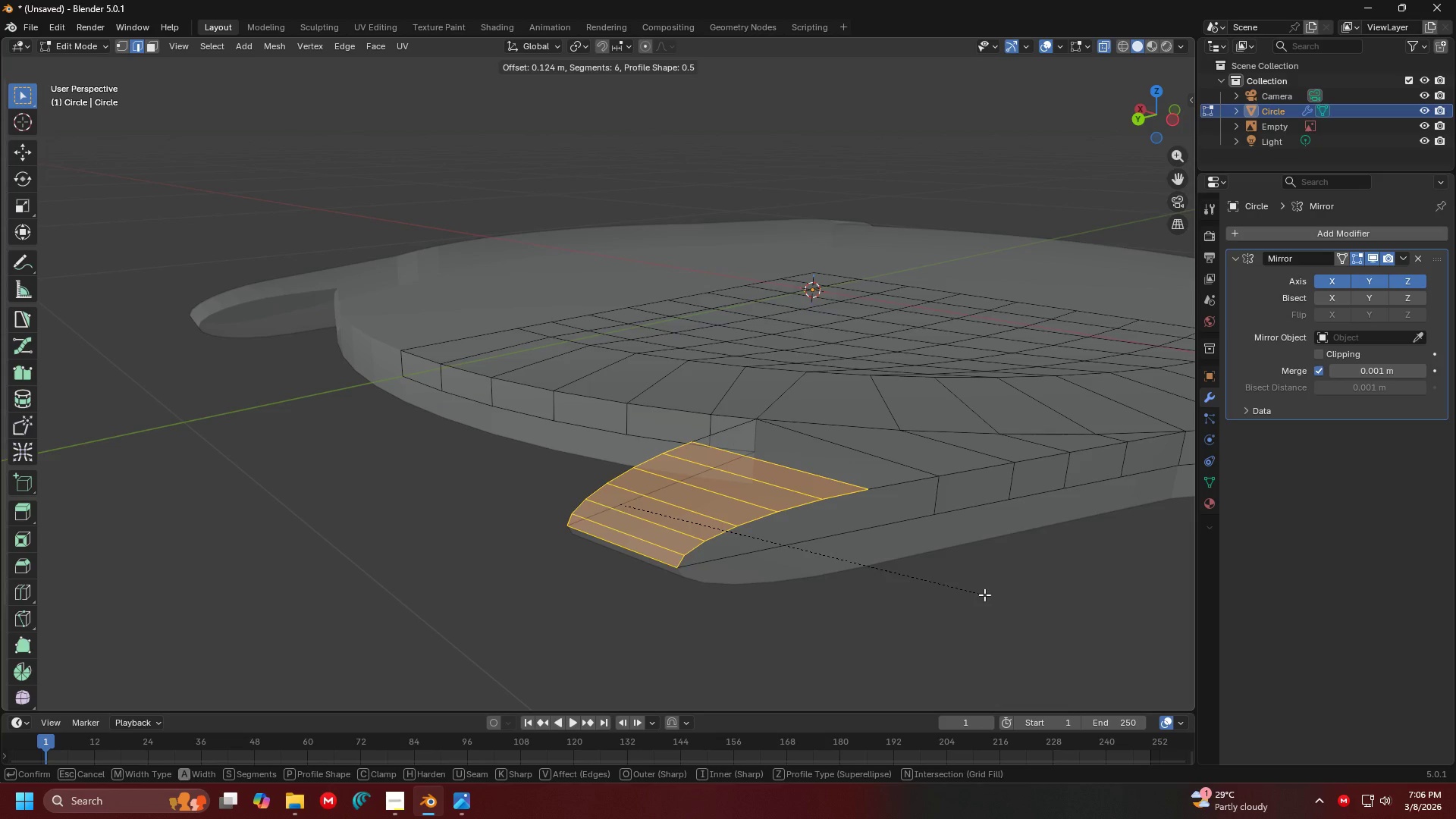 
scroll: coordinate [984, 595], scroll_direction: down, amount: 1.0
 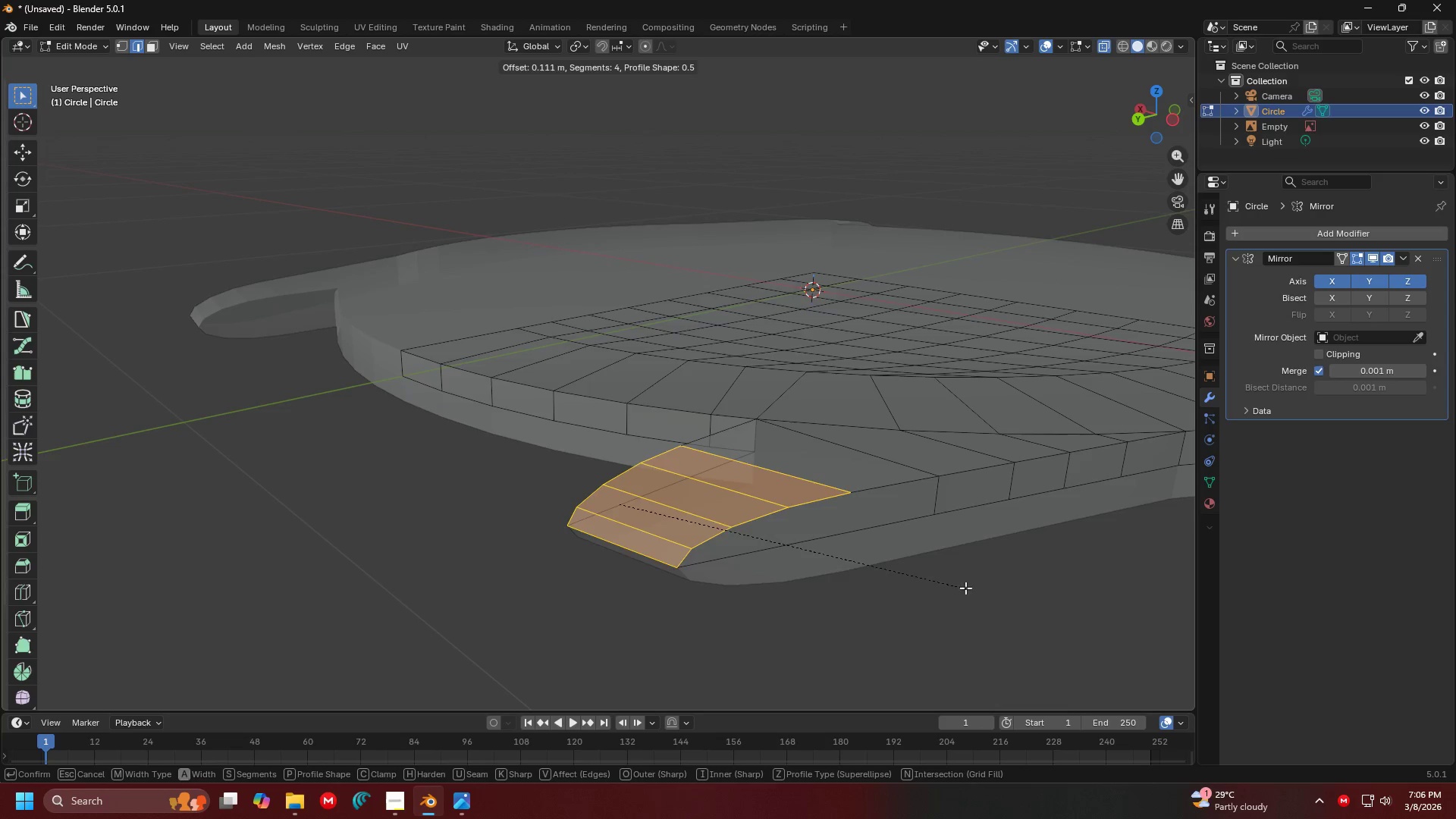 
key(Escape)
 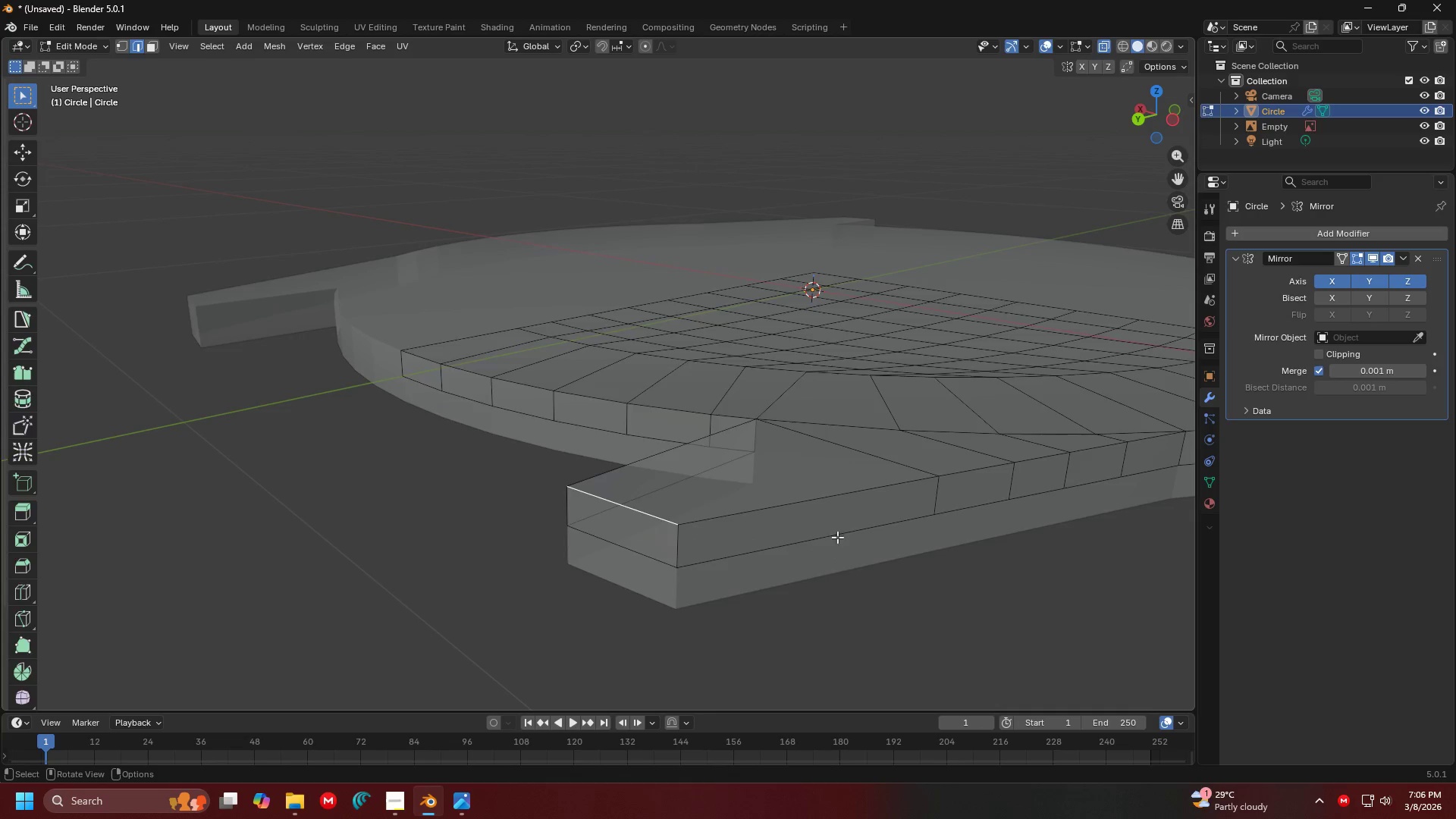 
key(Tab)
 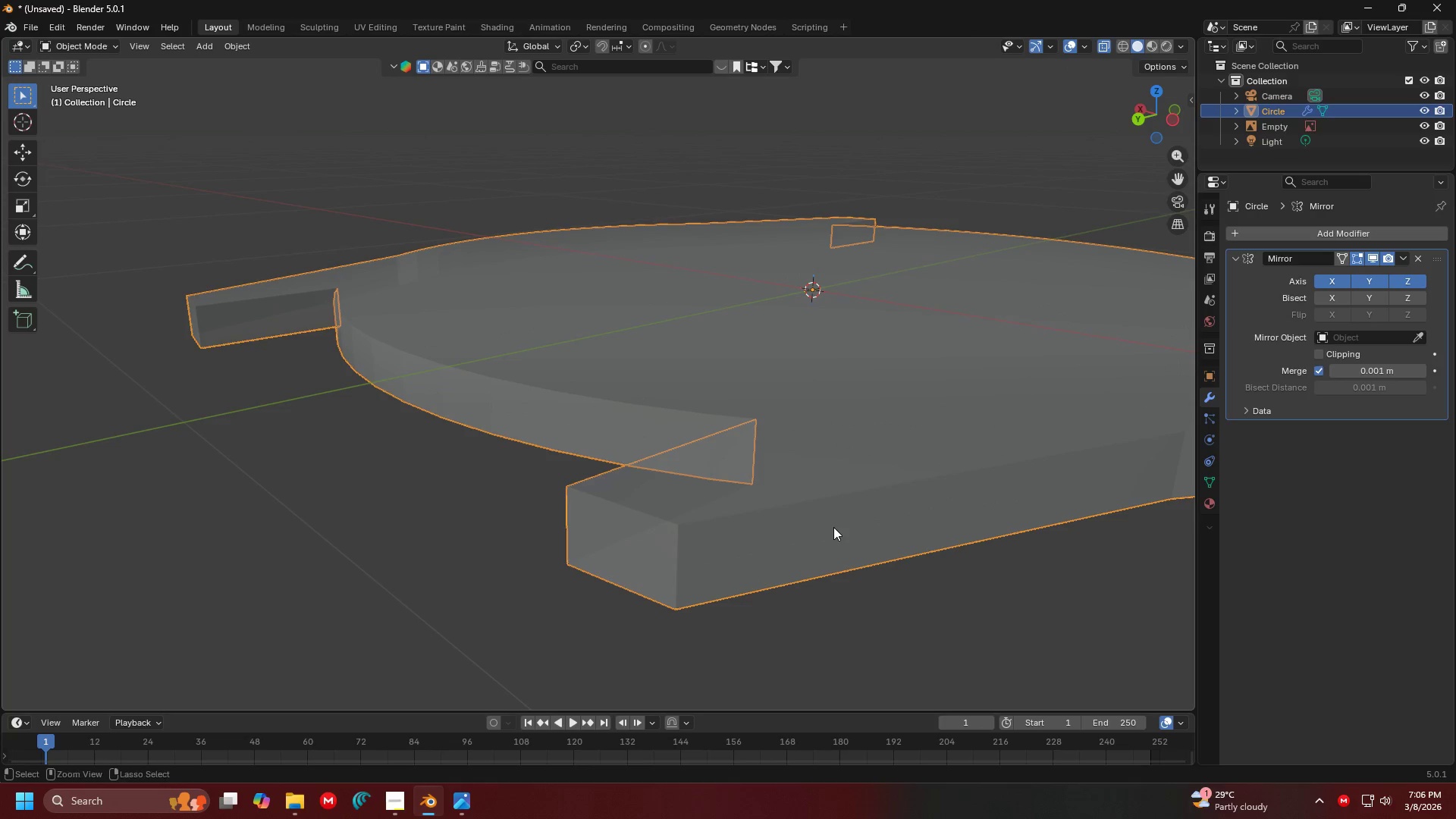 
key(Control+ControlLeft)
 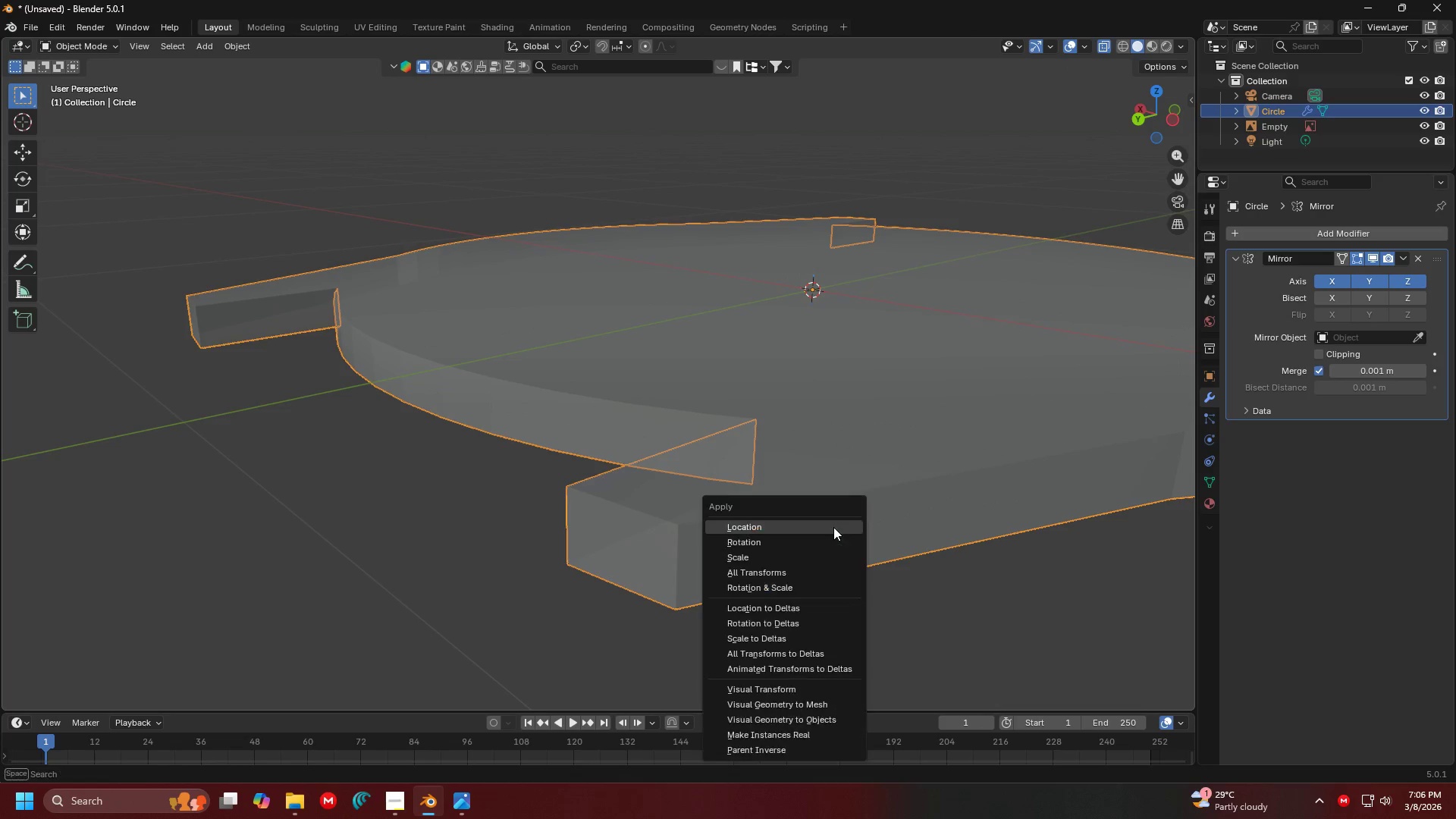 
key(Control+A)
 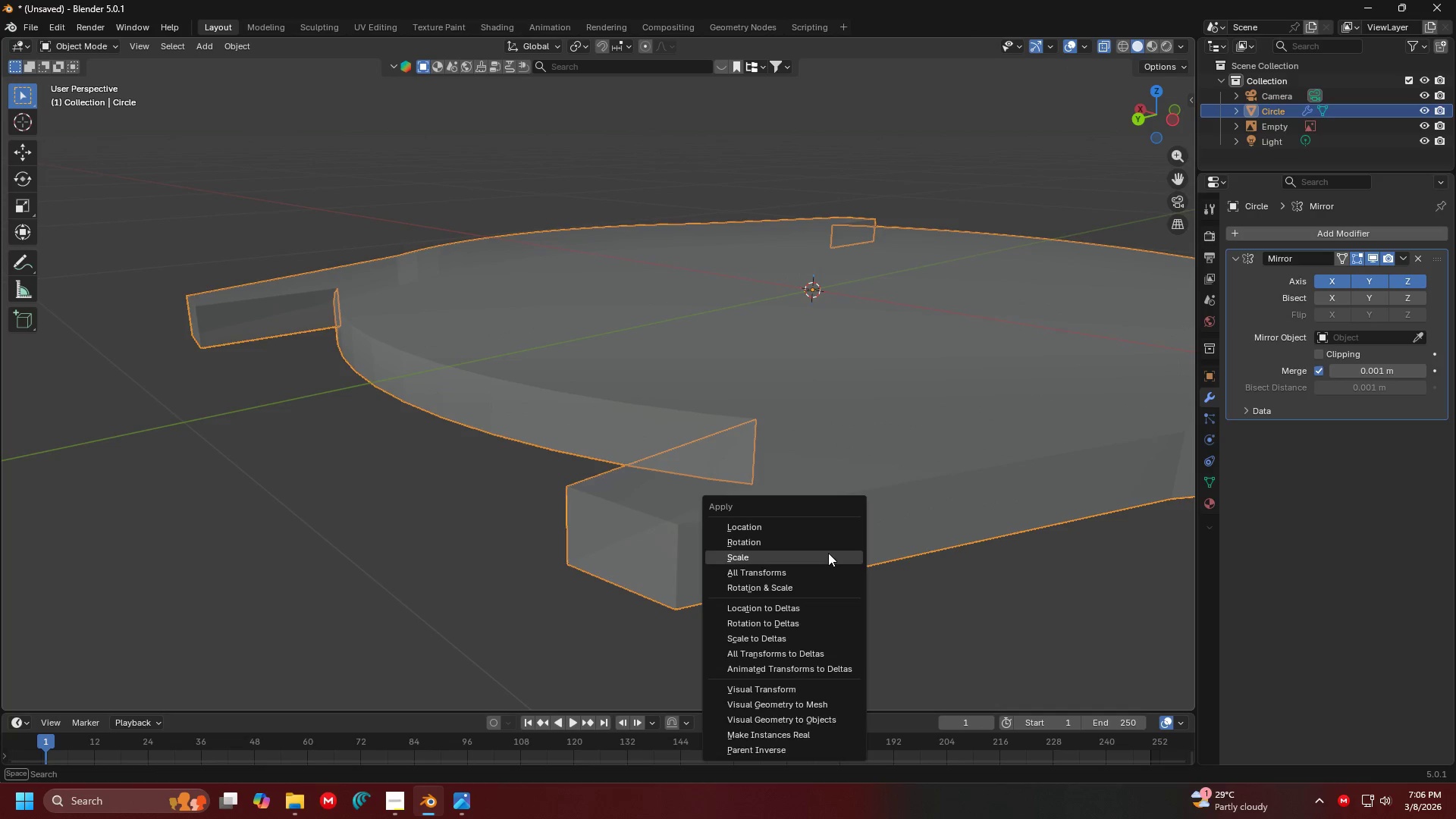 
left_click([828, 553])
 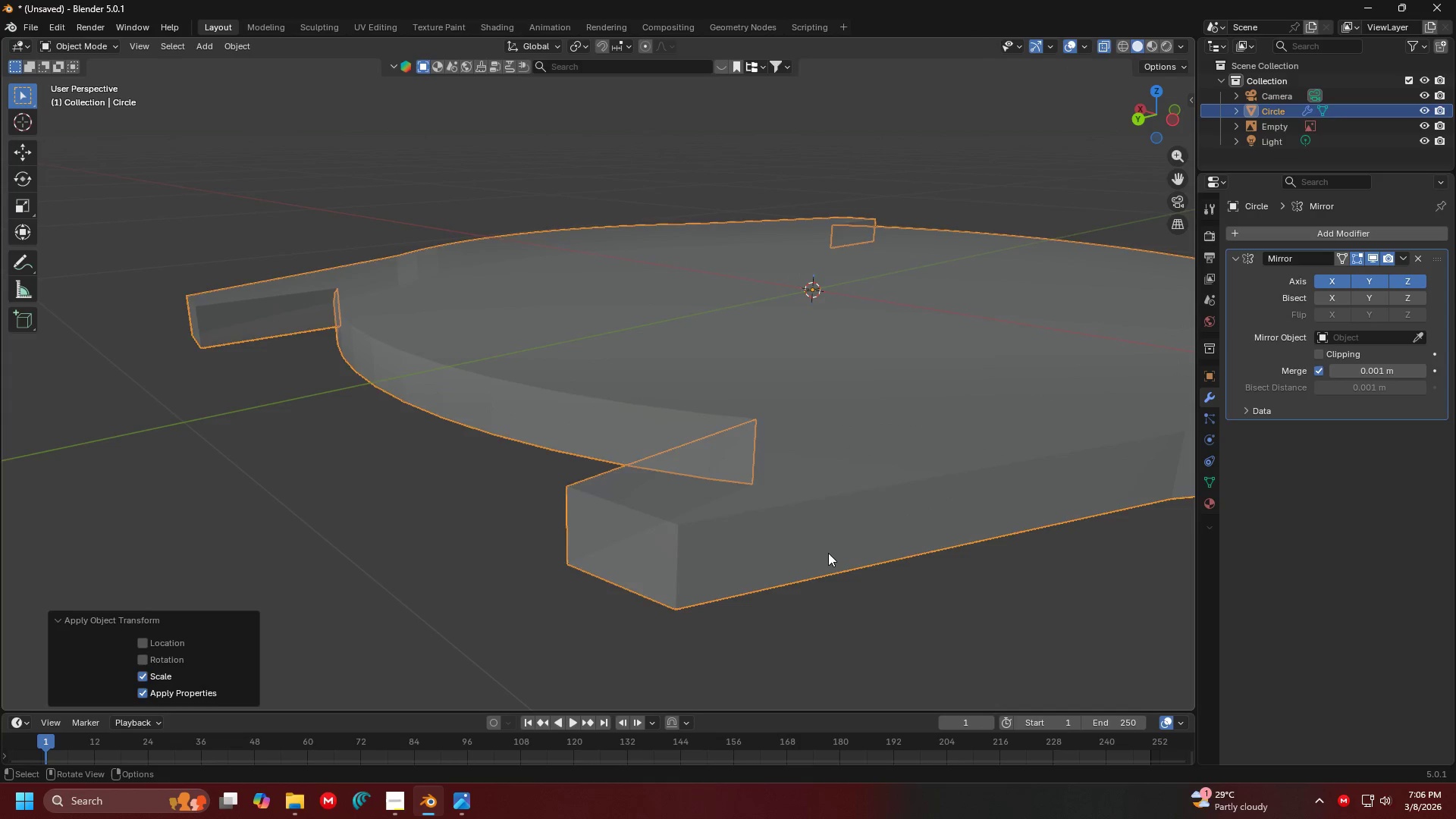 
key(Tab)
 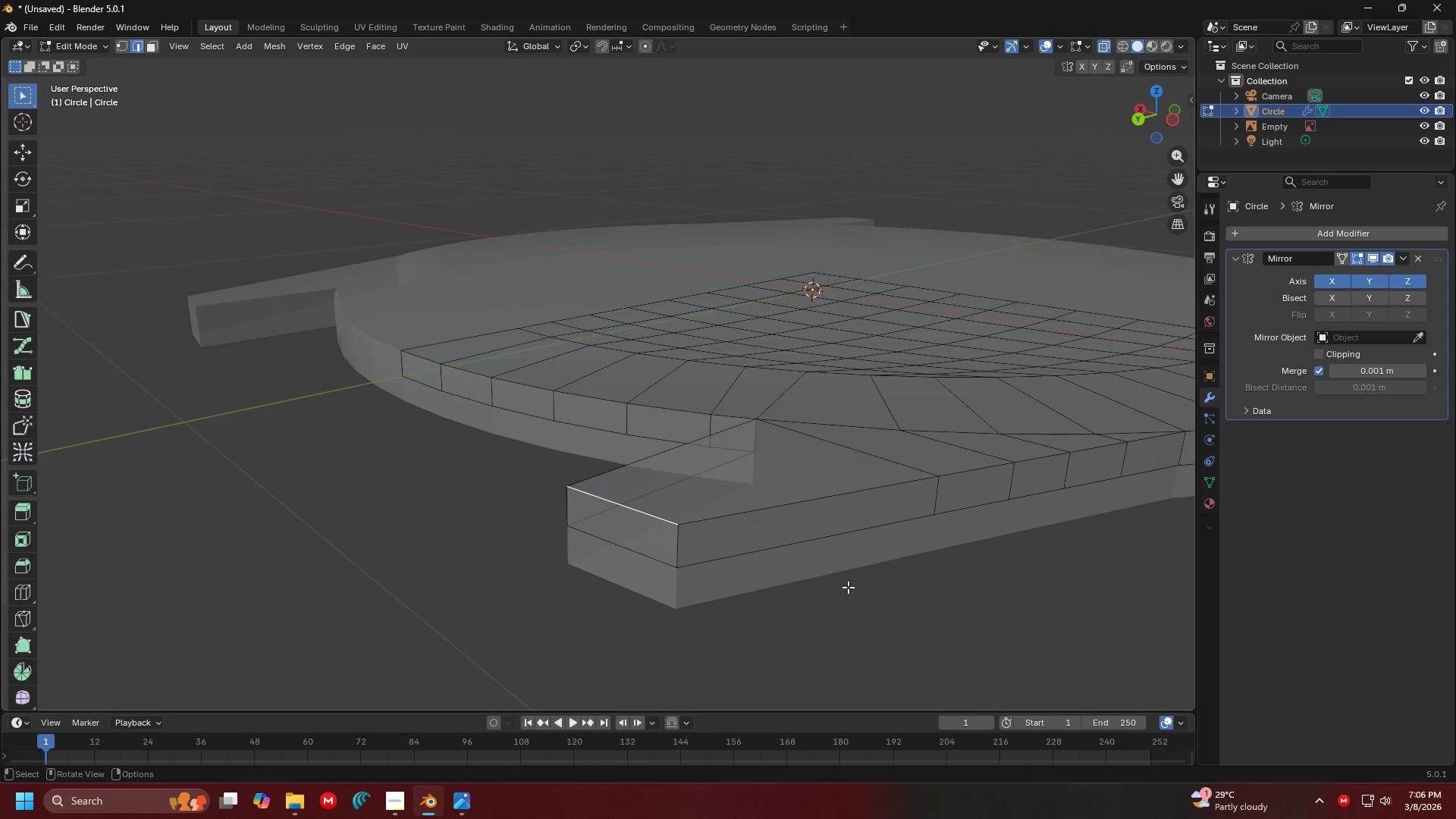 
key(Control+B)
 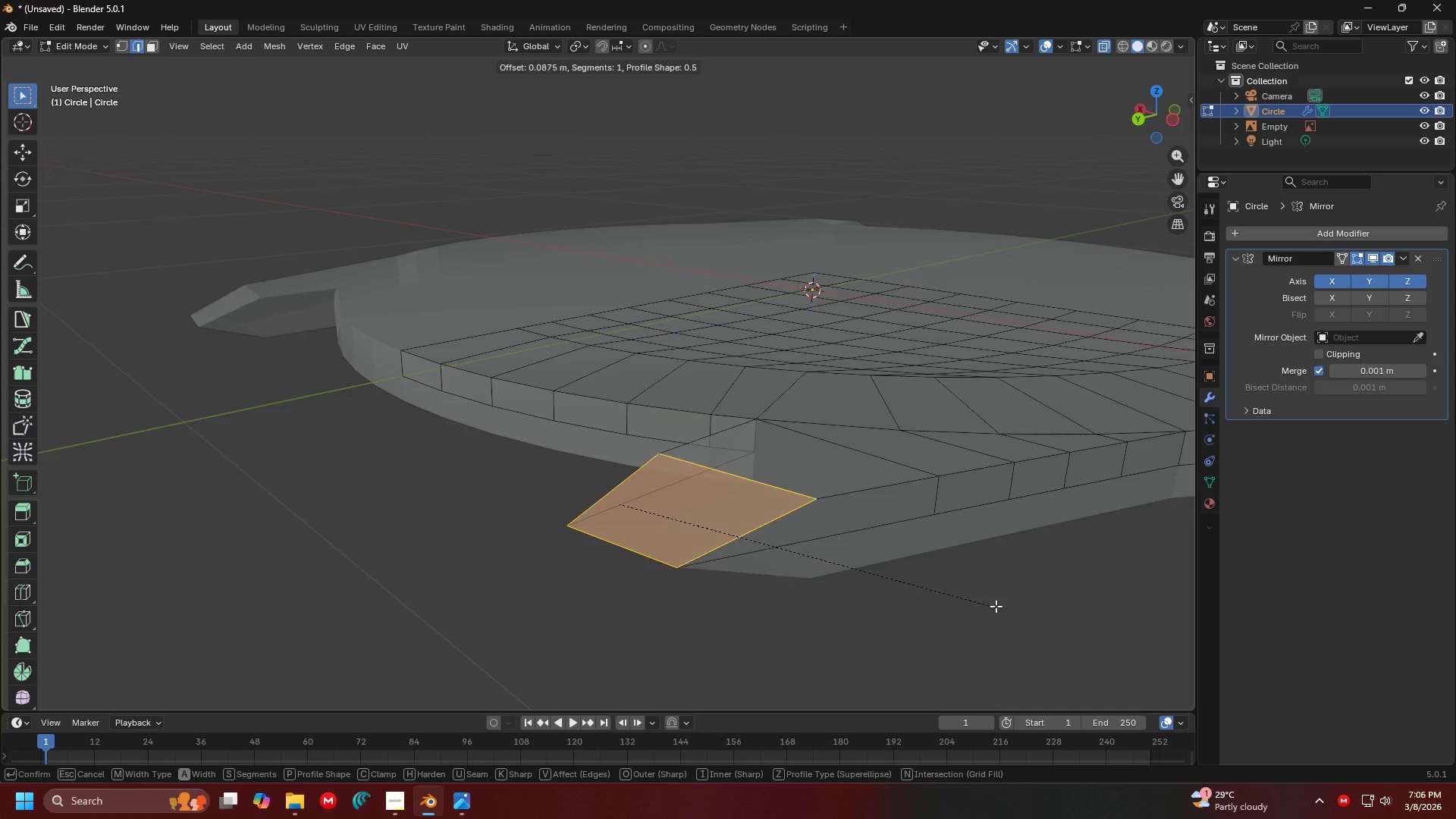 
scroll: coordinate [1001, 606], scroll_direction: up, amount: 3.0
 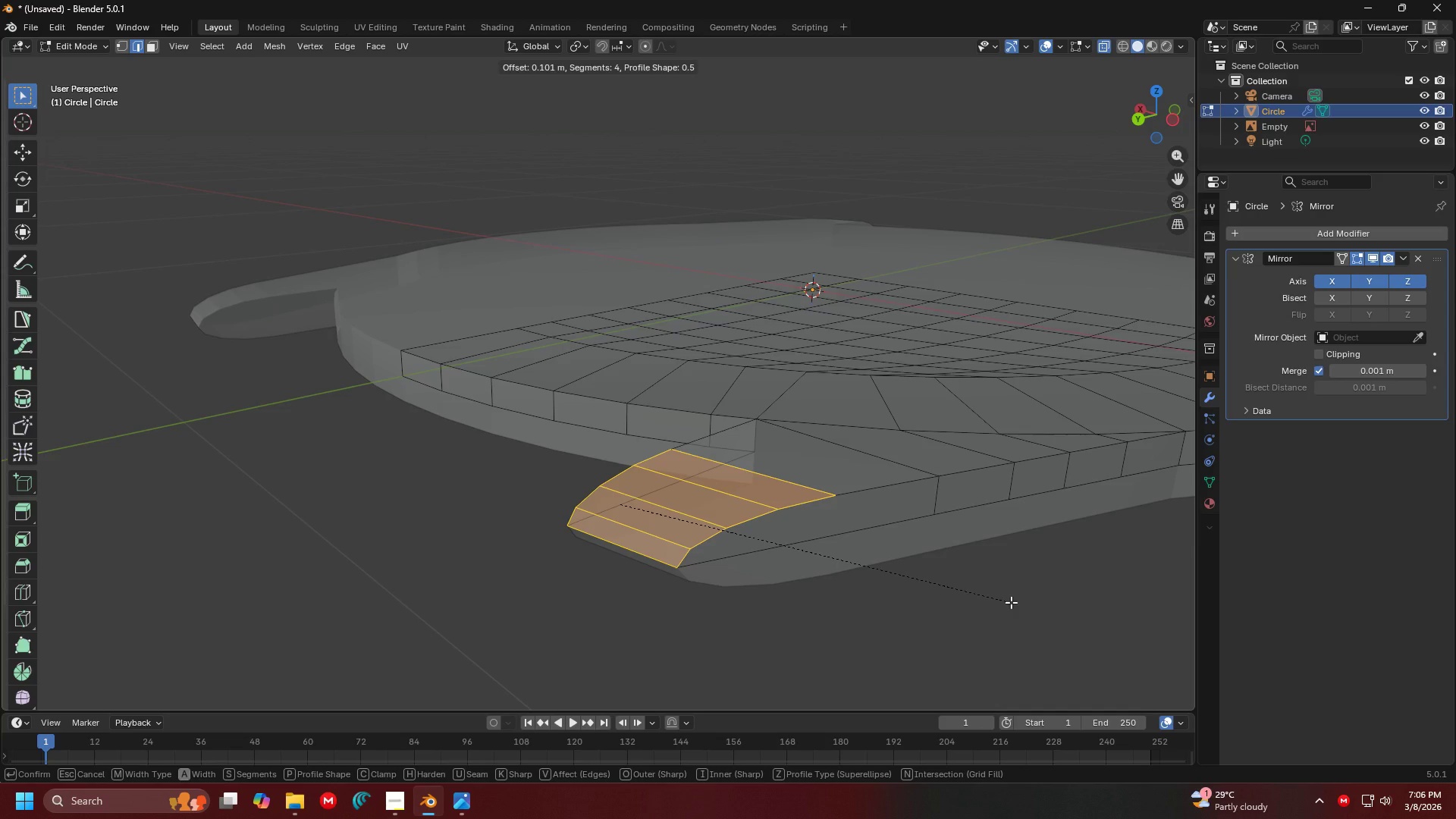 
wait(7.91)
 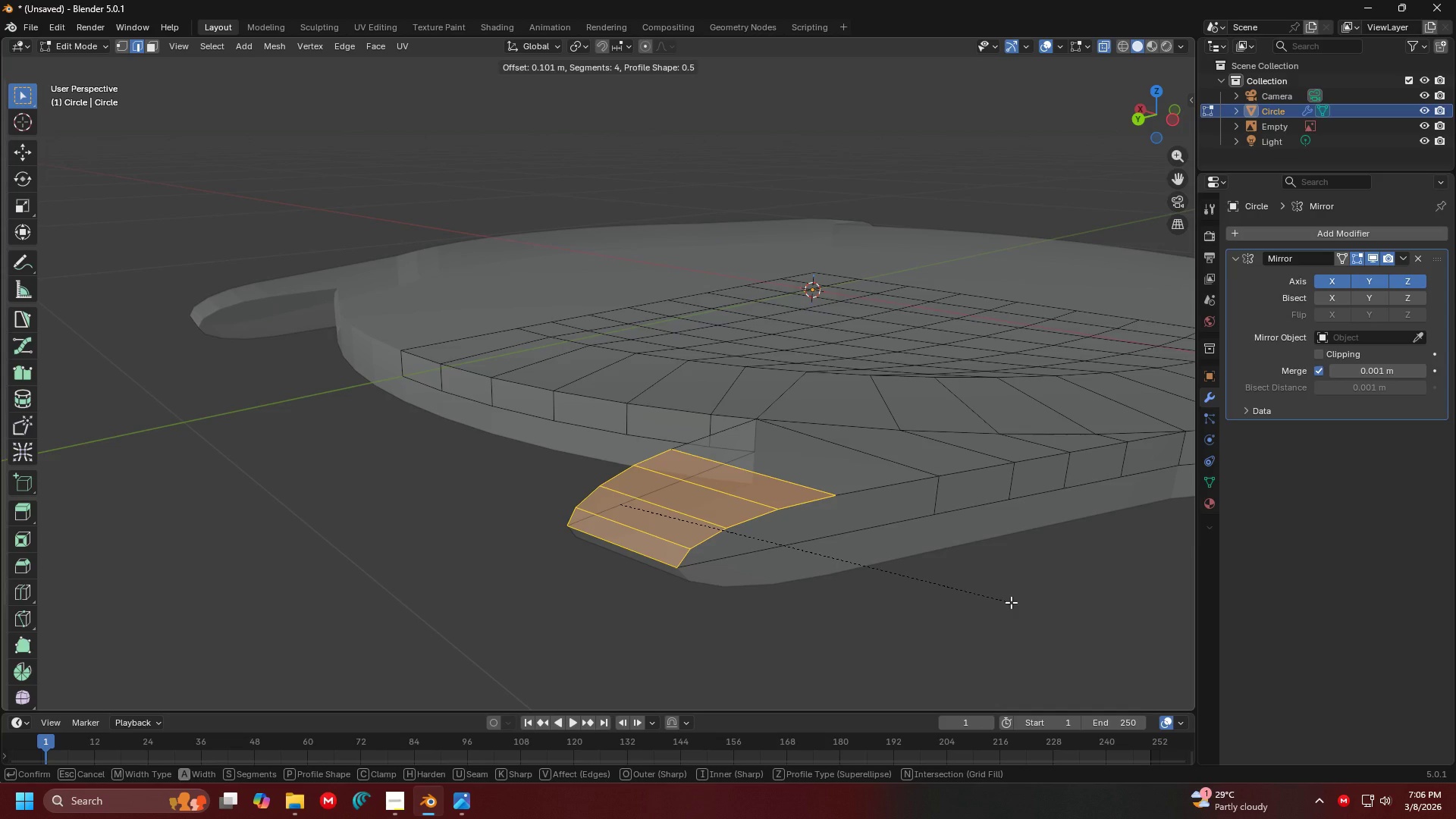 
key(Escape)
 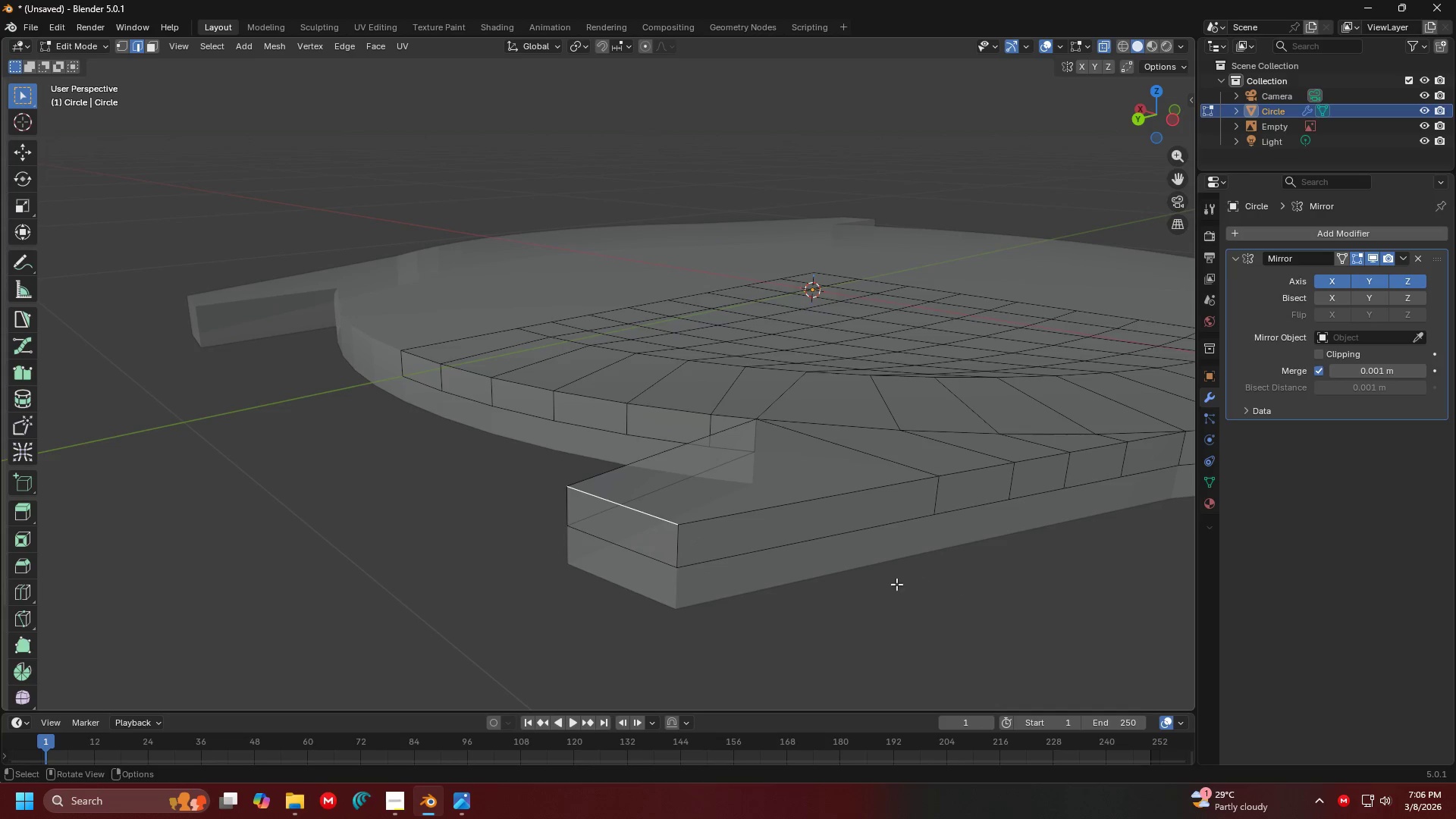 
key(Shift+ShiftLeft)
 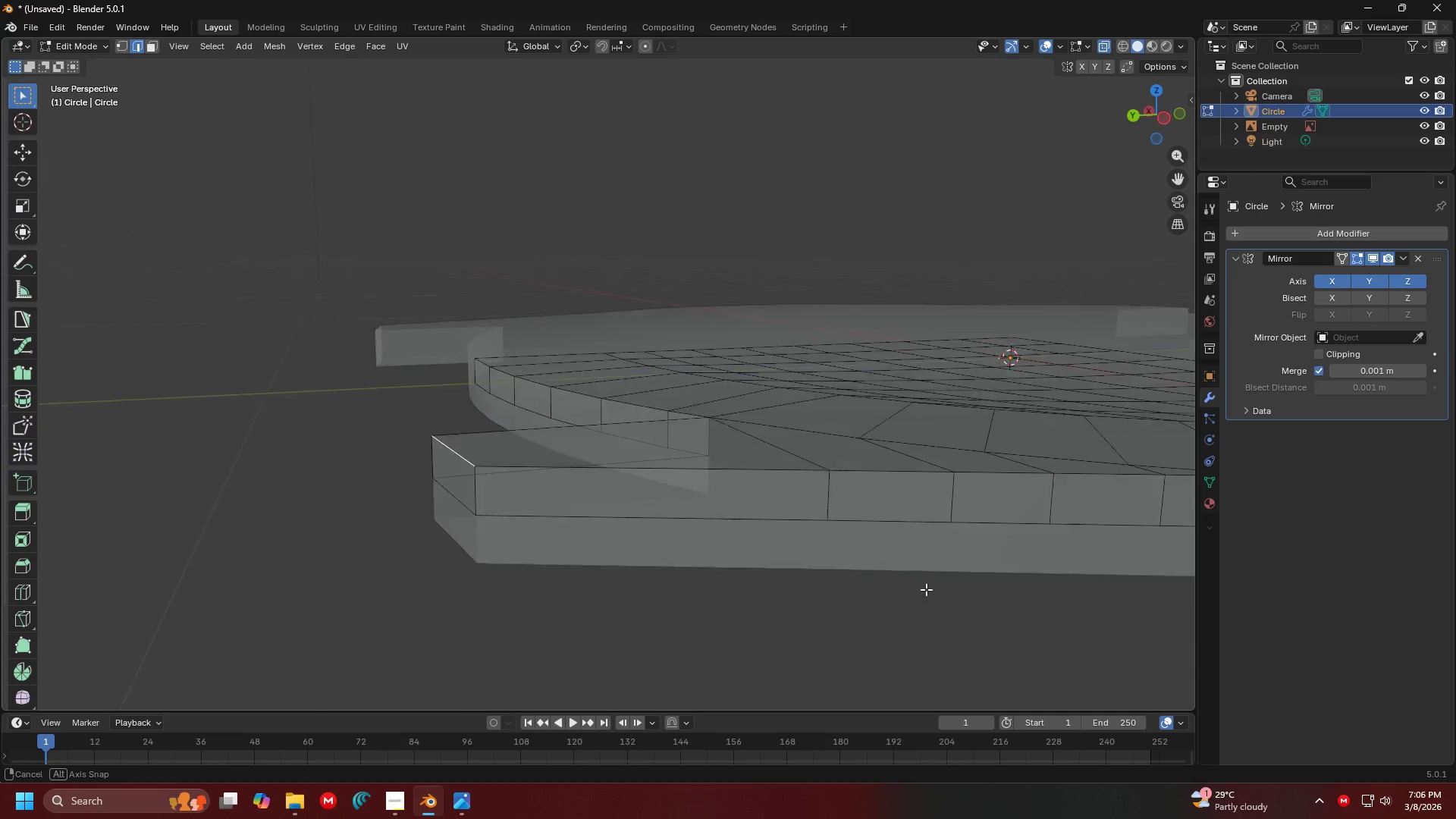 
hold_key(key=ShiftLeft, duration=0.41)
 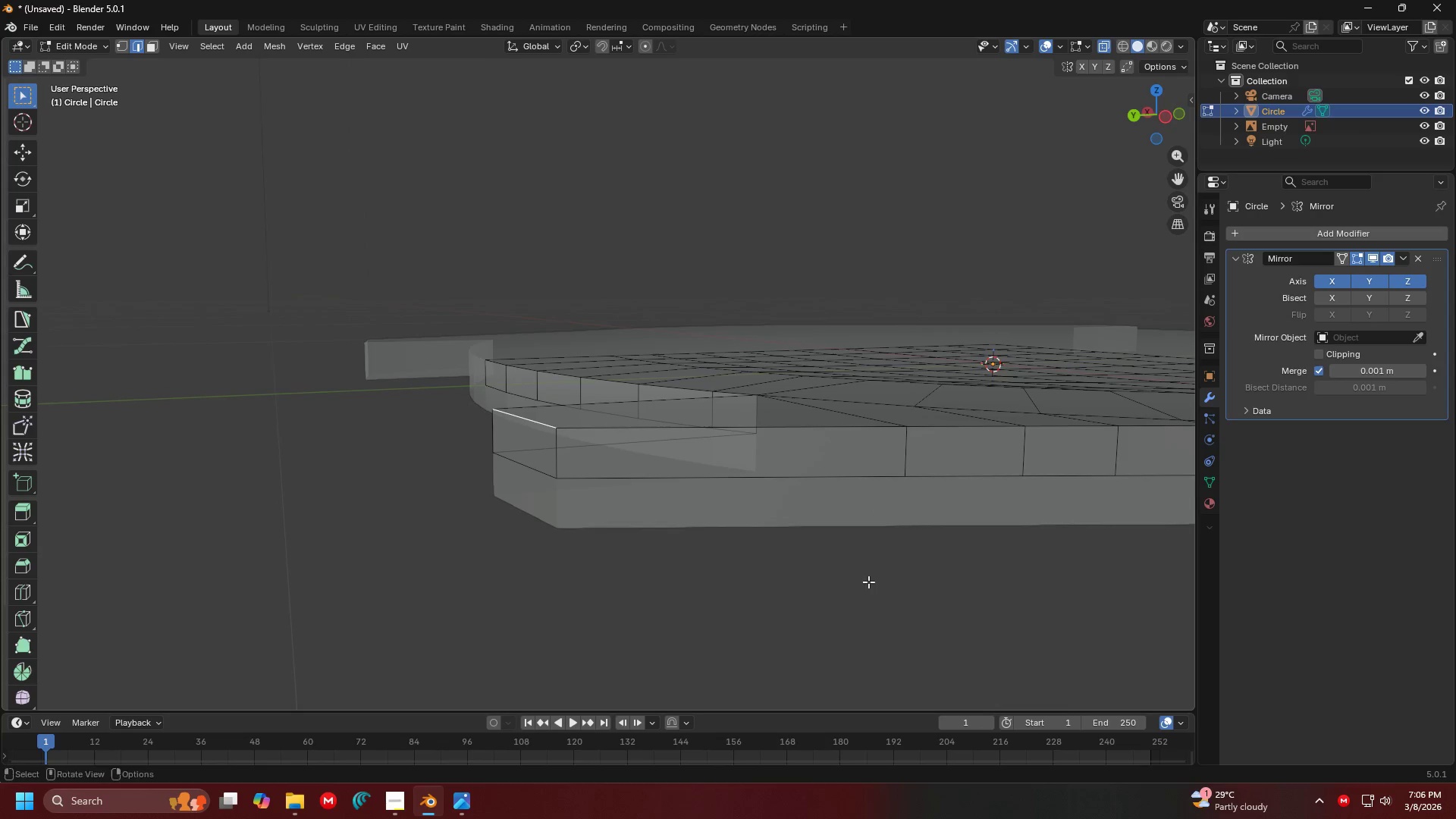 
key(Control+ControlLeft)
 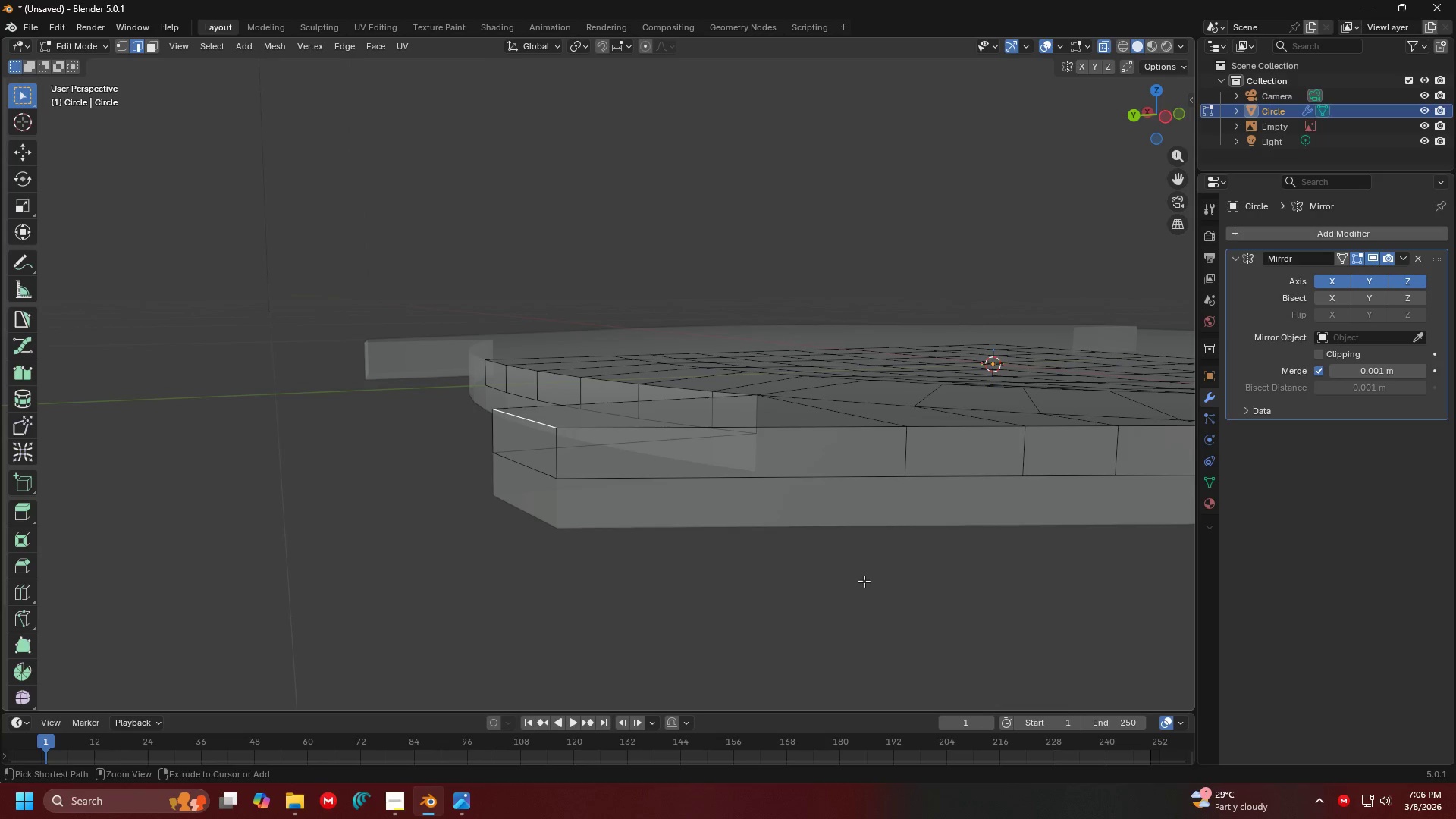 
key(Control+B)
 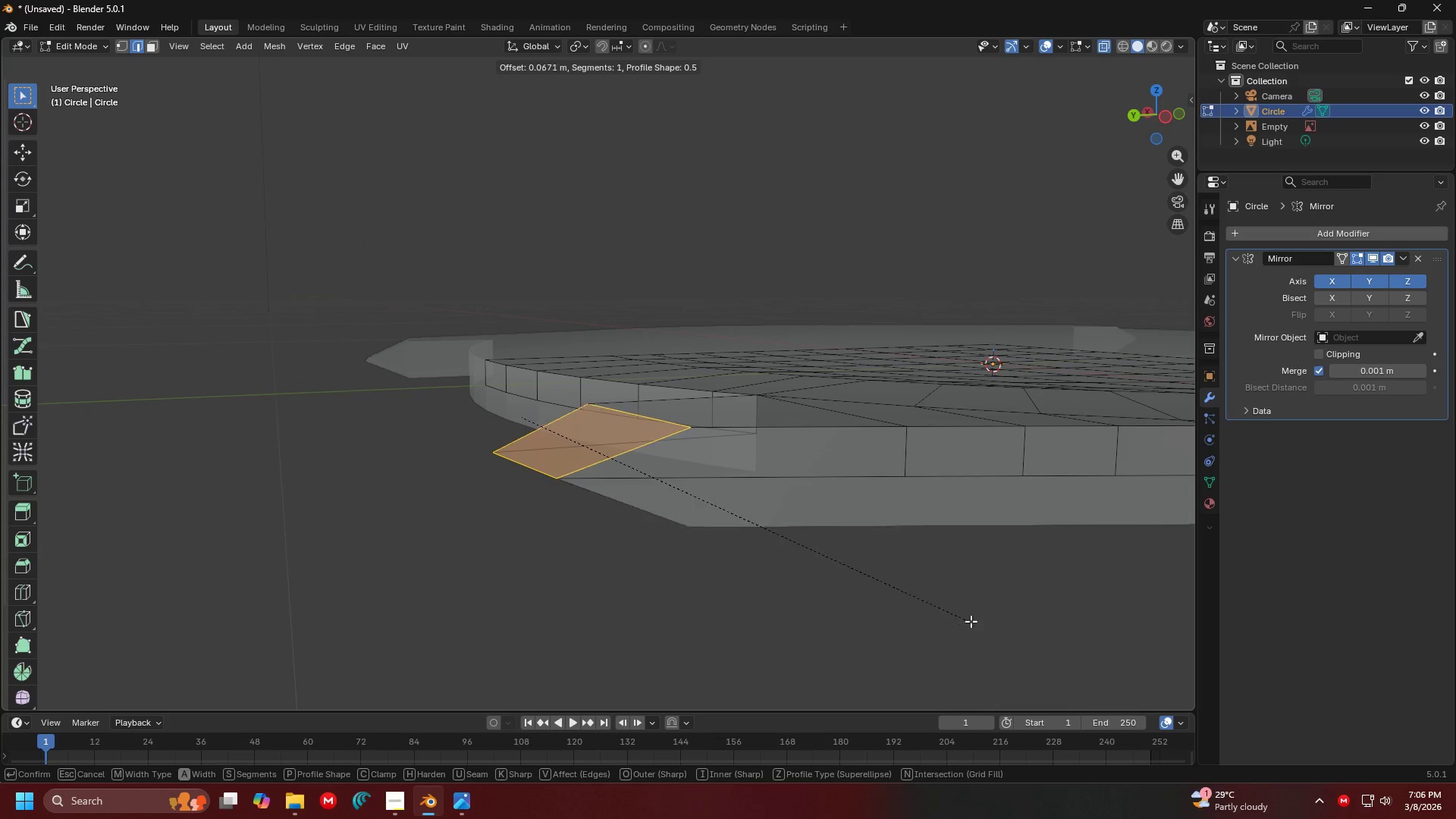 
scroll: coordinate [979, 625], scroll_direction: up, amount: 4.0
 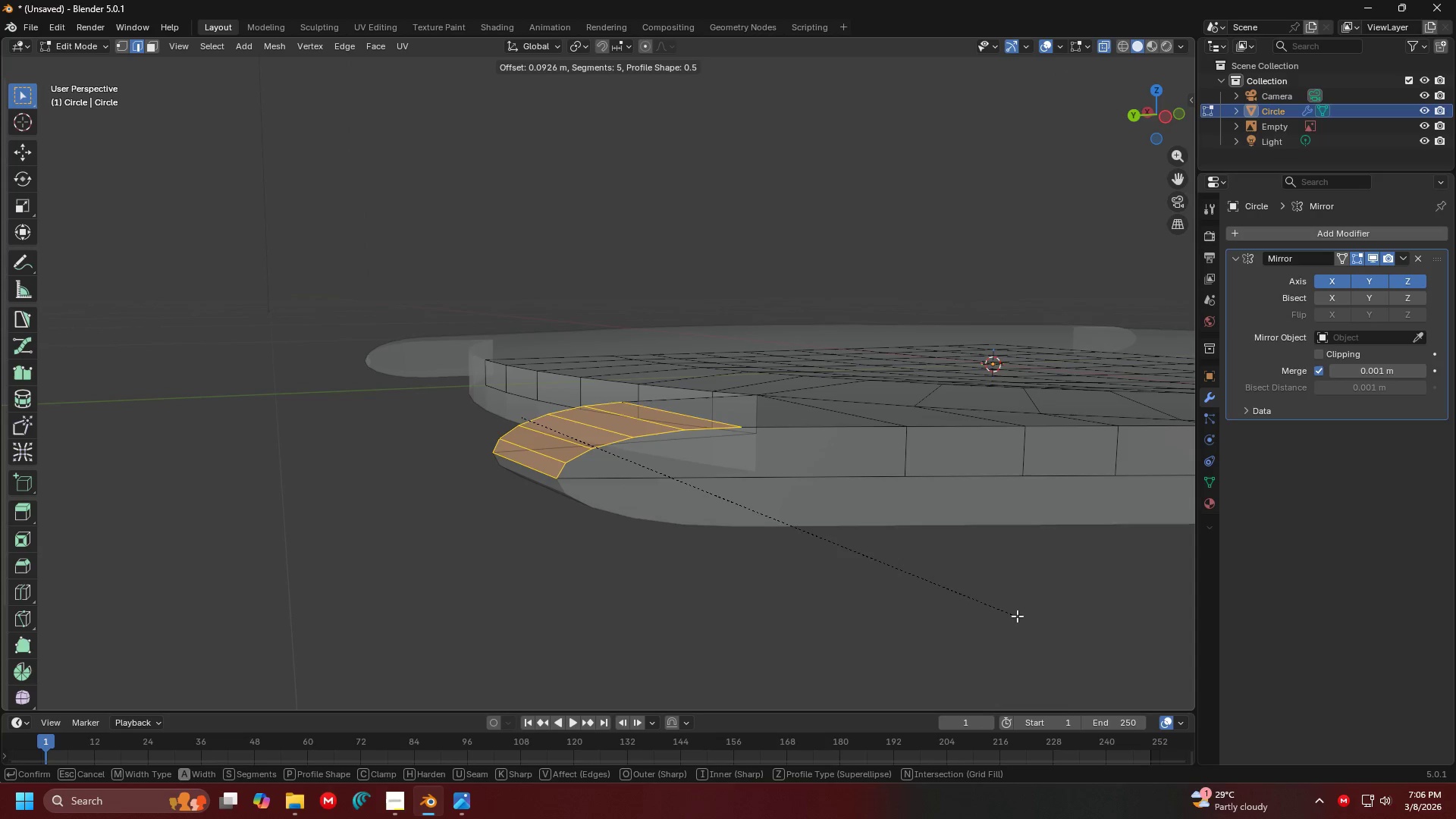 
scroll: coordinate [1024, 614], scroll_direction: down, amount: 2.0
 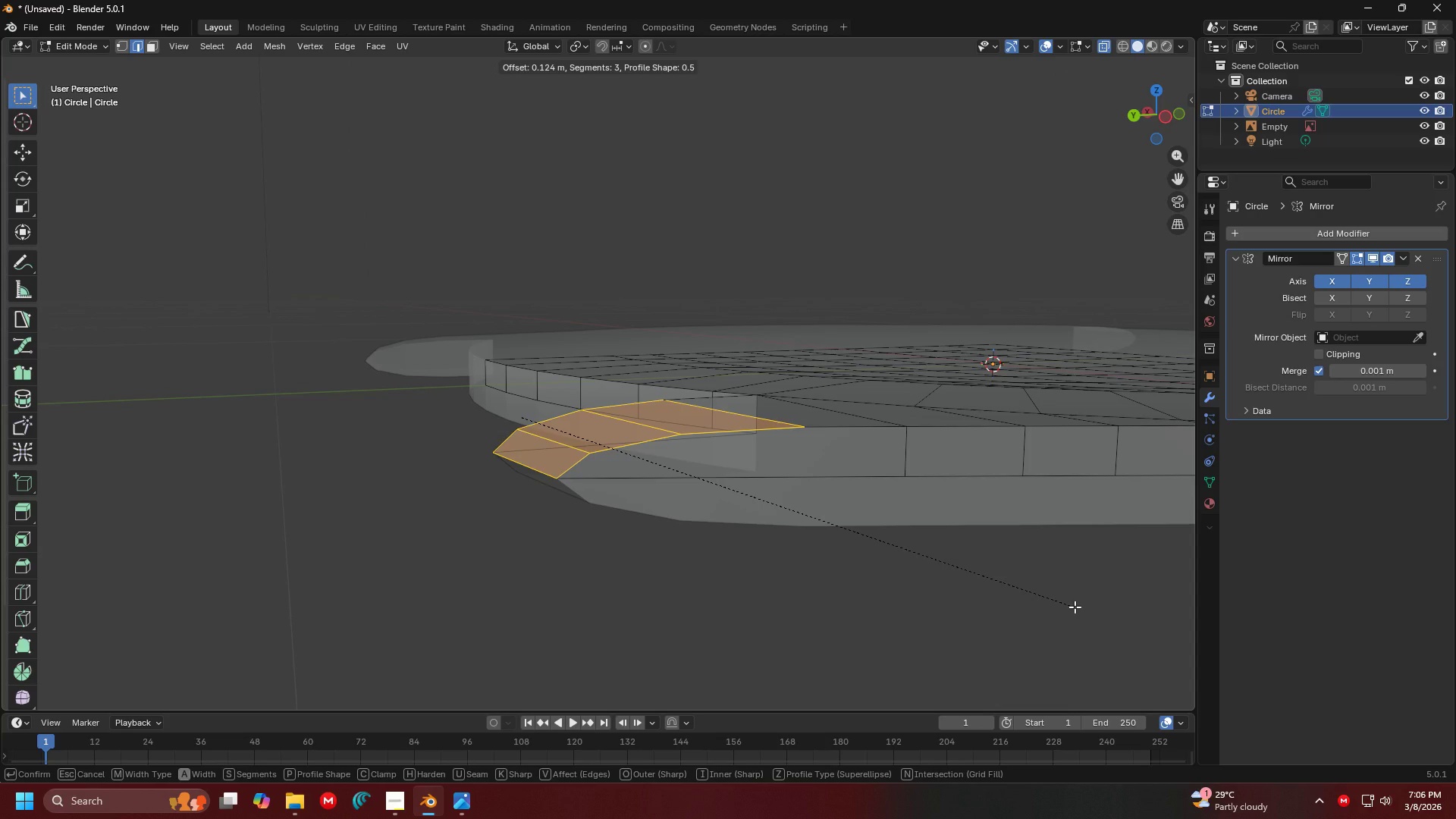 
left_click([1081, 608])
 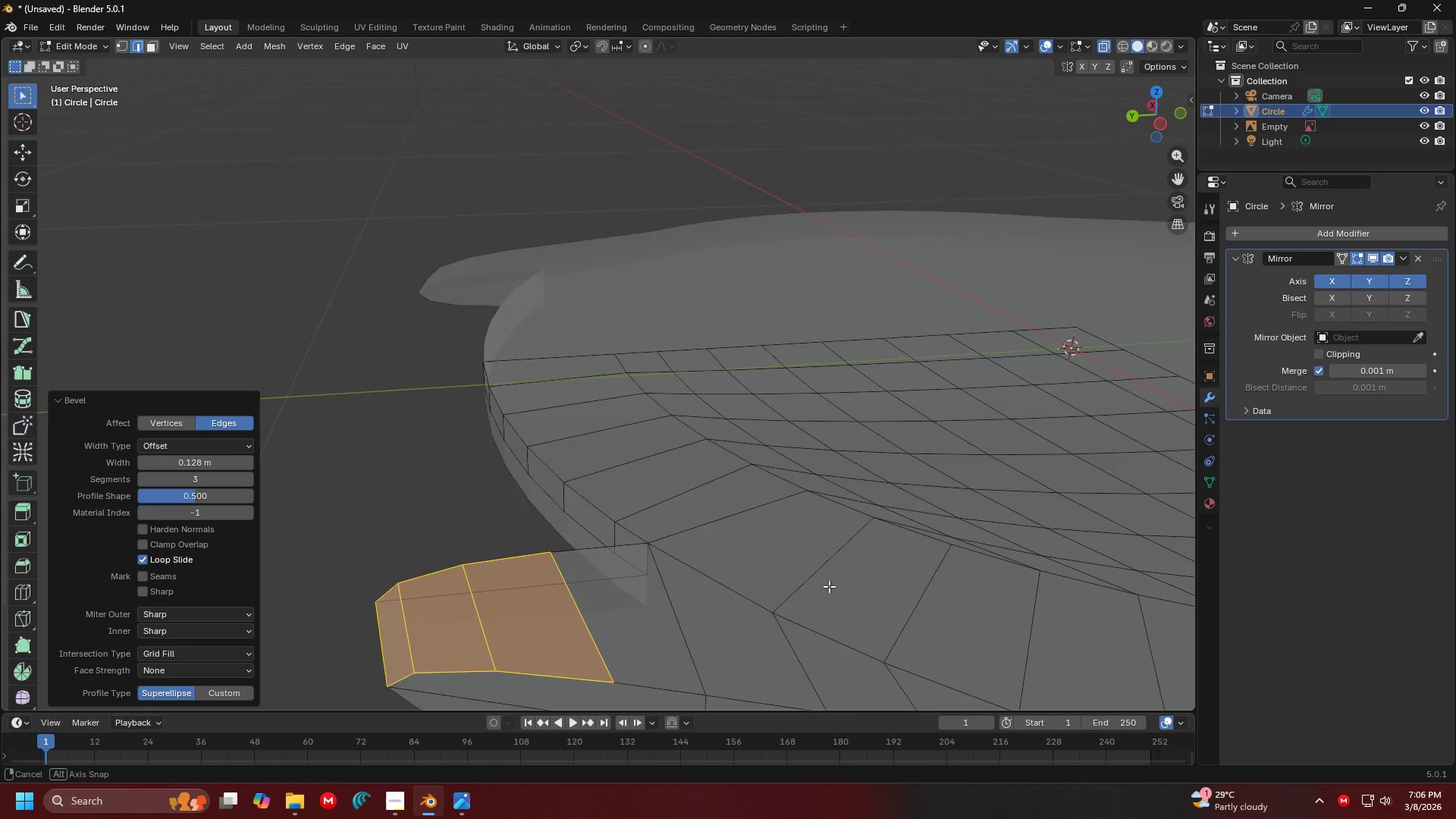 
key(Shift+ShiftLeft)
 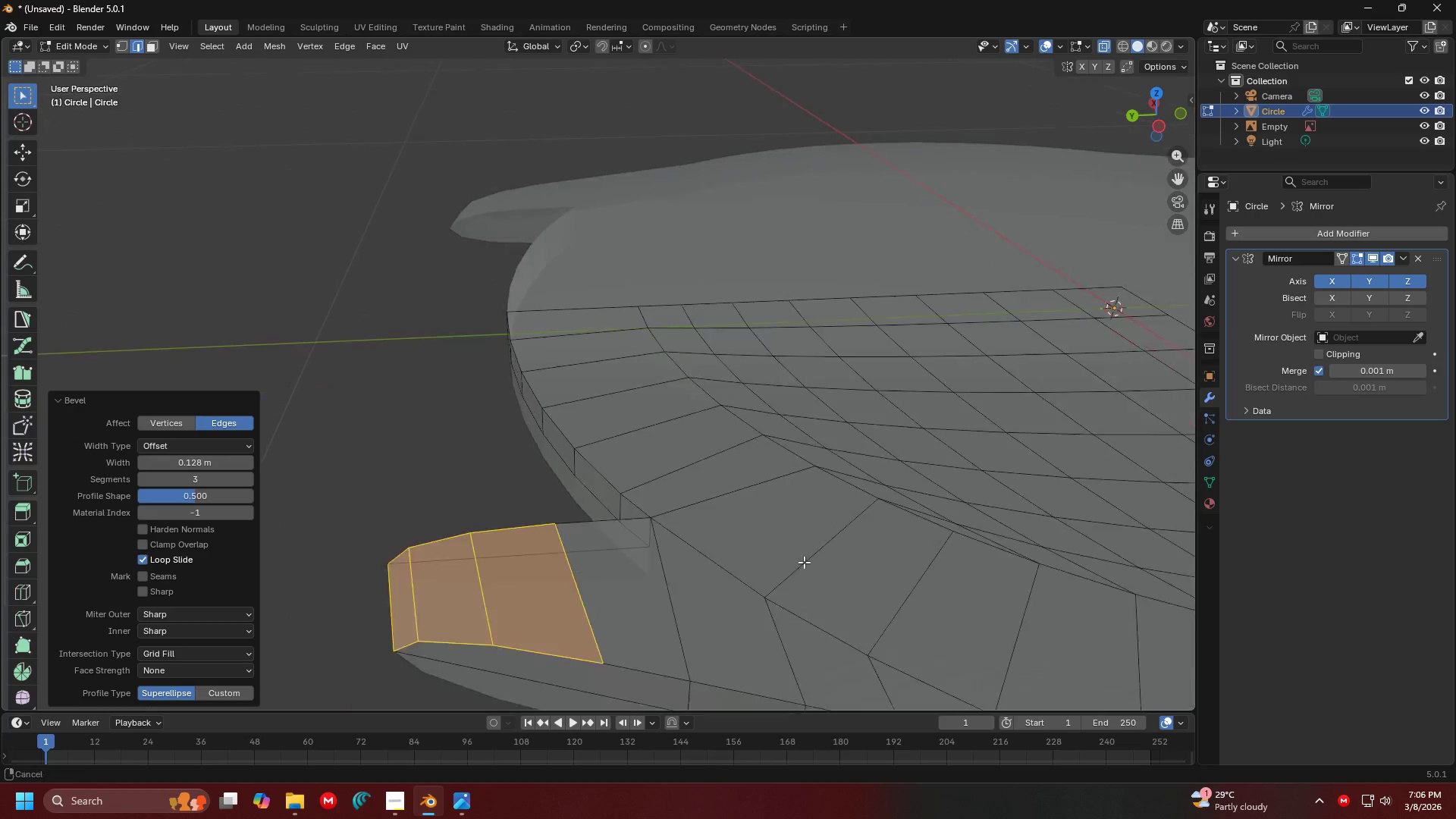 
hold_key(key=ShiftLeft, duration=0.34)
 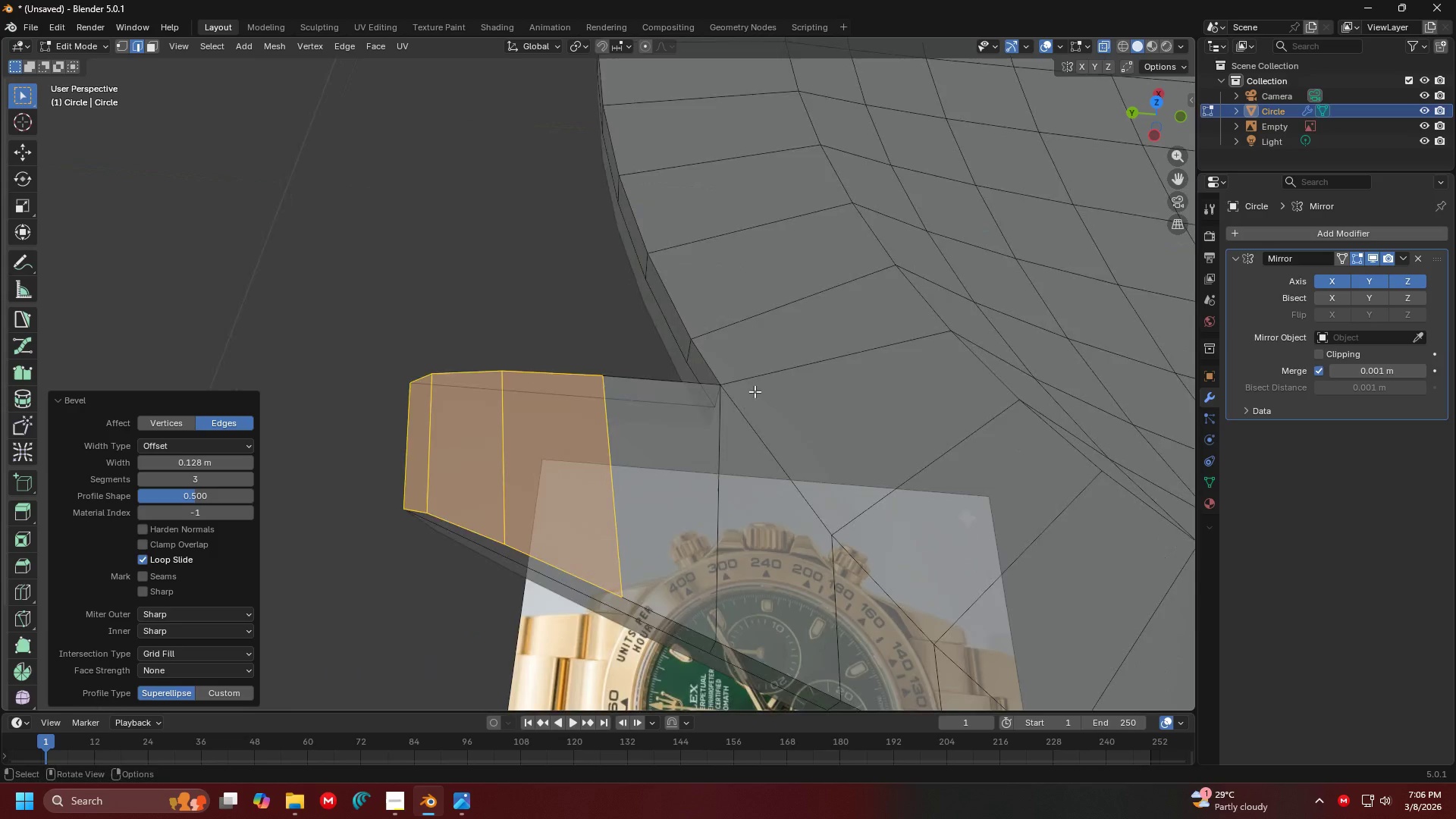 
scroll: coordinate [814, 548], scroll_direction: up, amount: 1.0
 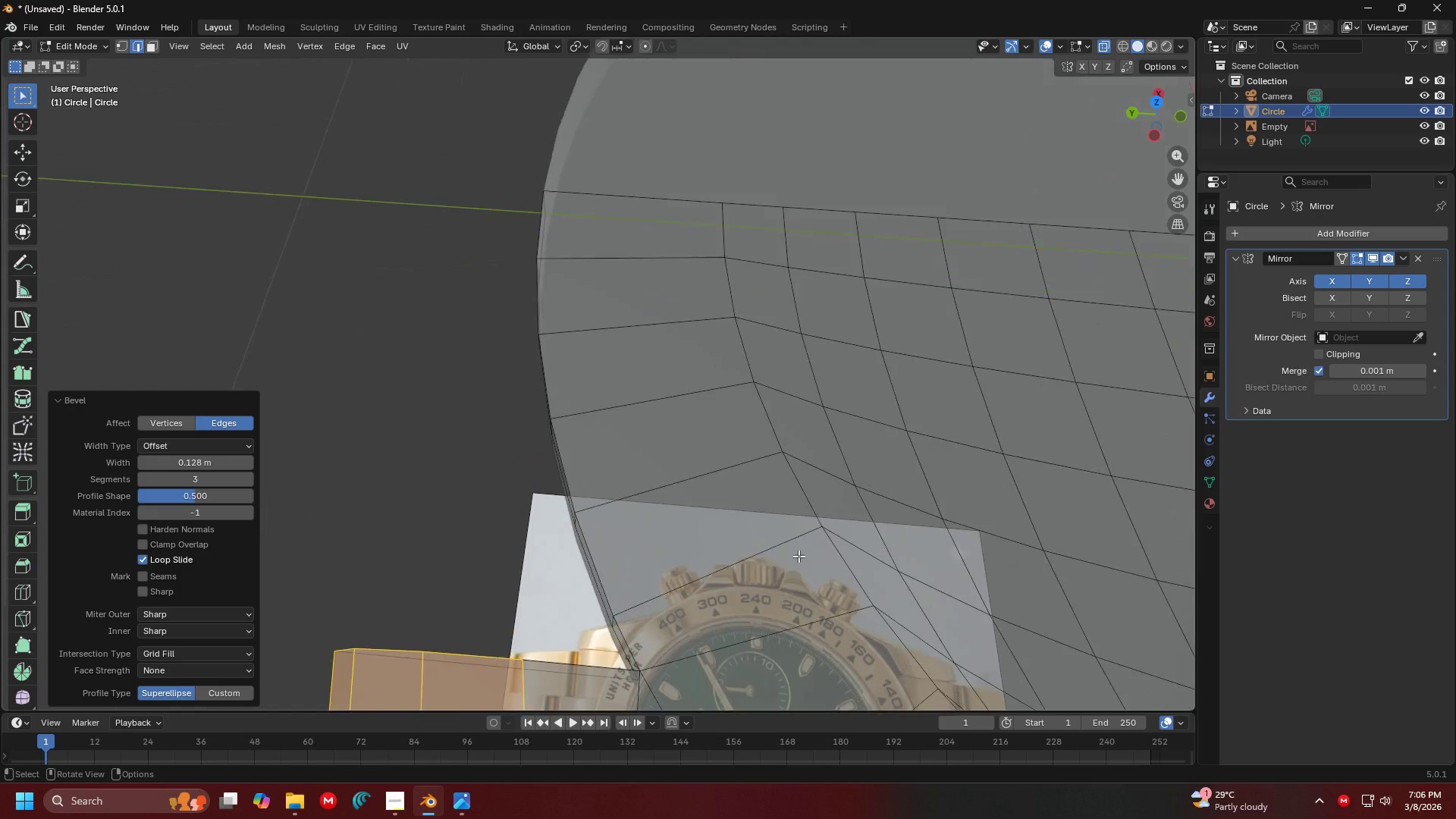 
scroll: coordinate [755, 393], scroll_direction: down, amount: 2.0
 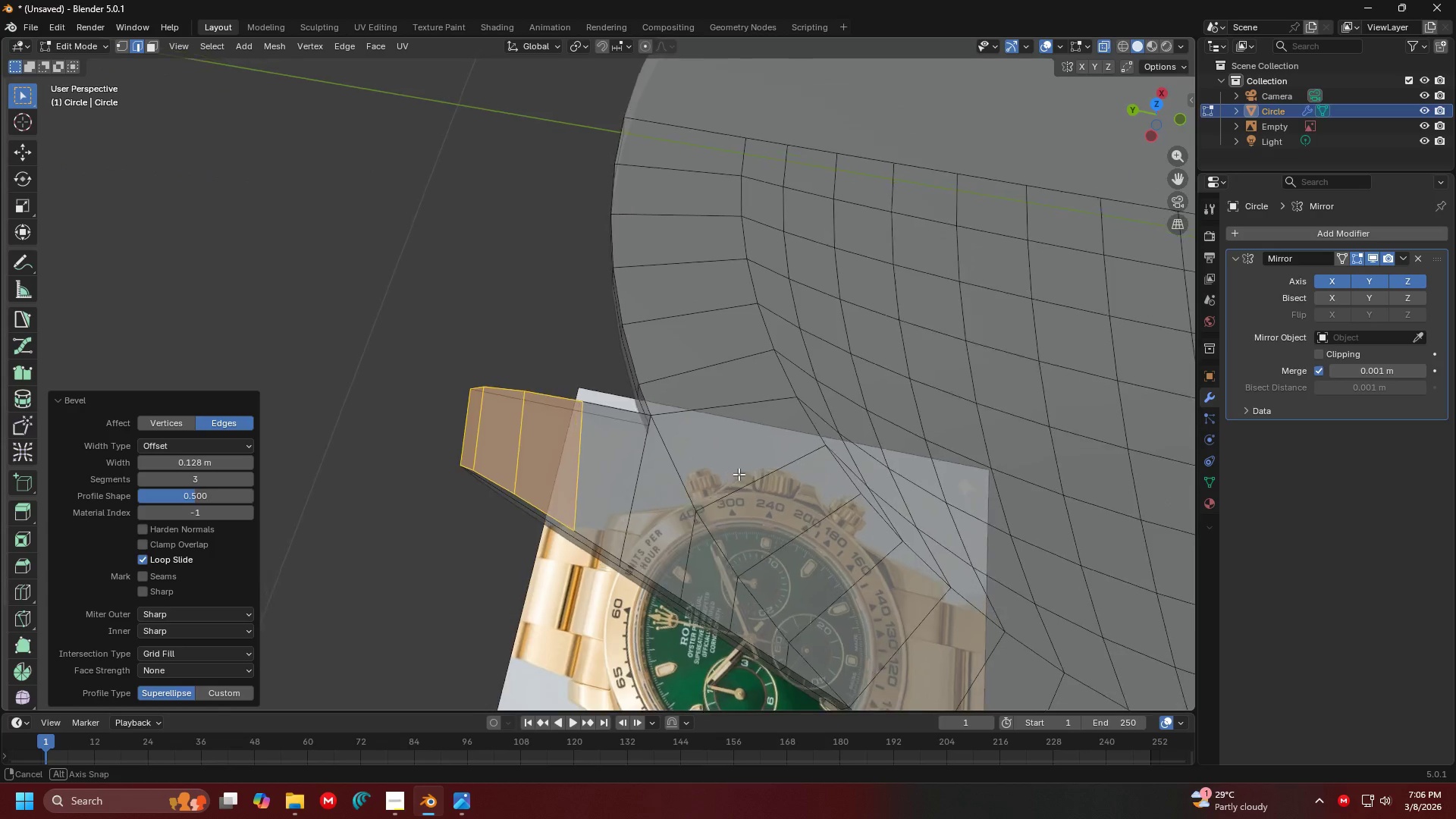 
hold_key(key=ShiftLeft, duration=0.31)
 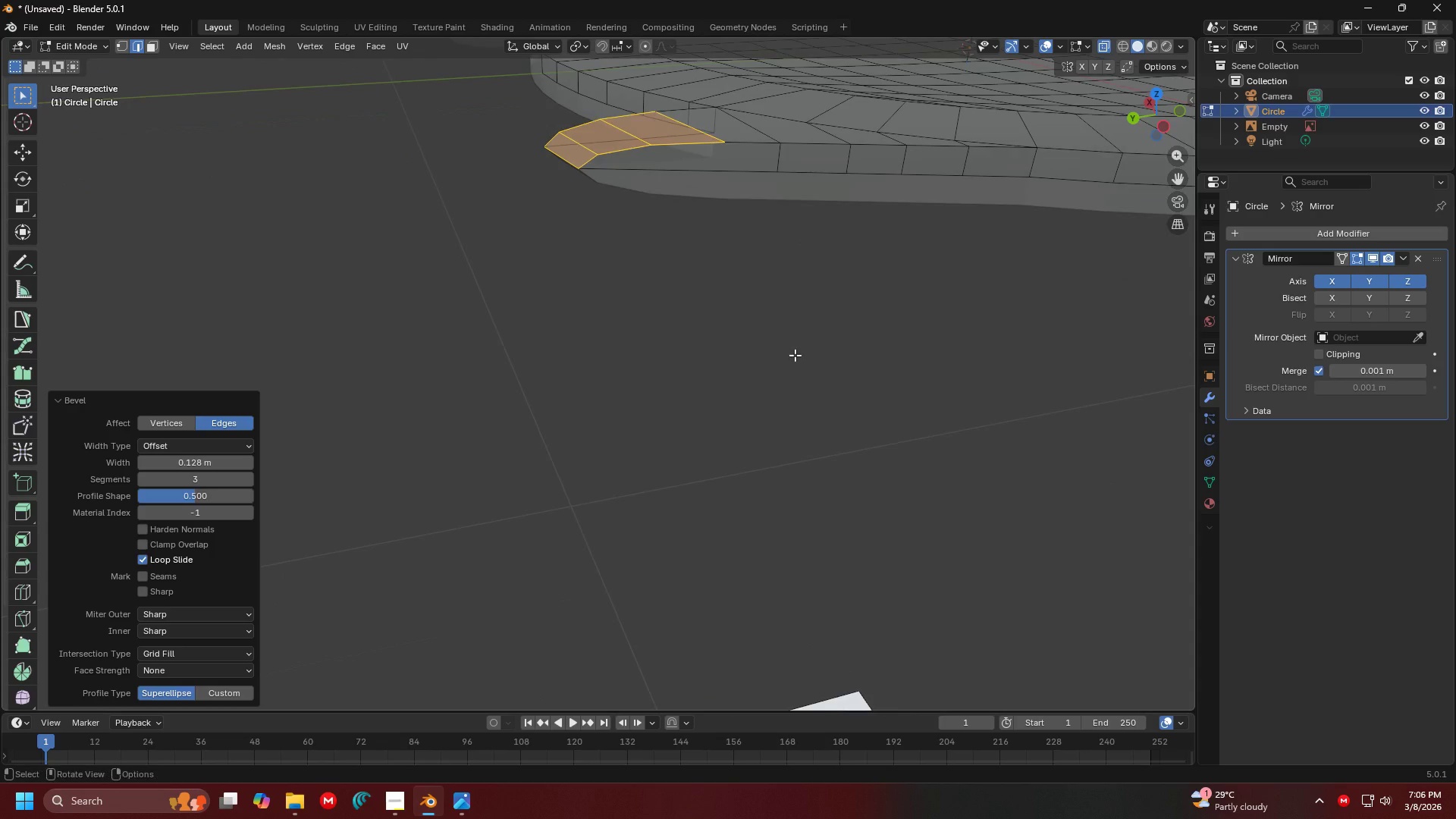 
key(Tab)
 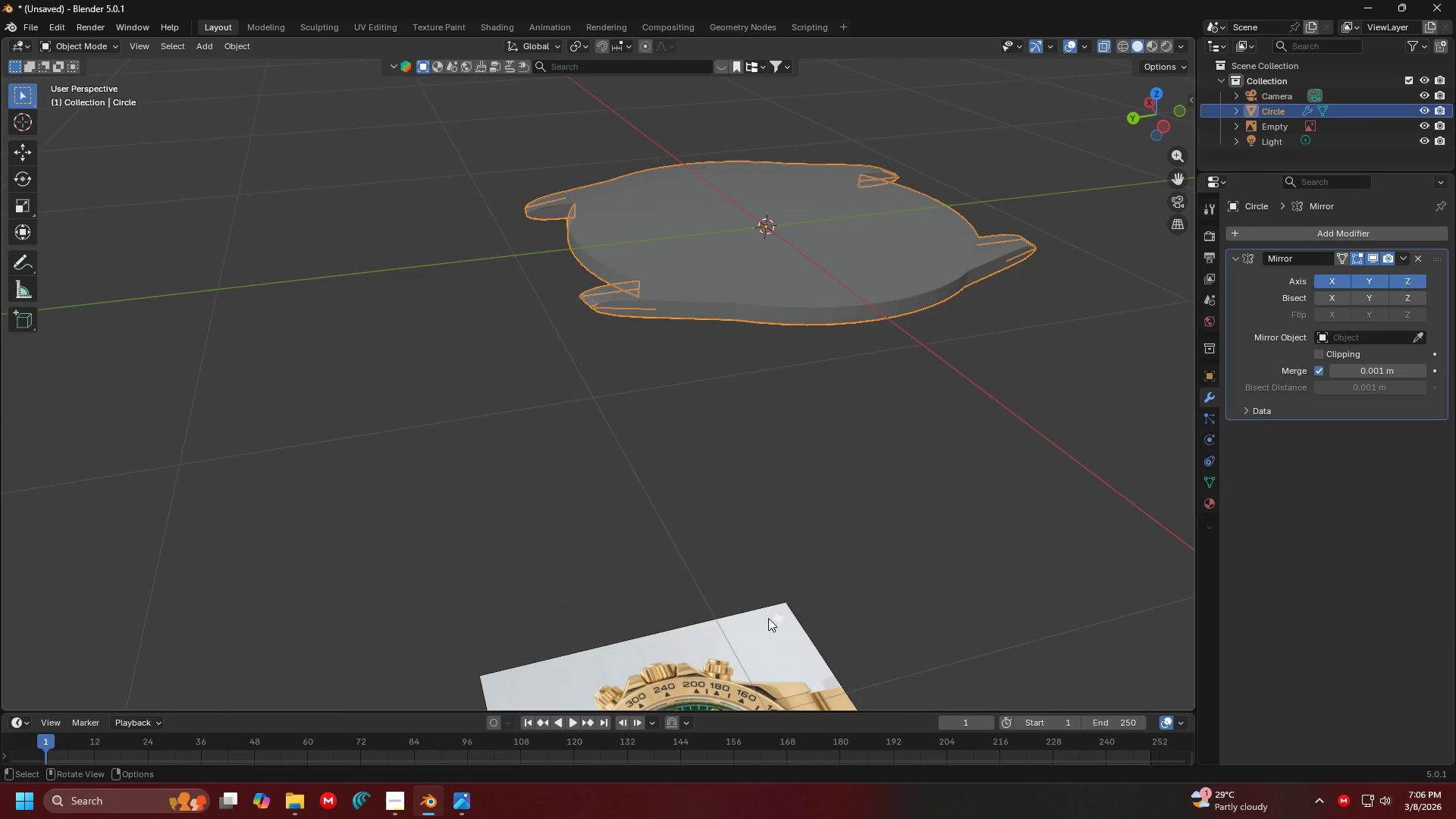 
scroll: coordinate [794, 383], scroll_direction: down, amount: 5.0
 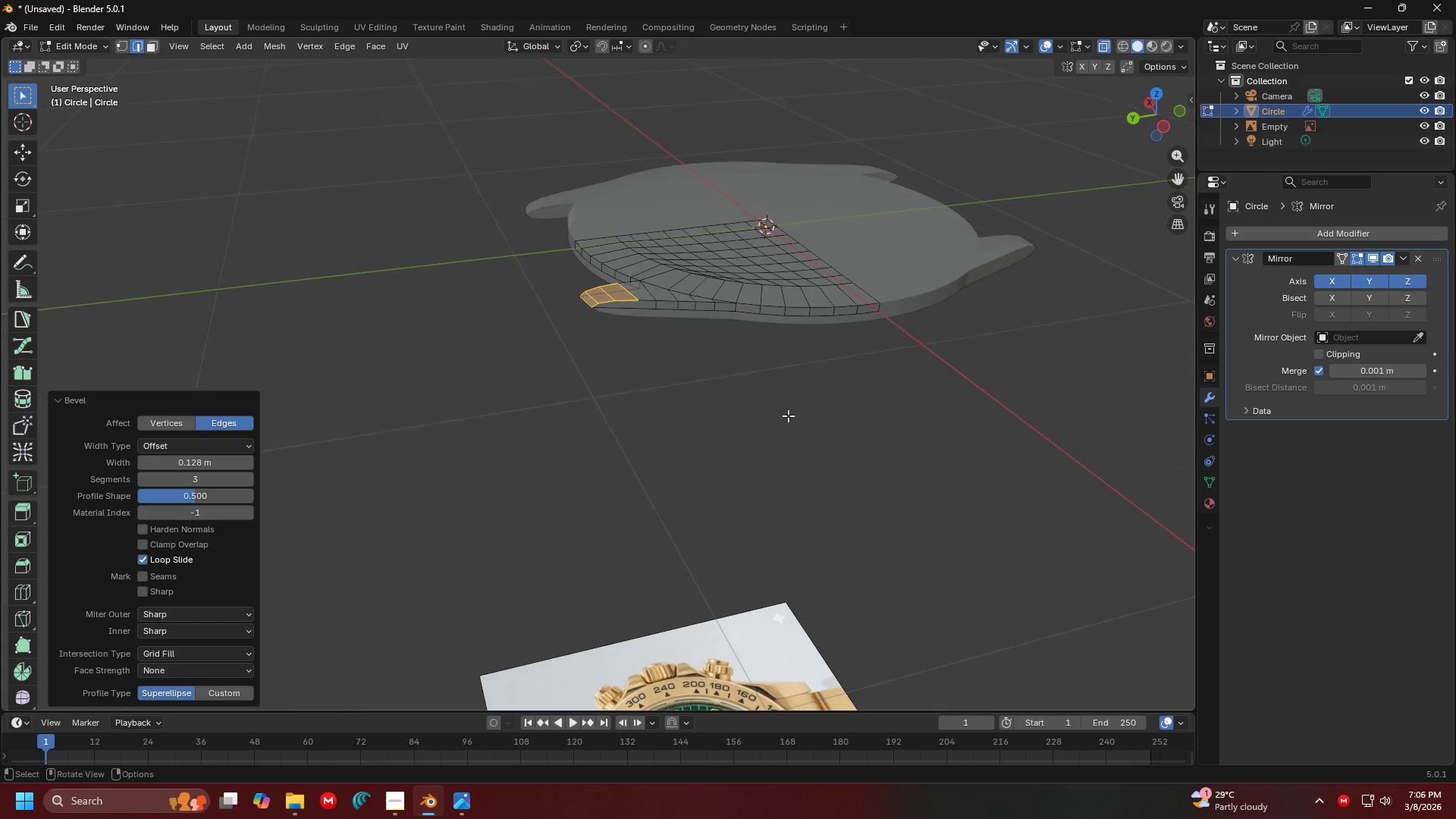 
left_click([777, 626])
 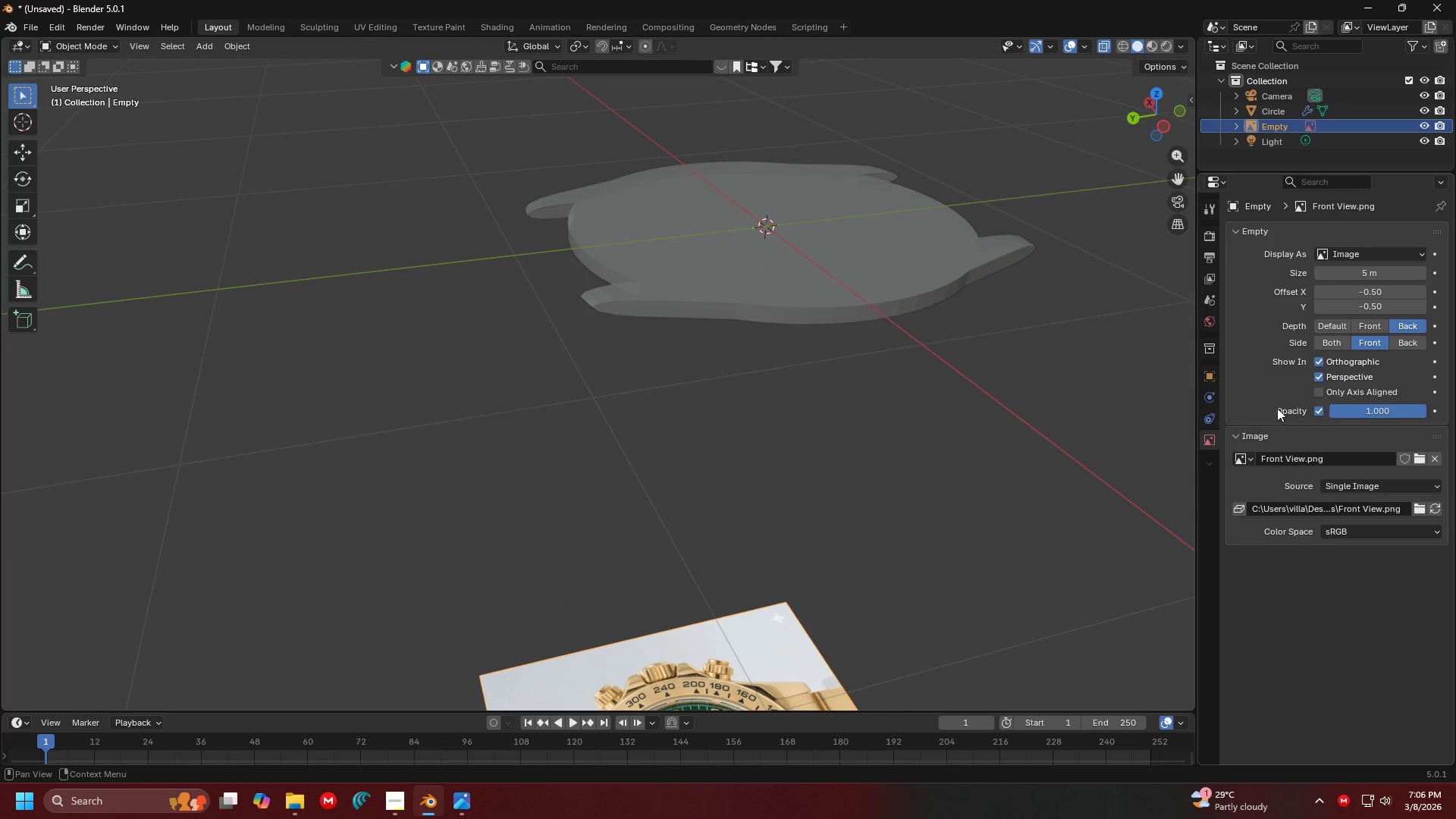 
left_click([1320, 375])
 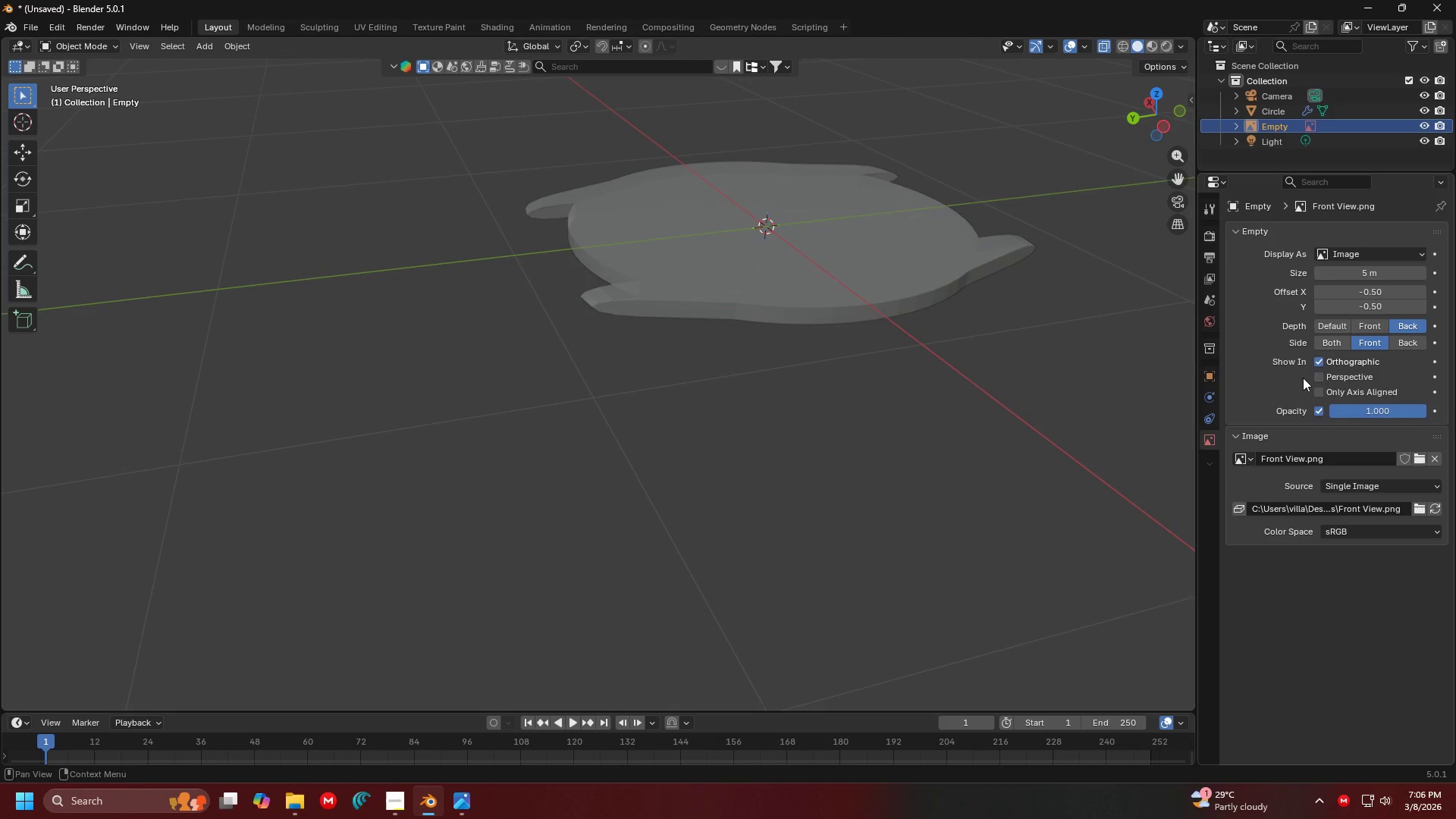 
key(Shift+ShiftLeft)
 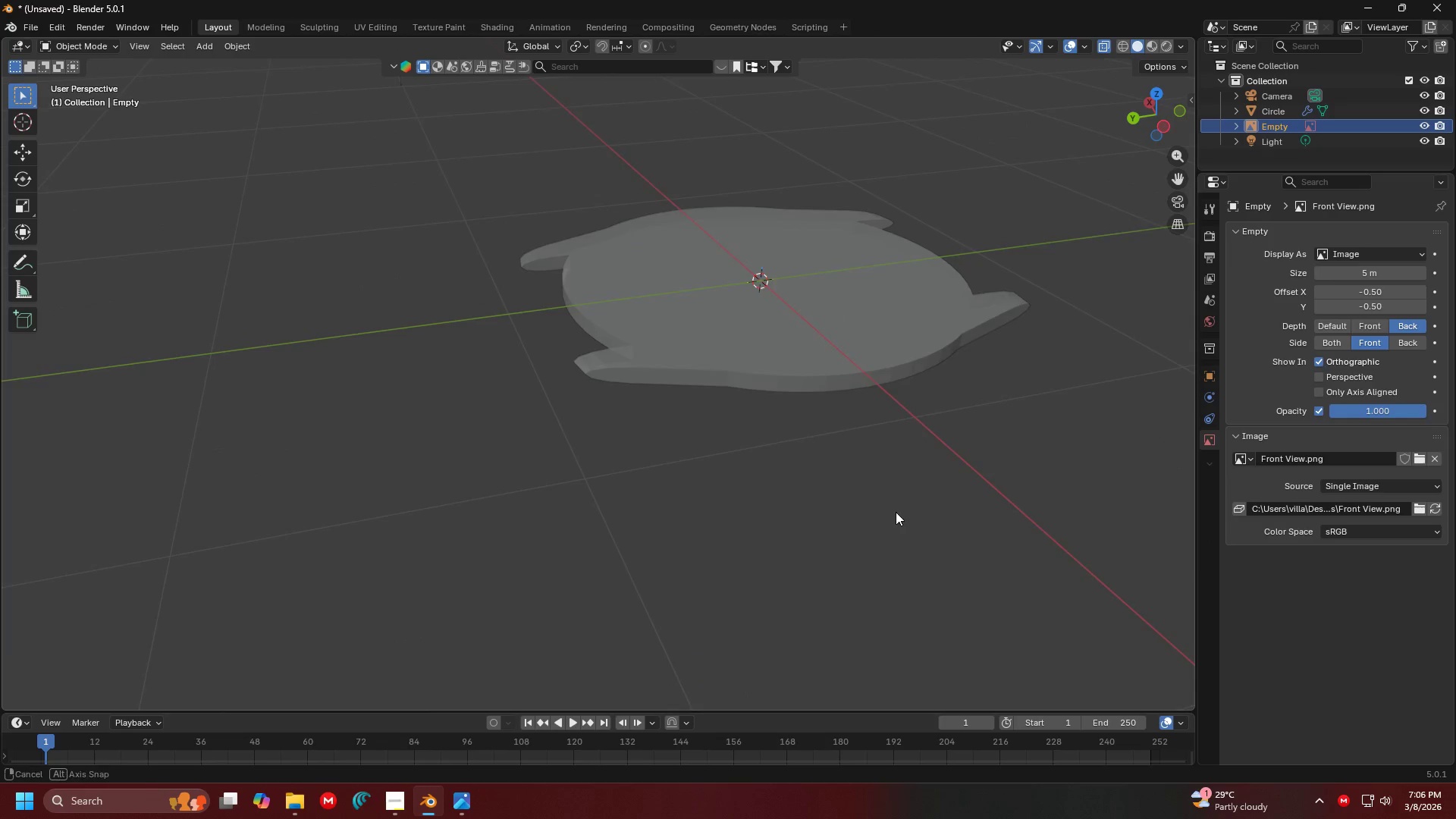 
key(Shift+ShiftLeft)
 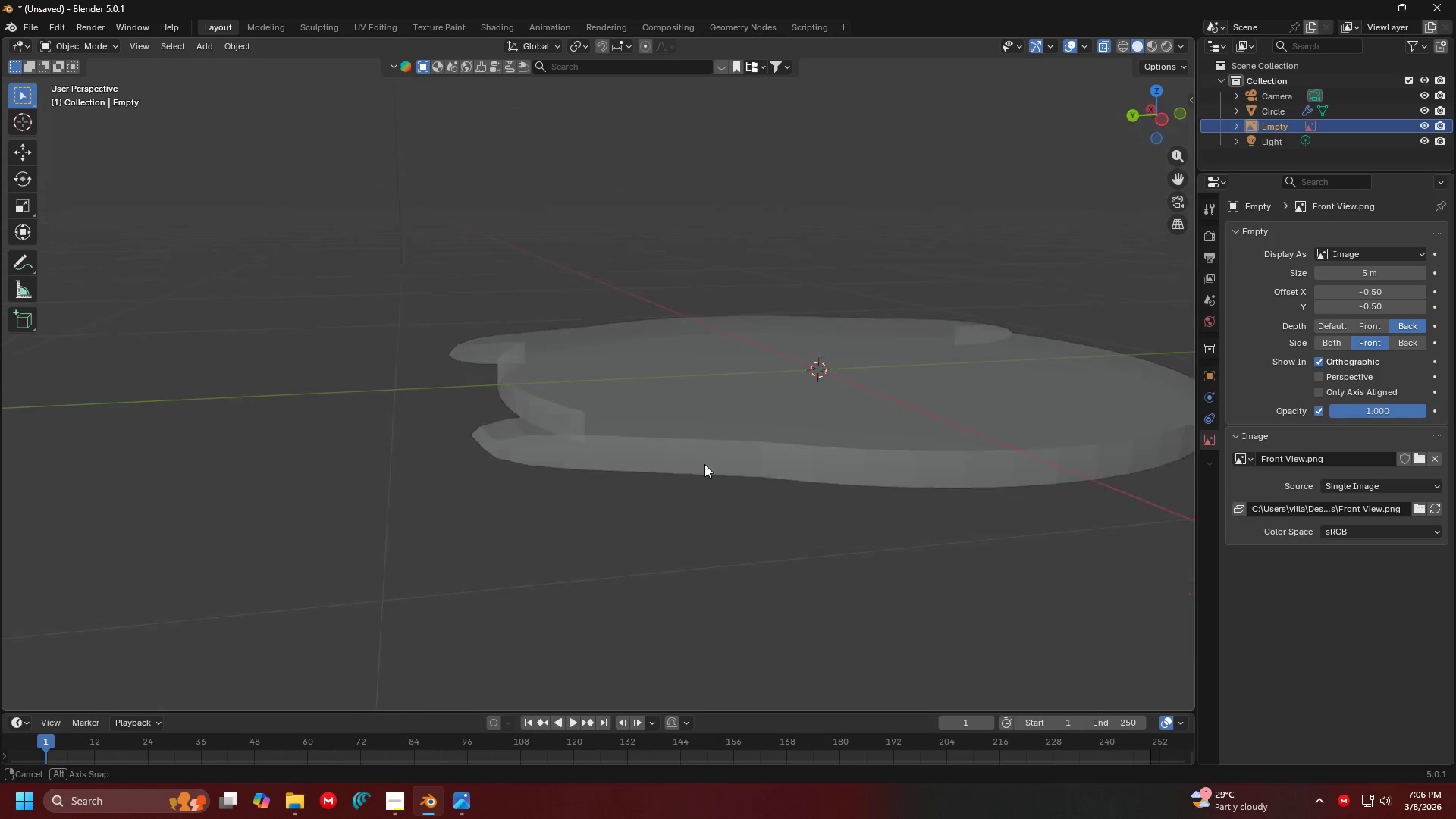 
scroll: coordinate [782, 388], scroll_direction: up, amount: 3.0
 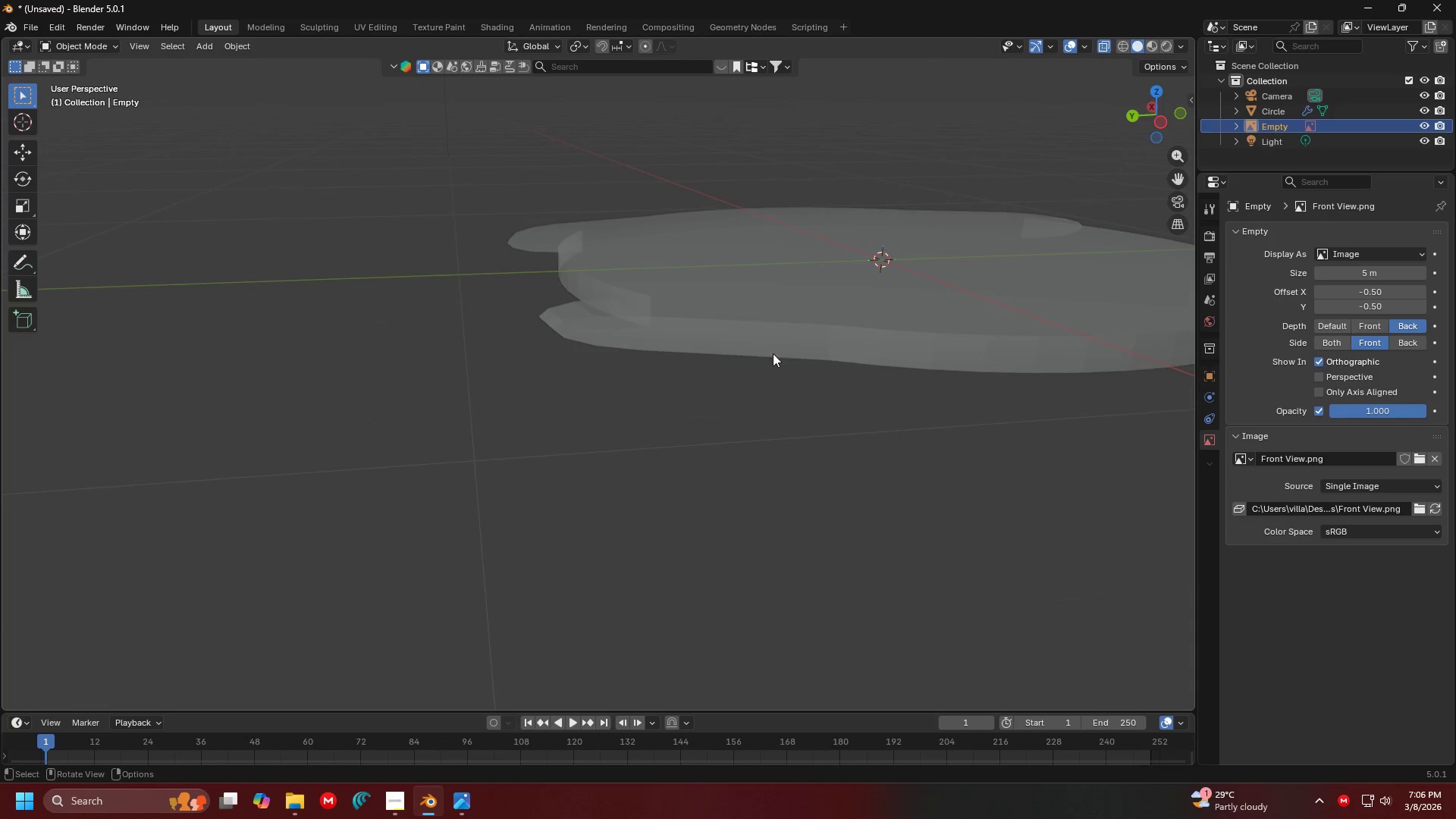 
left_click([715, 452])
 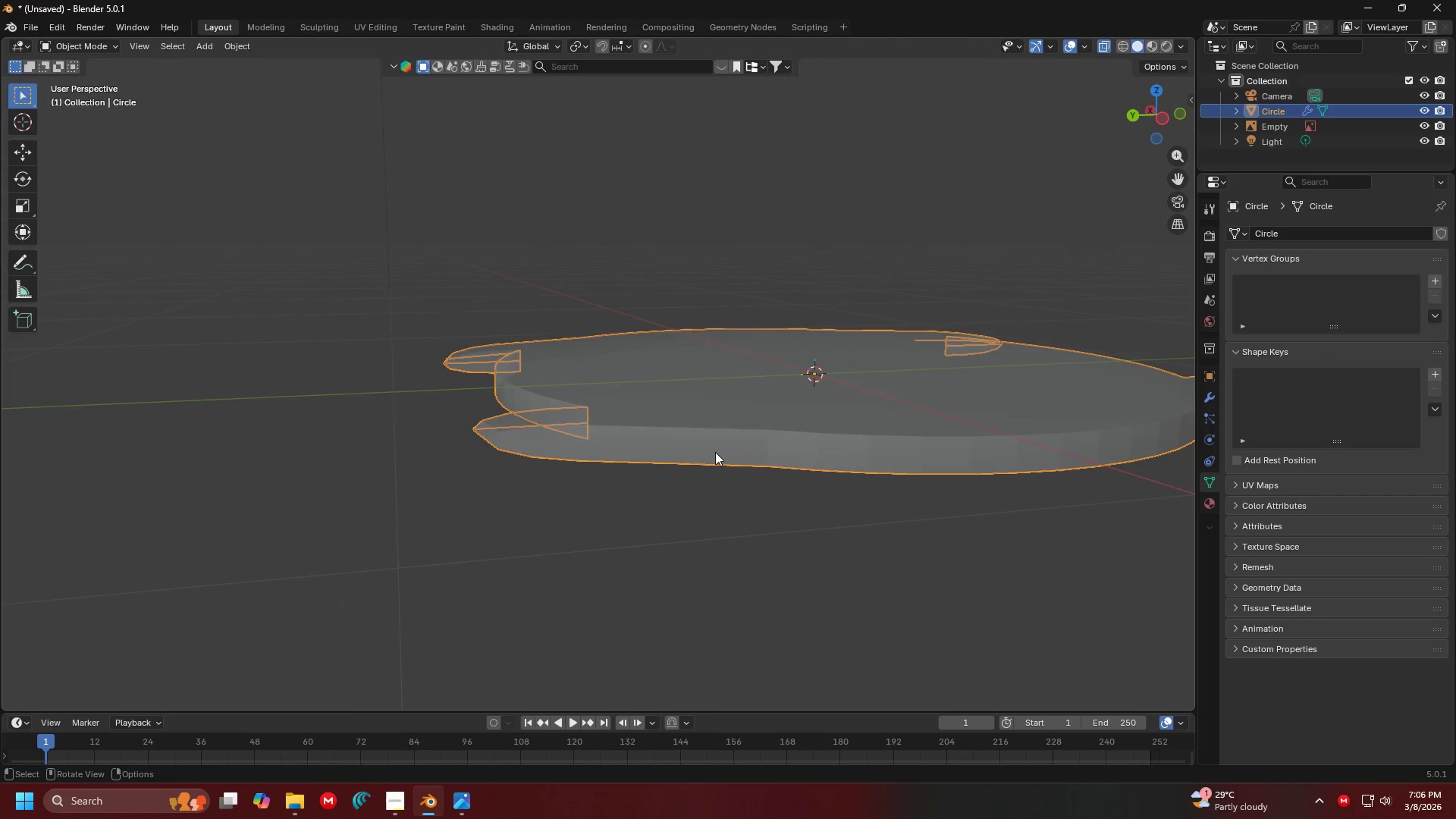 
key(Tab)
 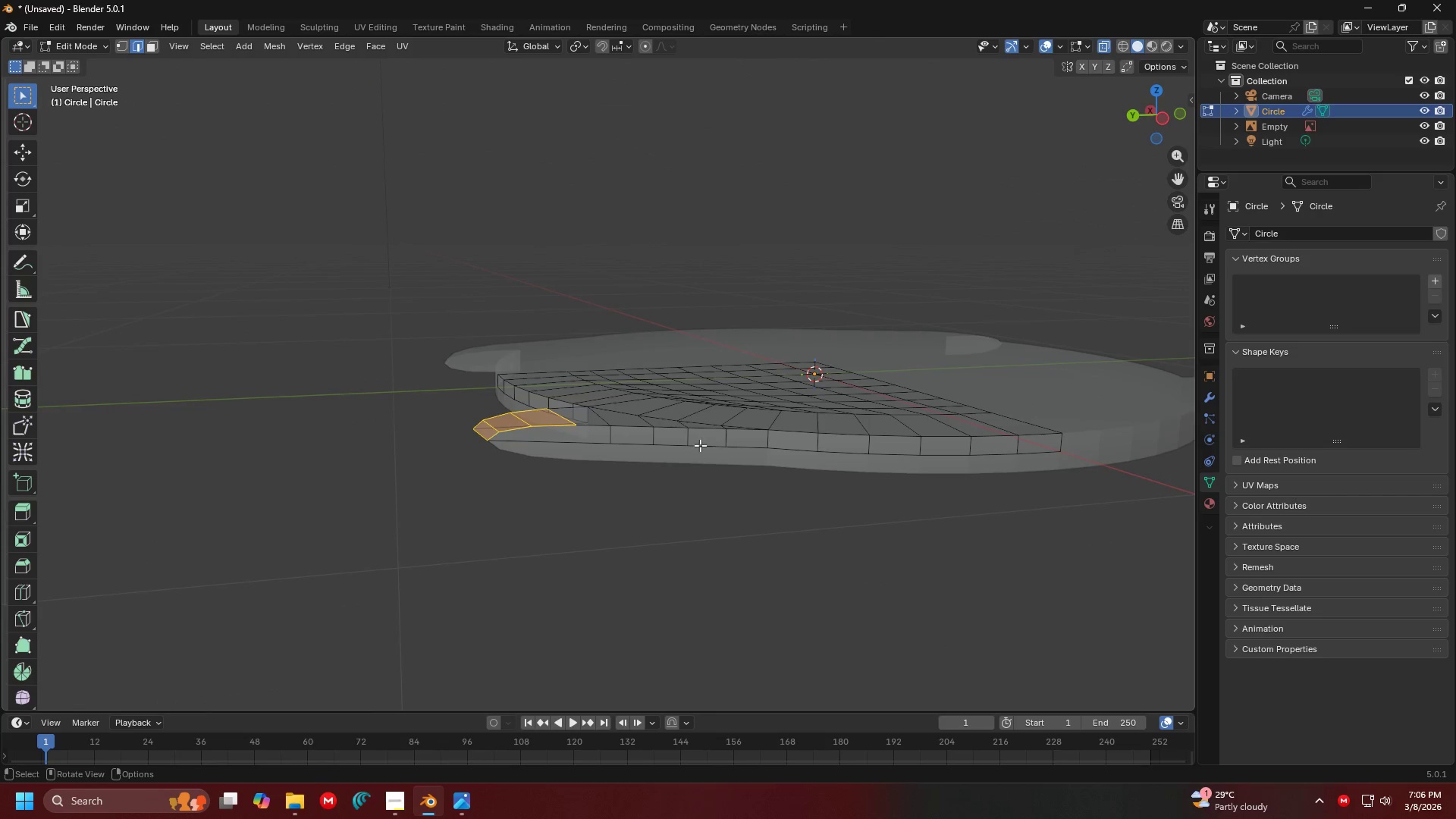 
key(Shift+ShiftLeft)
 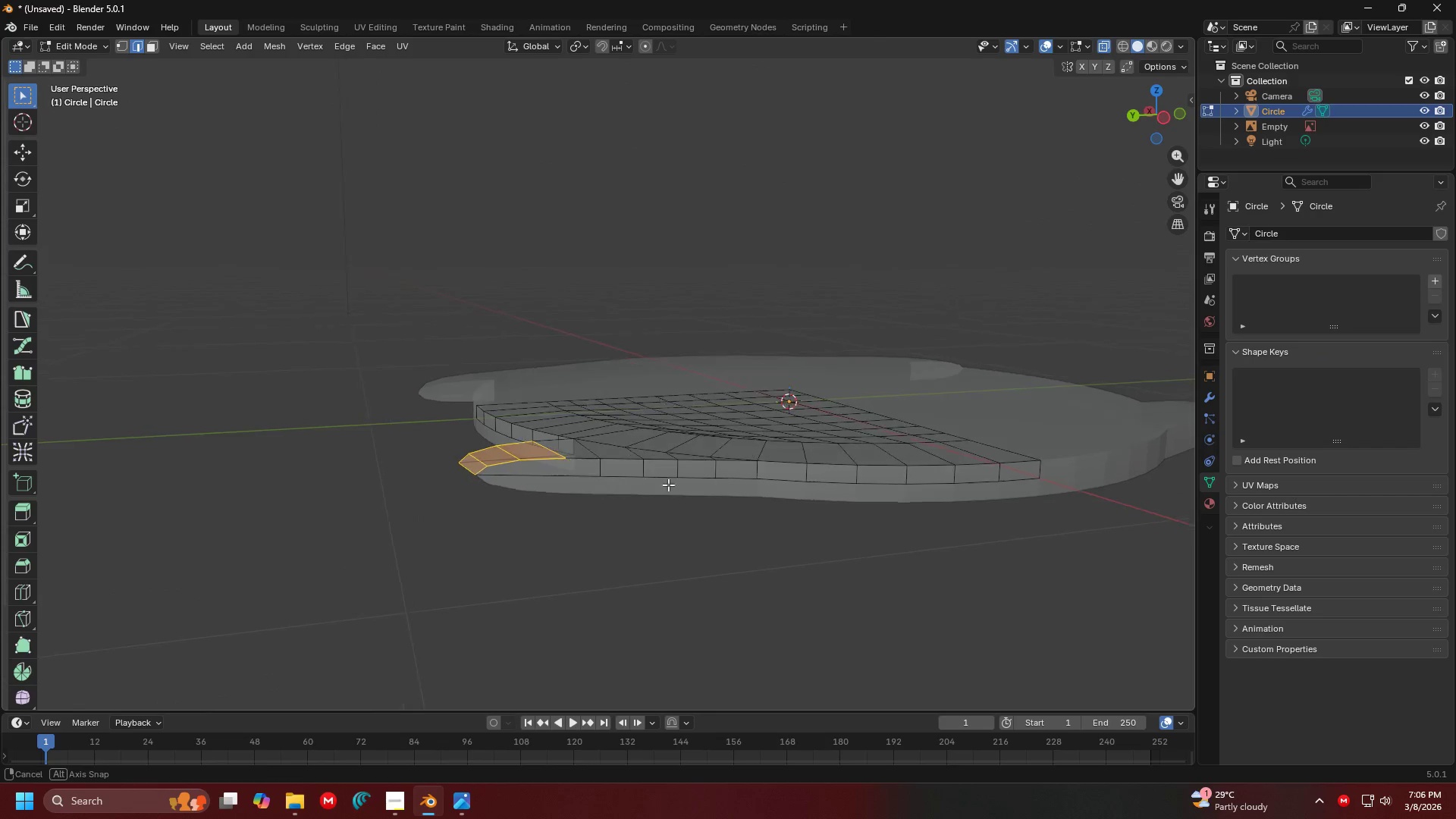 
key(Control+Z)
 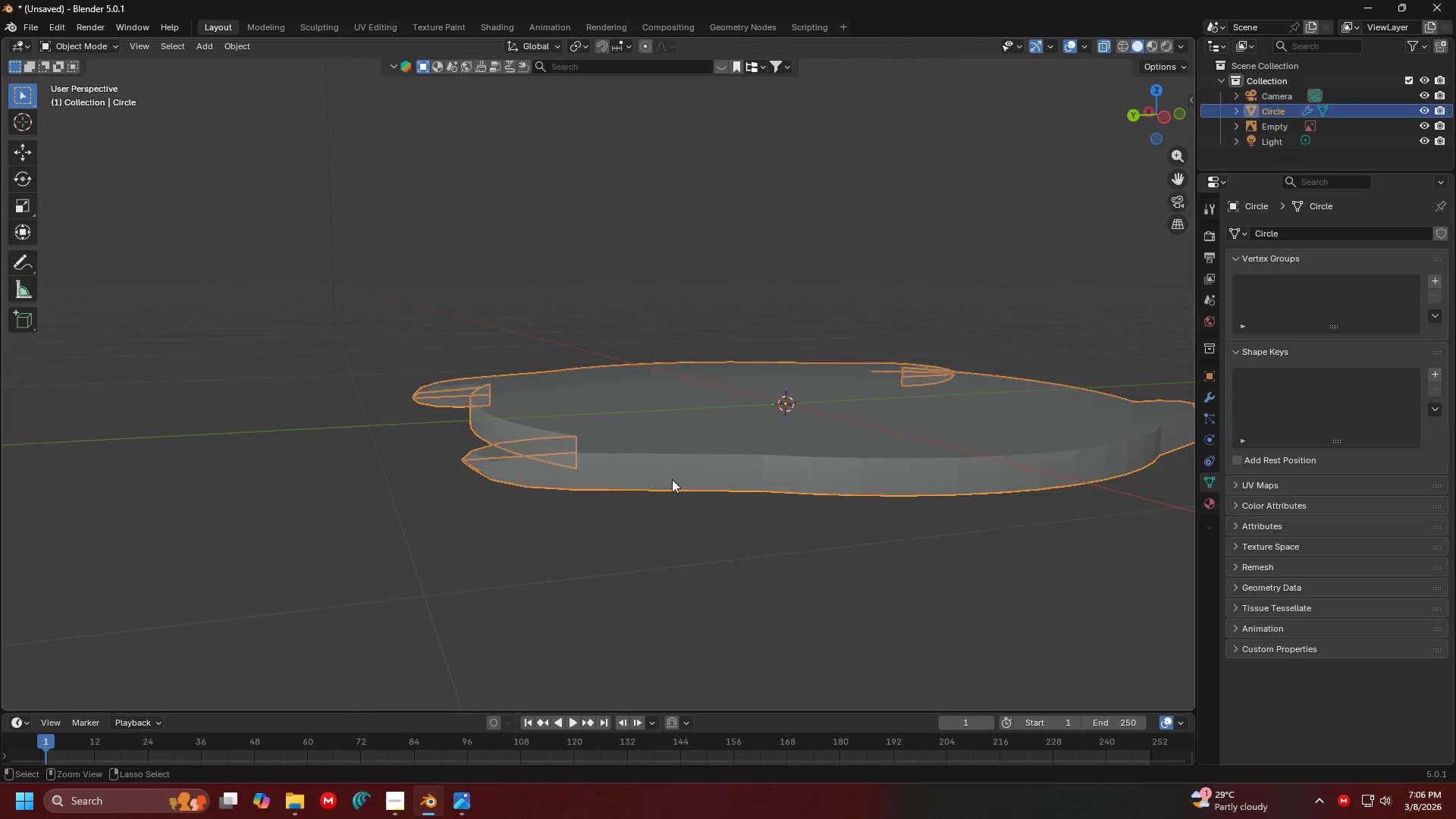 
key(Control+Z)
 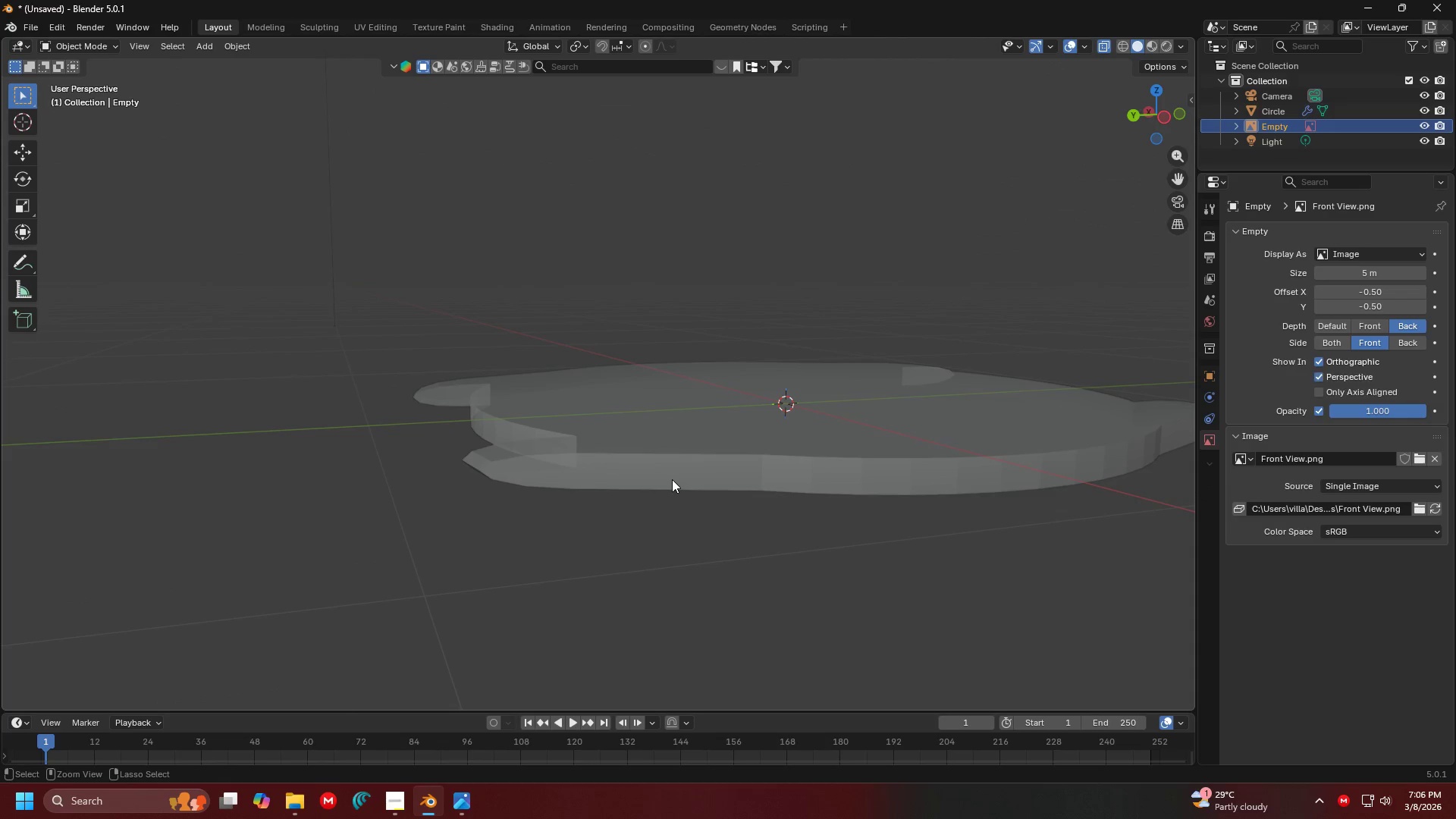 
key(Control+Z)
 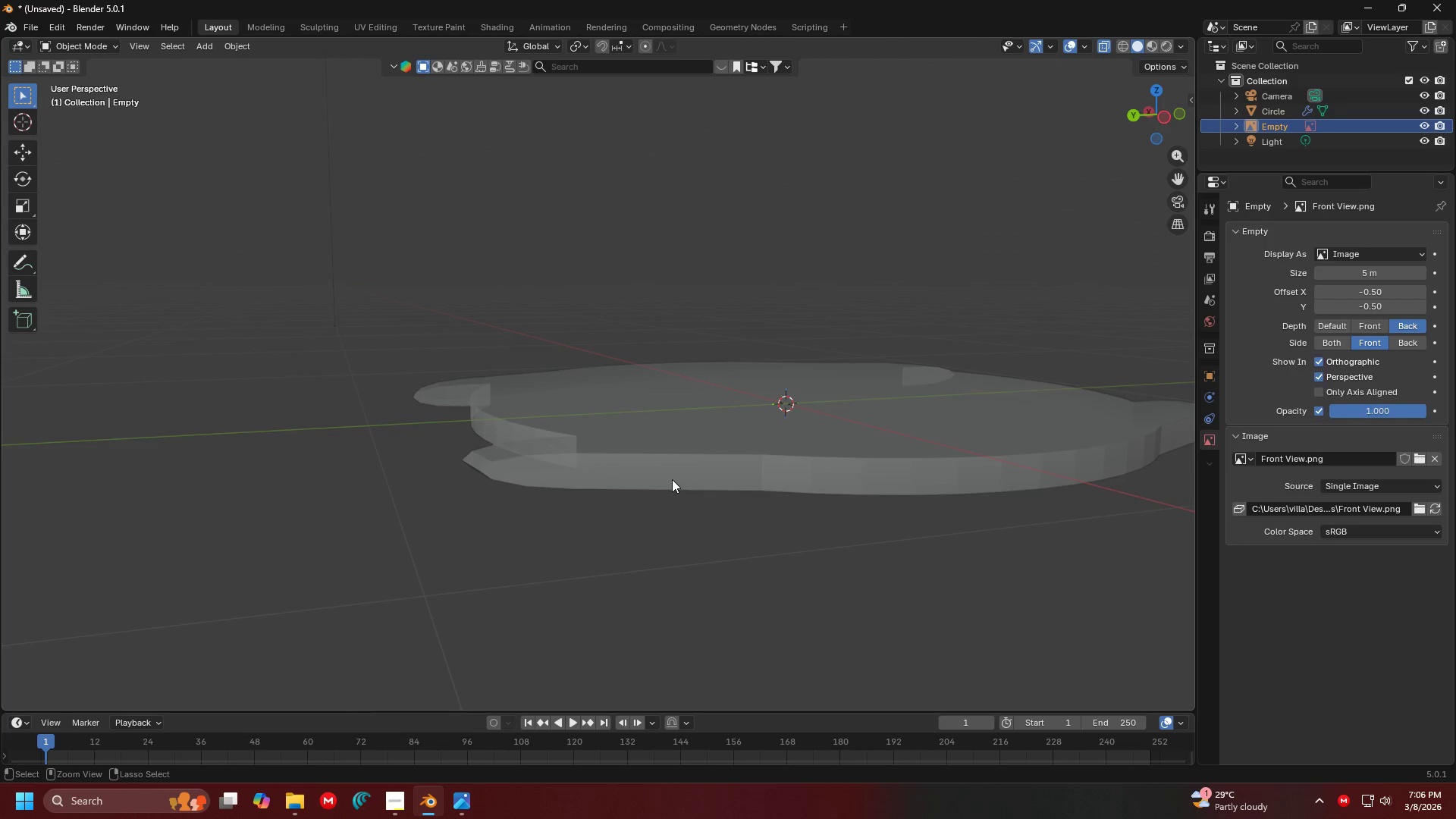 
key(Control+Z)
 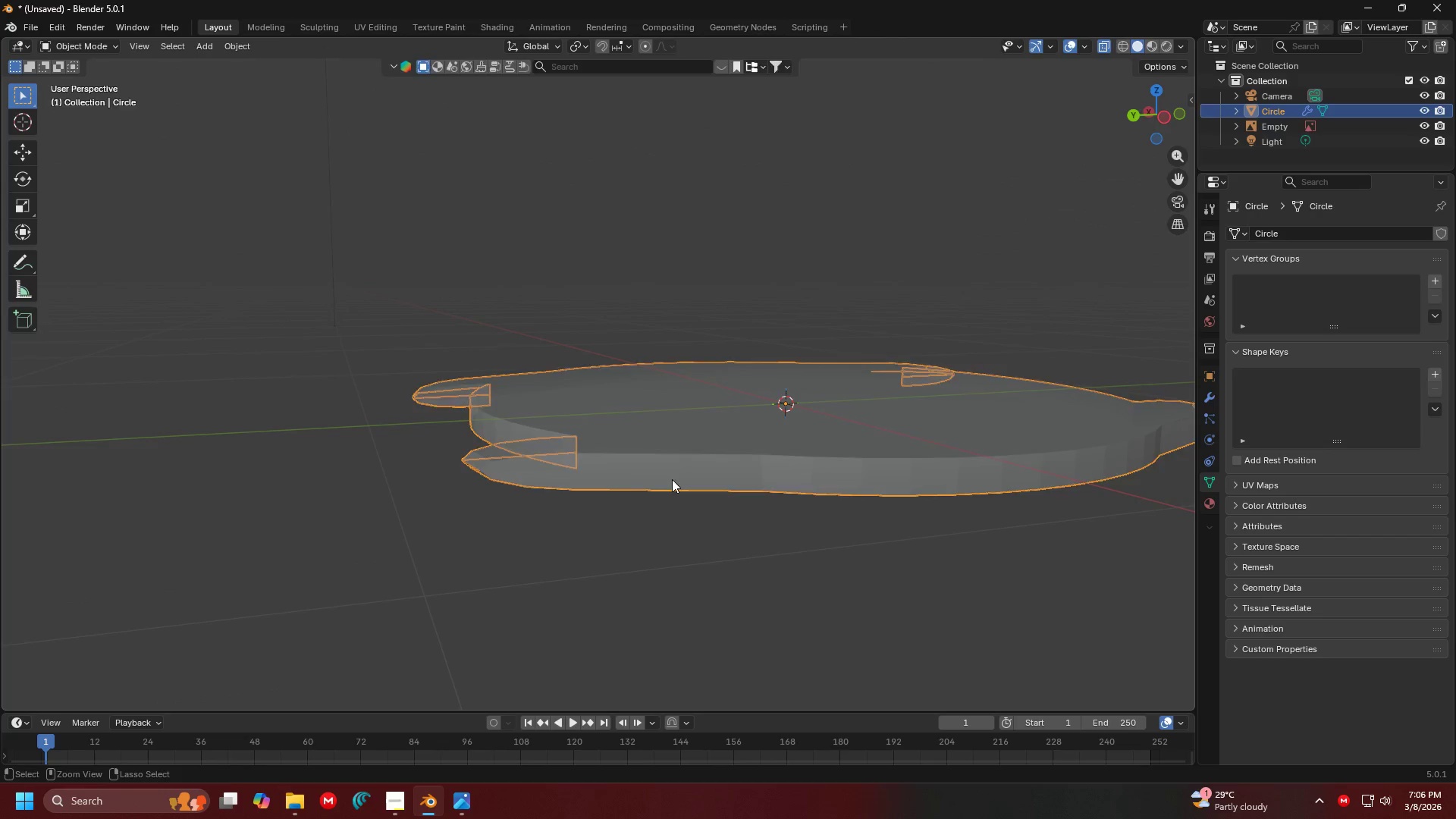 
key(Control+Z)
 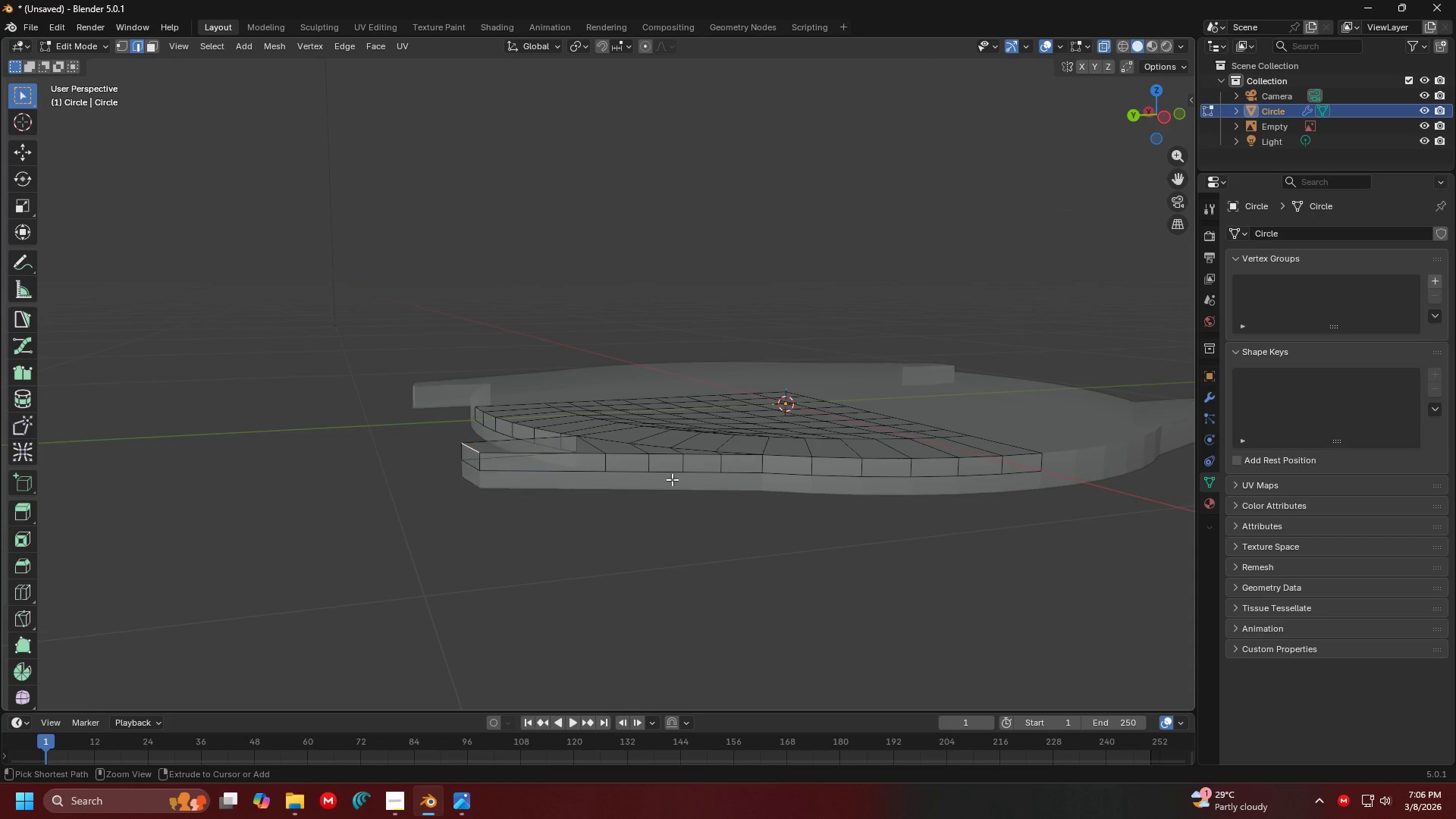 
key(Control+Z)
 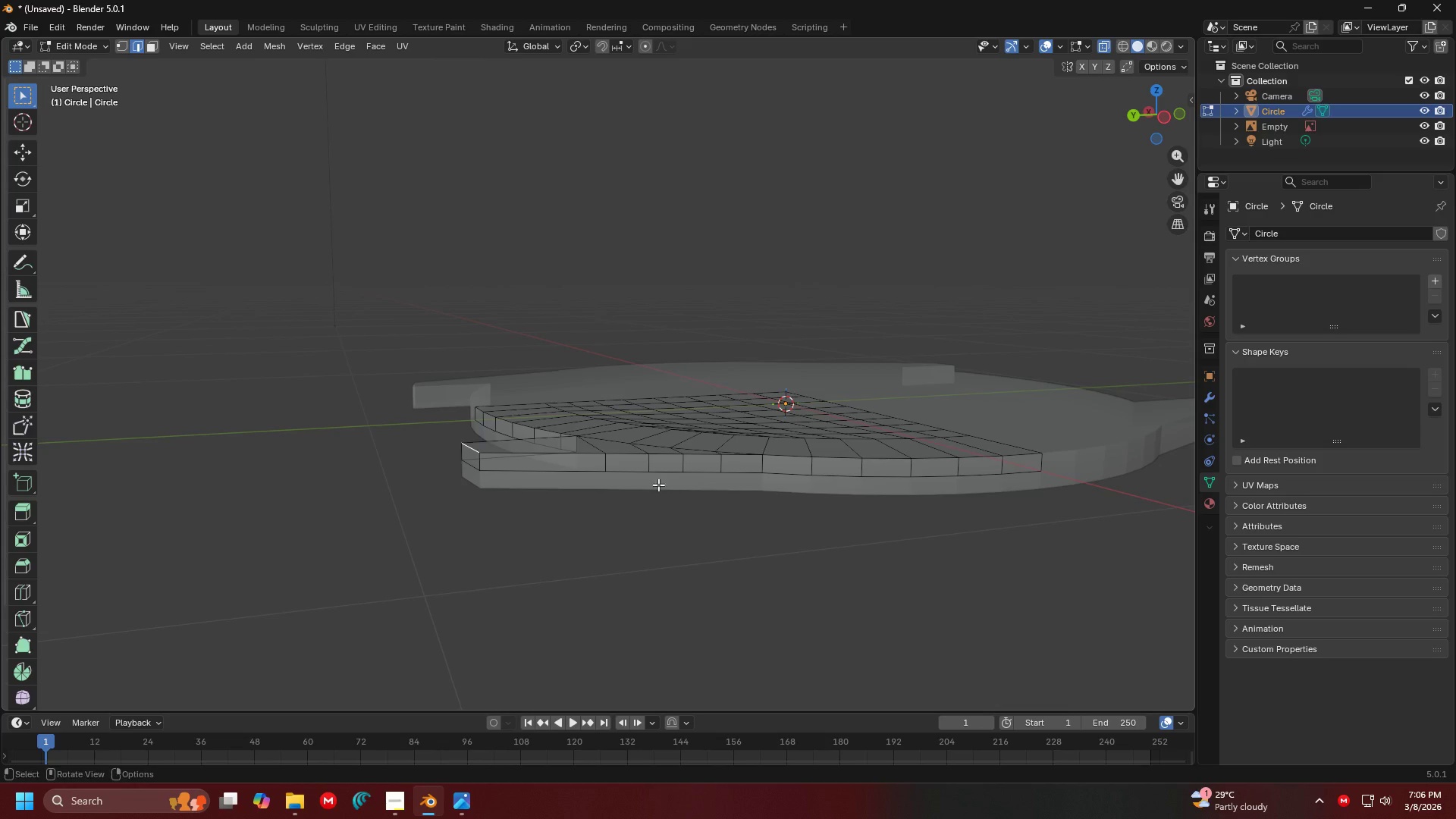 
hold_key(key=ShiftLeft, duration=0.39)
 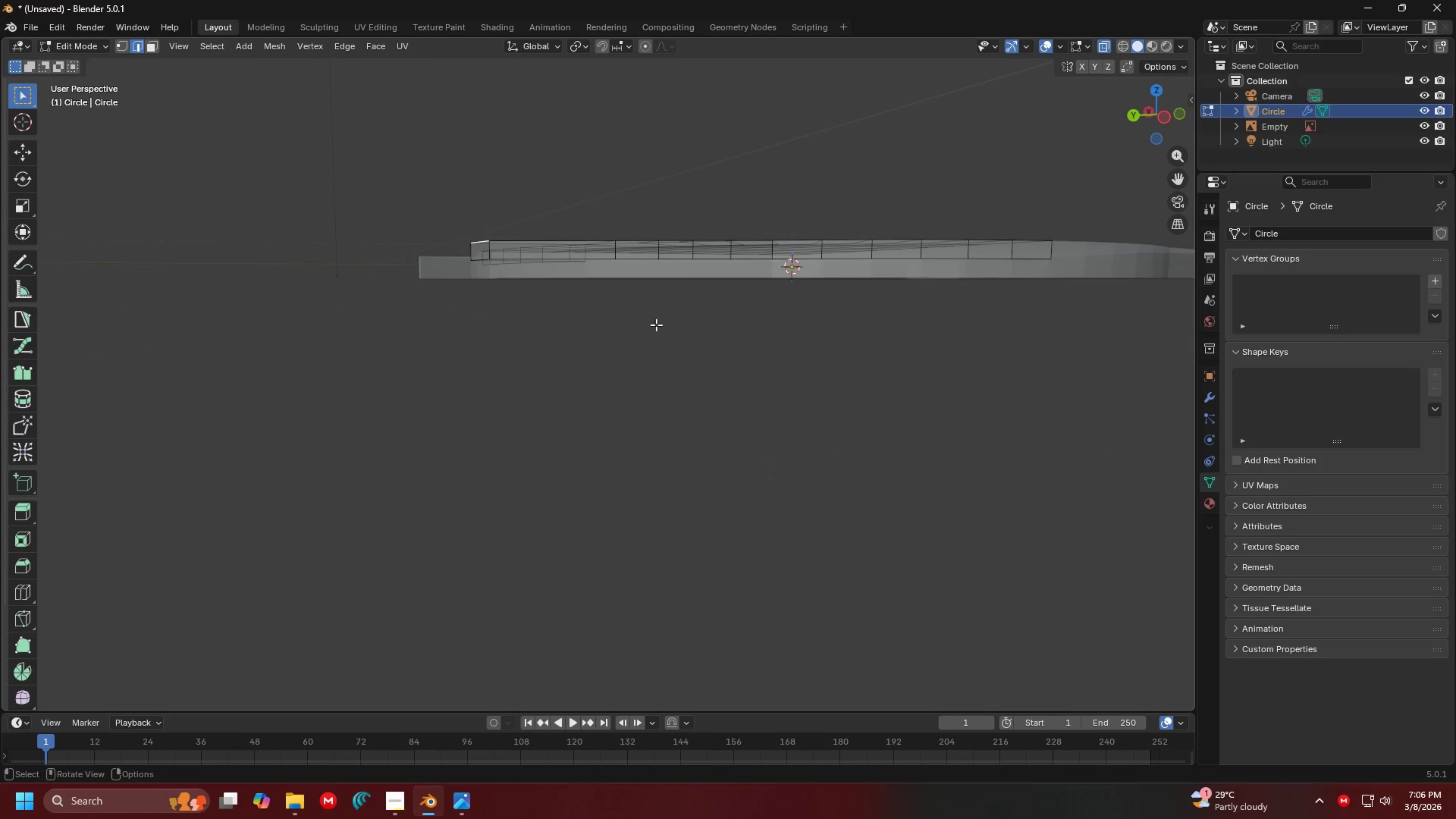 
key(Shift+ShiftLeft)
 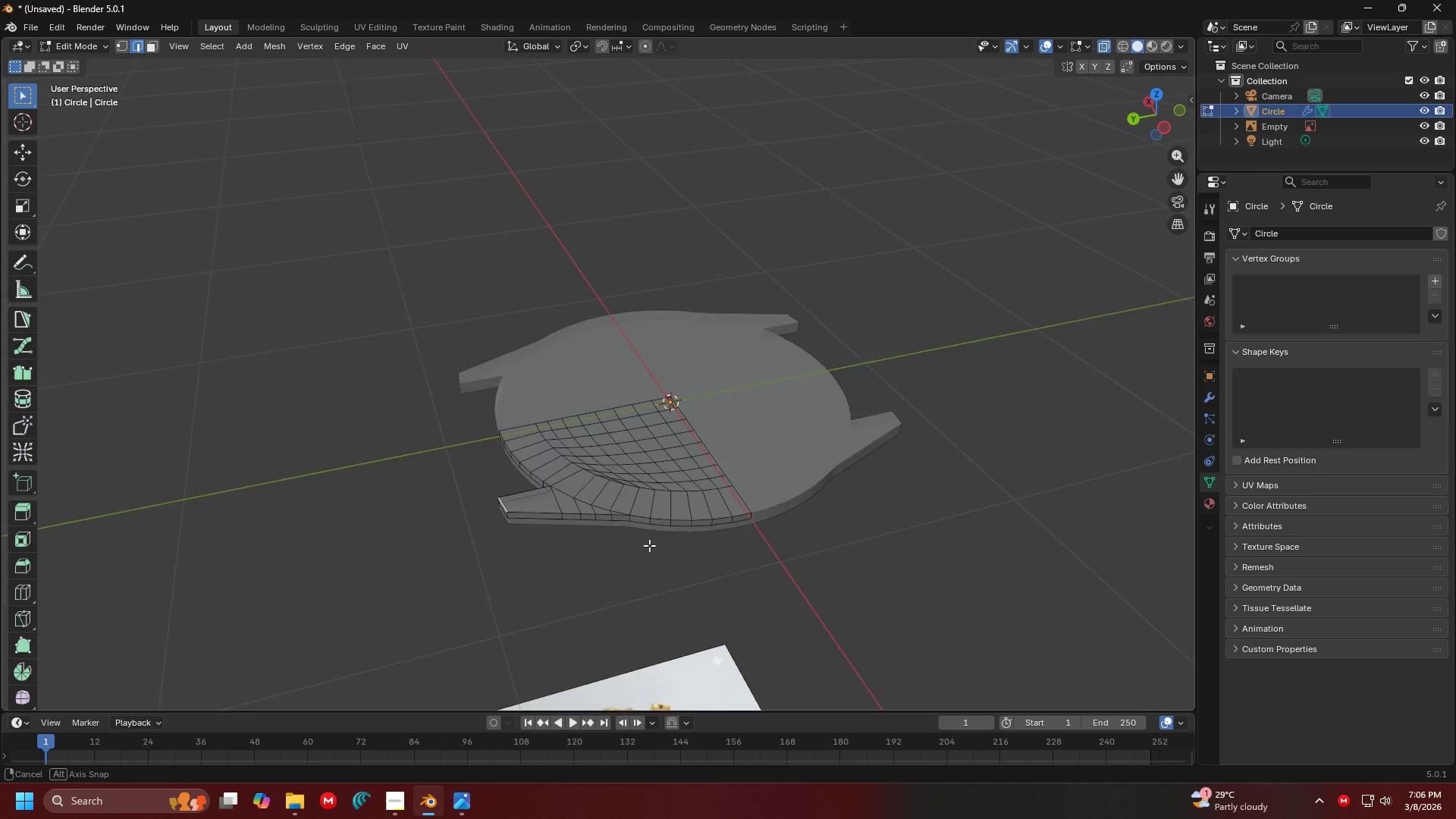 
scroll: coordinate [663, 500], scroll_direction: down, amount: 4.0
 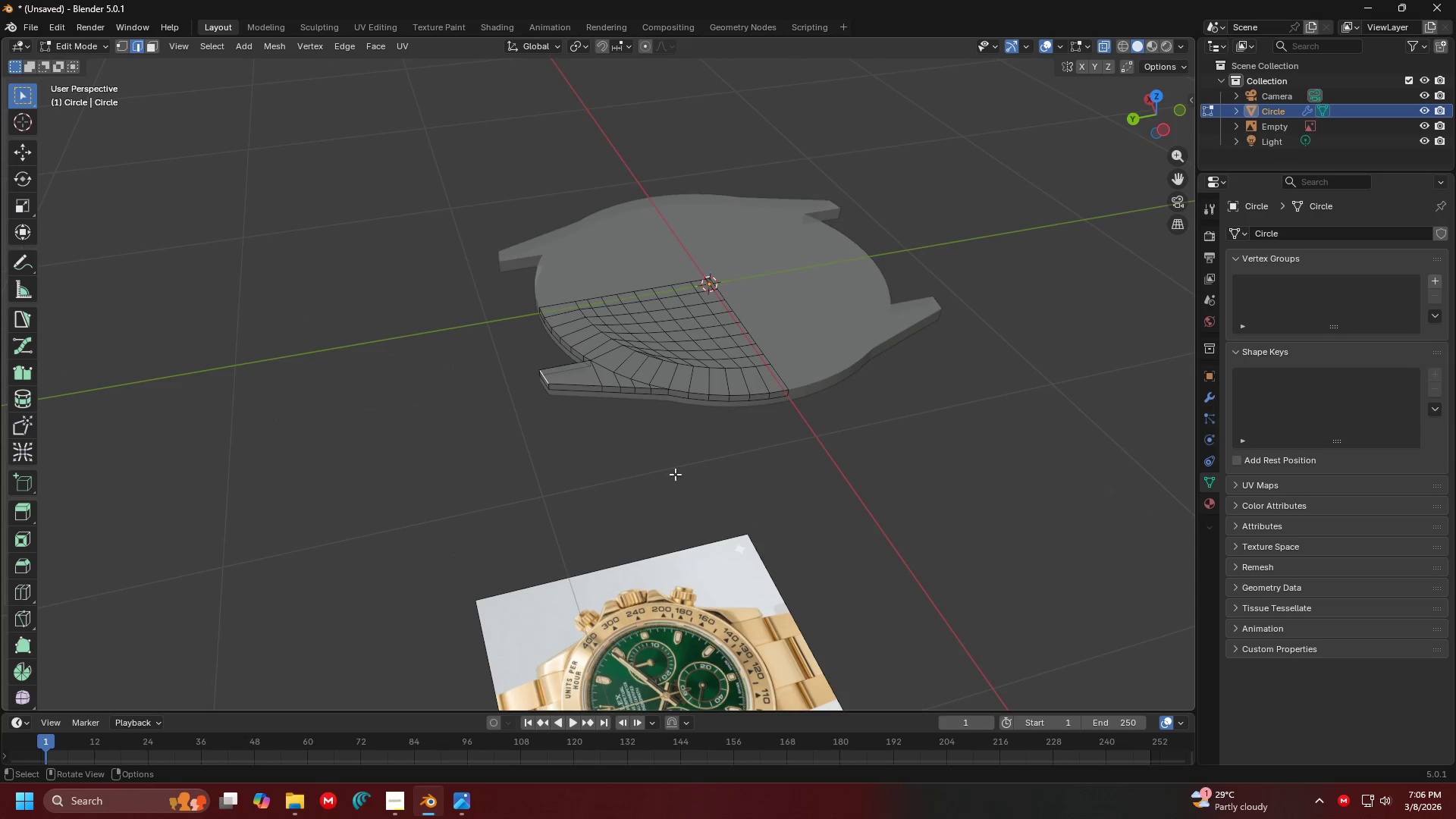 
key(Control+Z)
 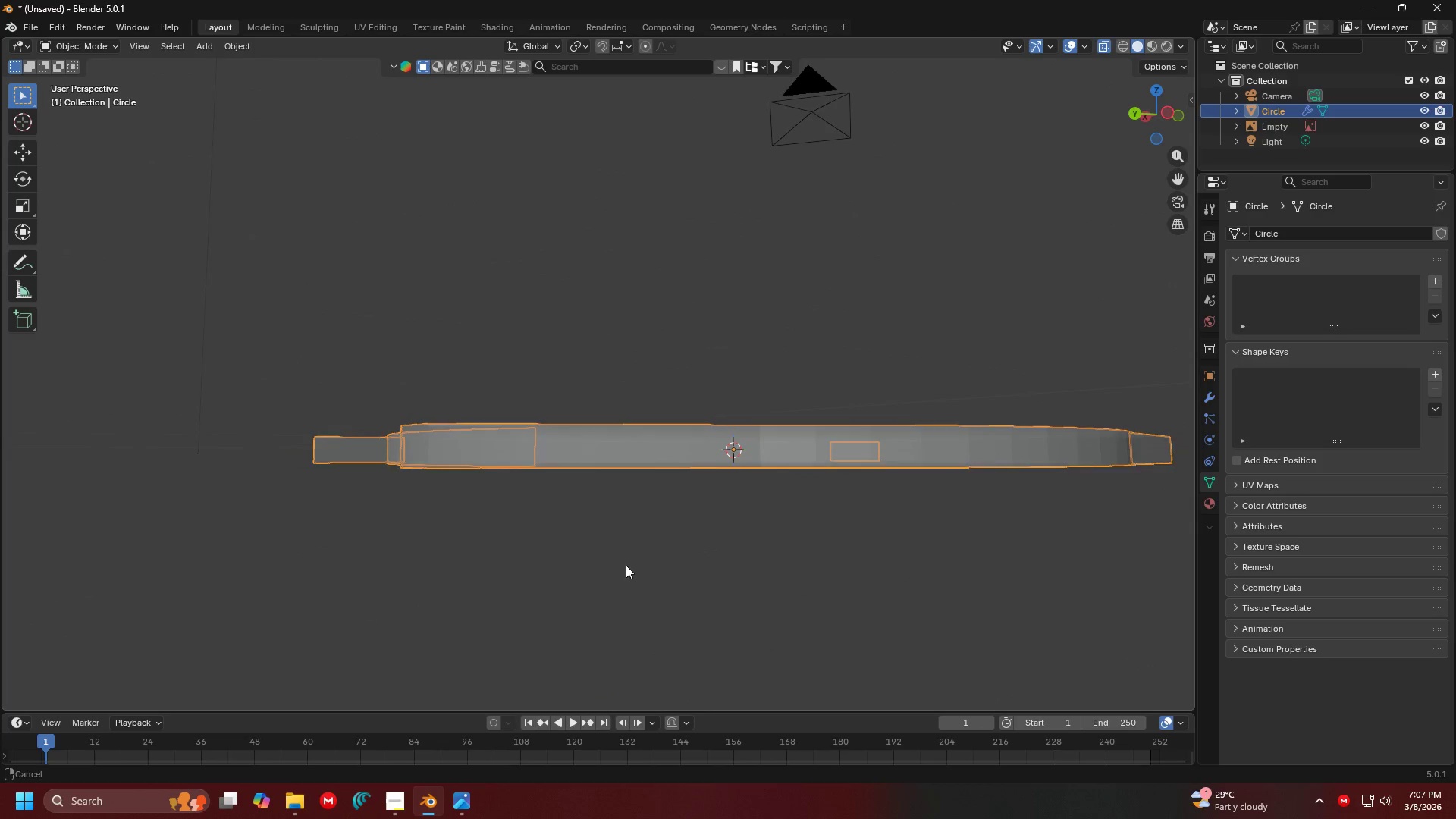 
scroll: coordinate [665, 463], scroll_direction: up, amount: 4.0
 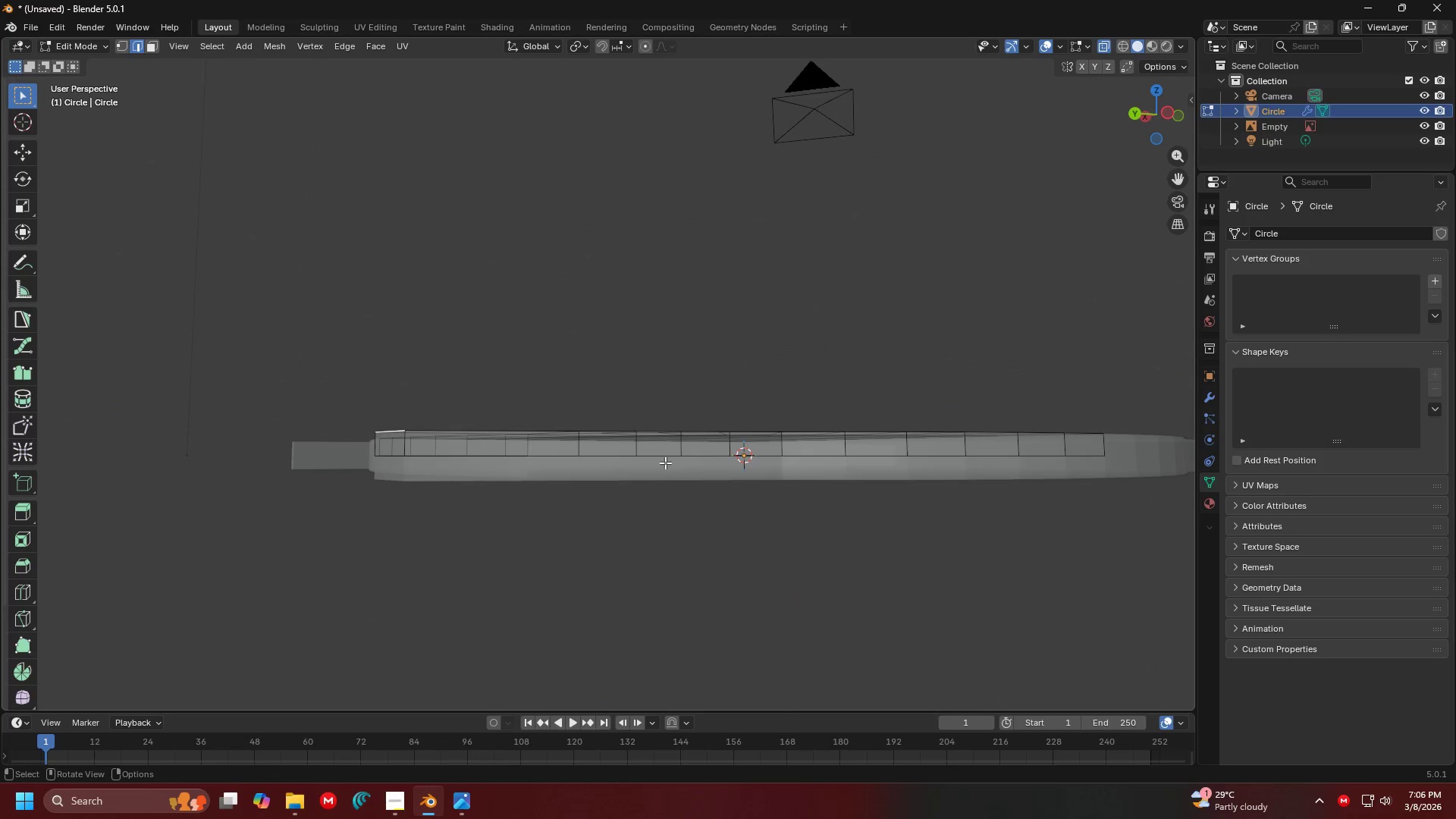 
key(Control+Z)
 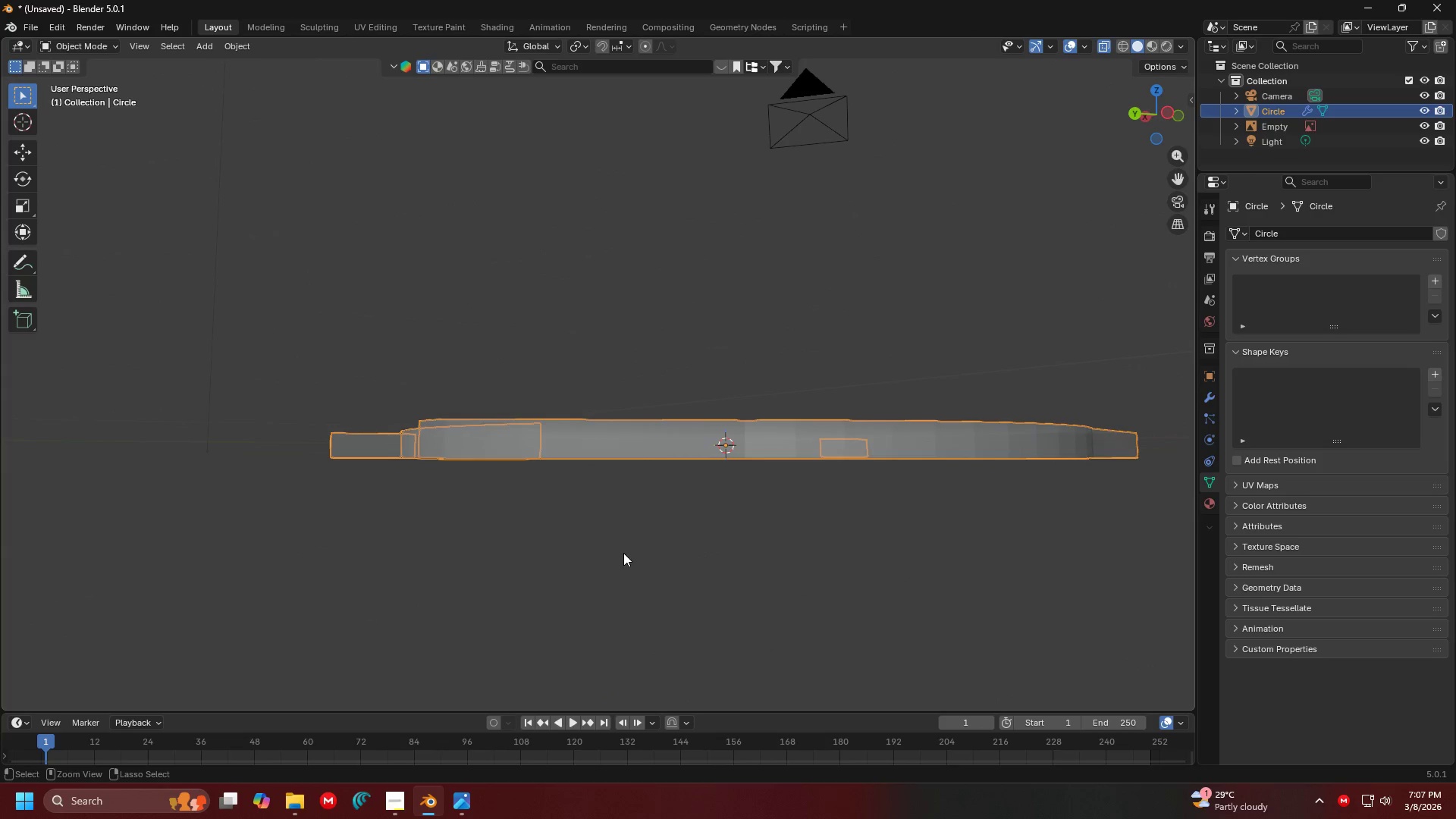 
key(Control+Z)
 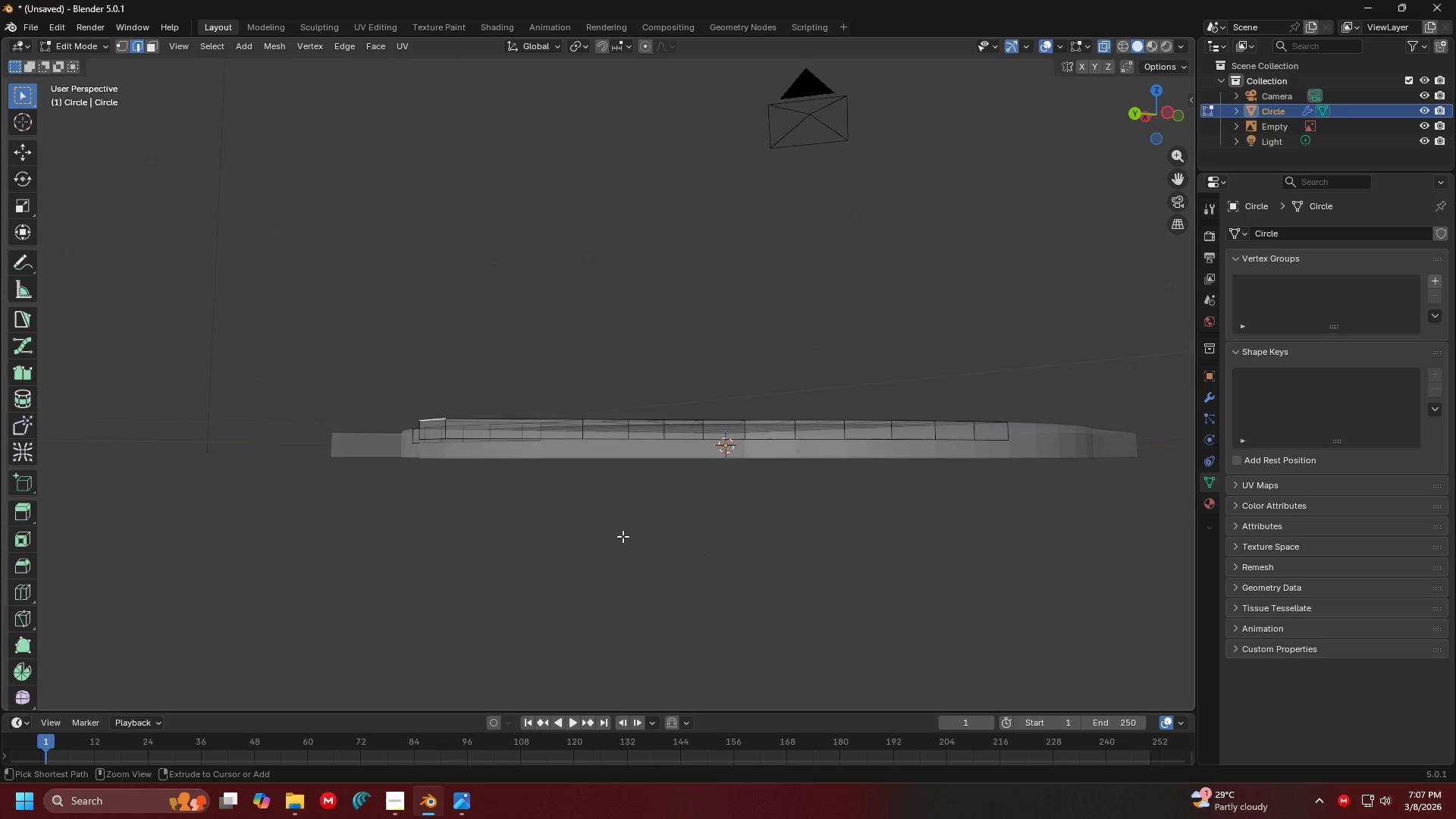 
key(Control+Z)
 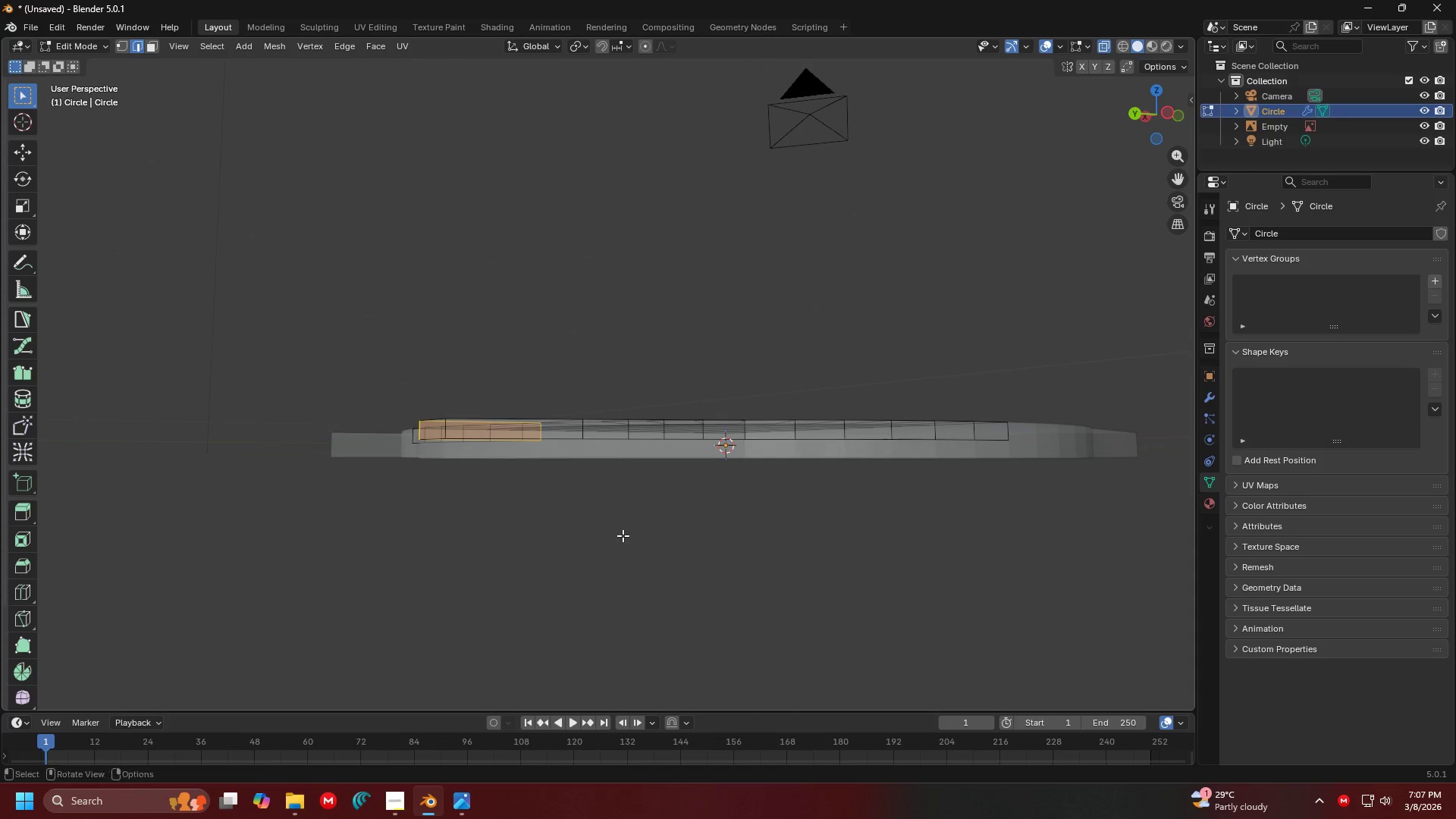 
key(Control+ControlLeft)
 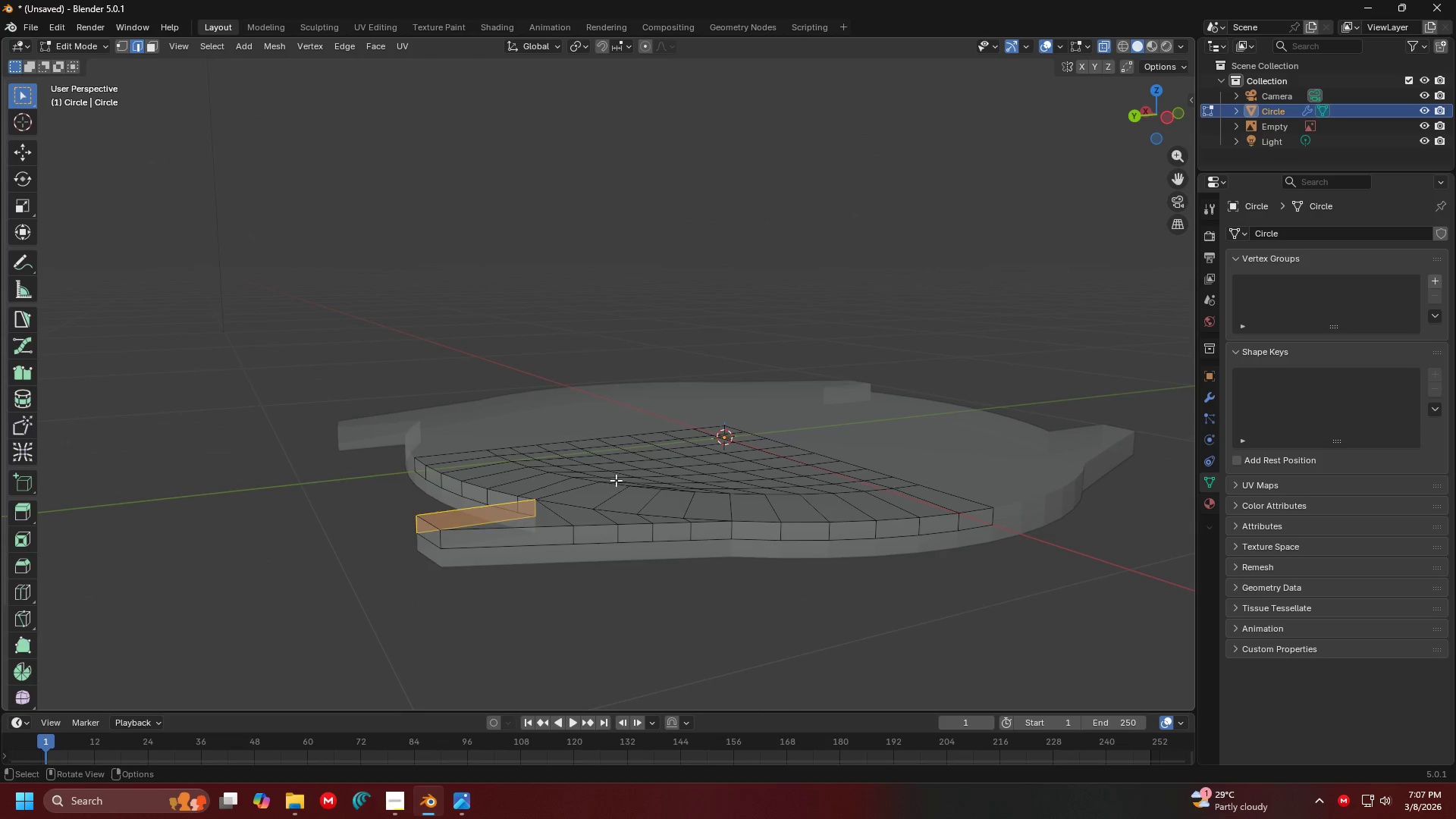 
double_click([488, 516])
 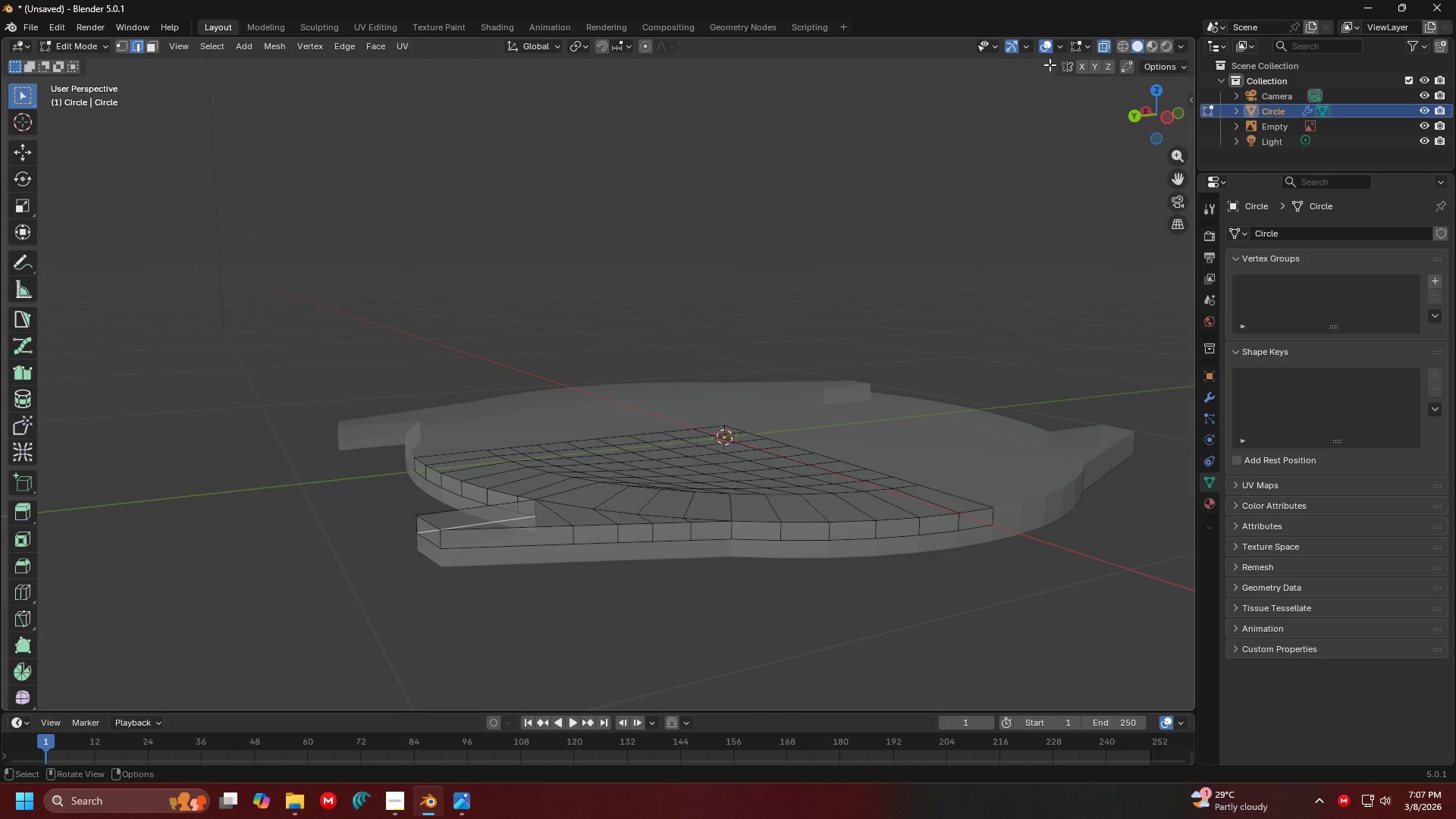 
left_click([1106, 48])
 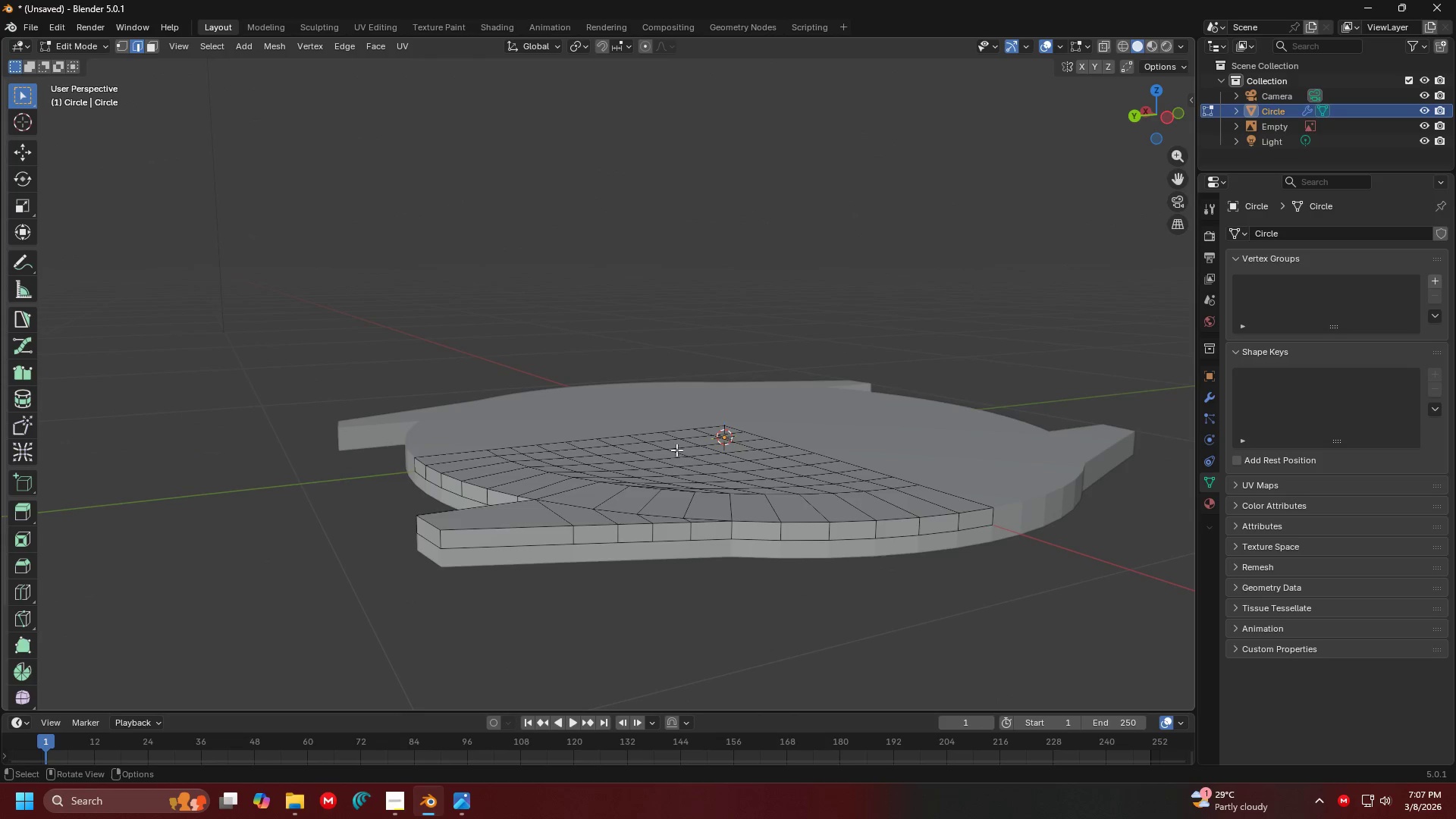 
hold_key(key=ShiftLeft, duration=0.62)
left_click([529, 513])
 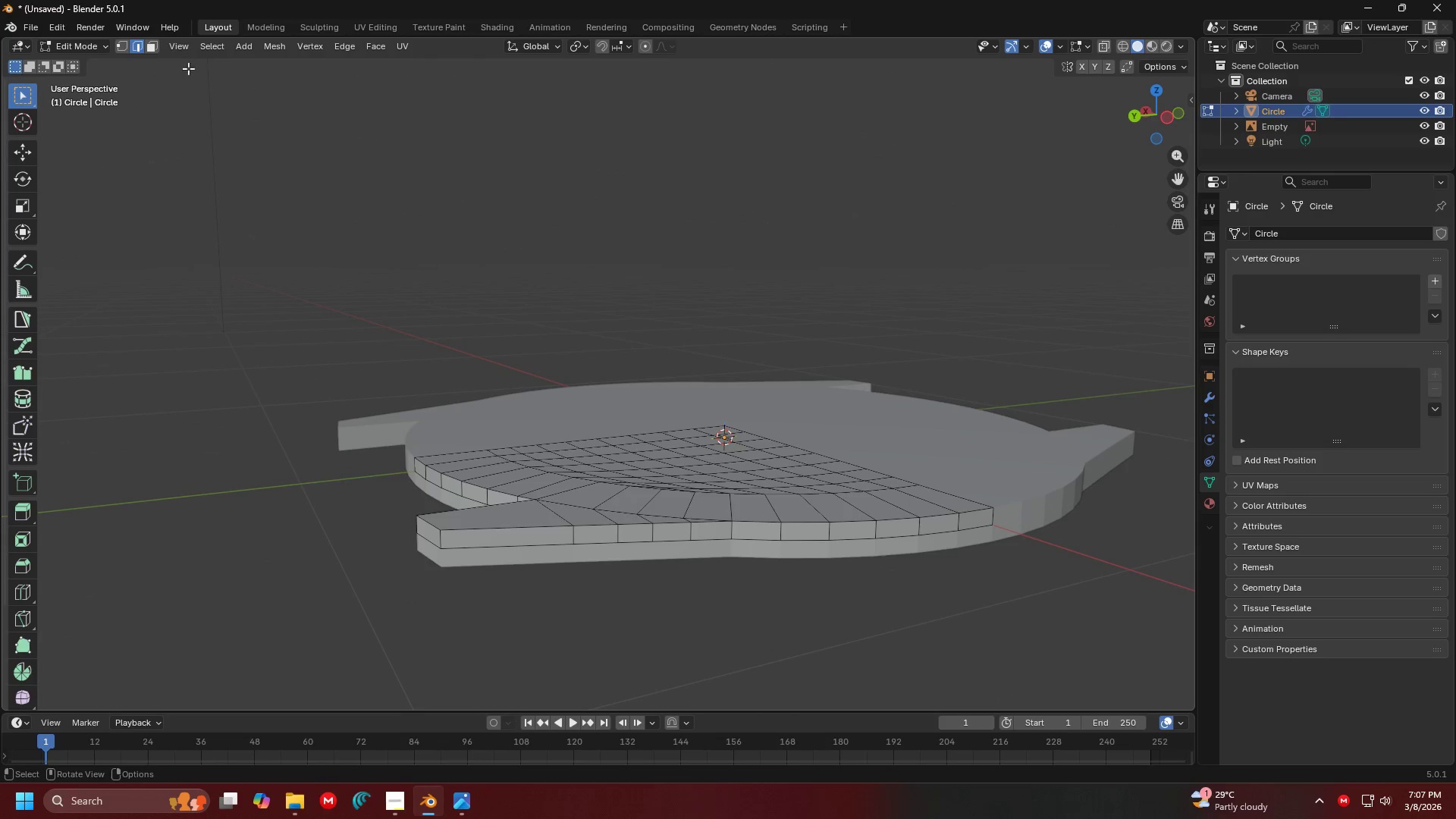 
left_click([157, 49])
 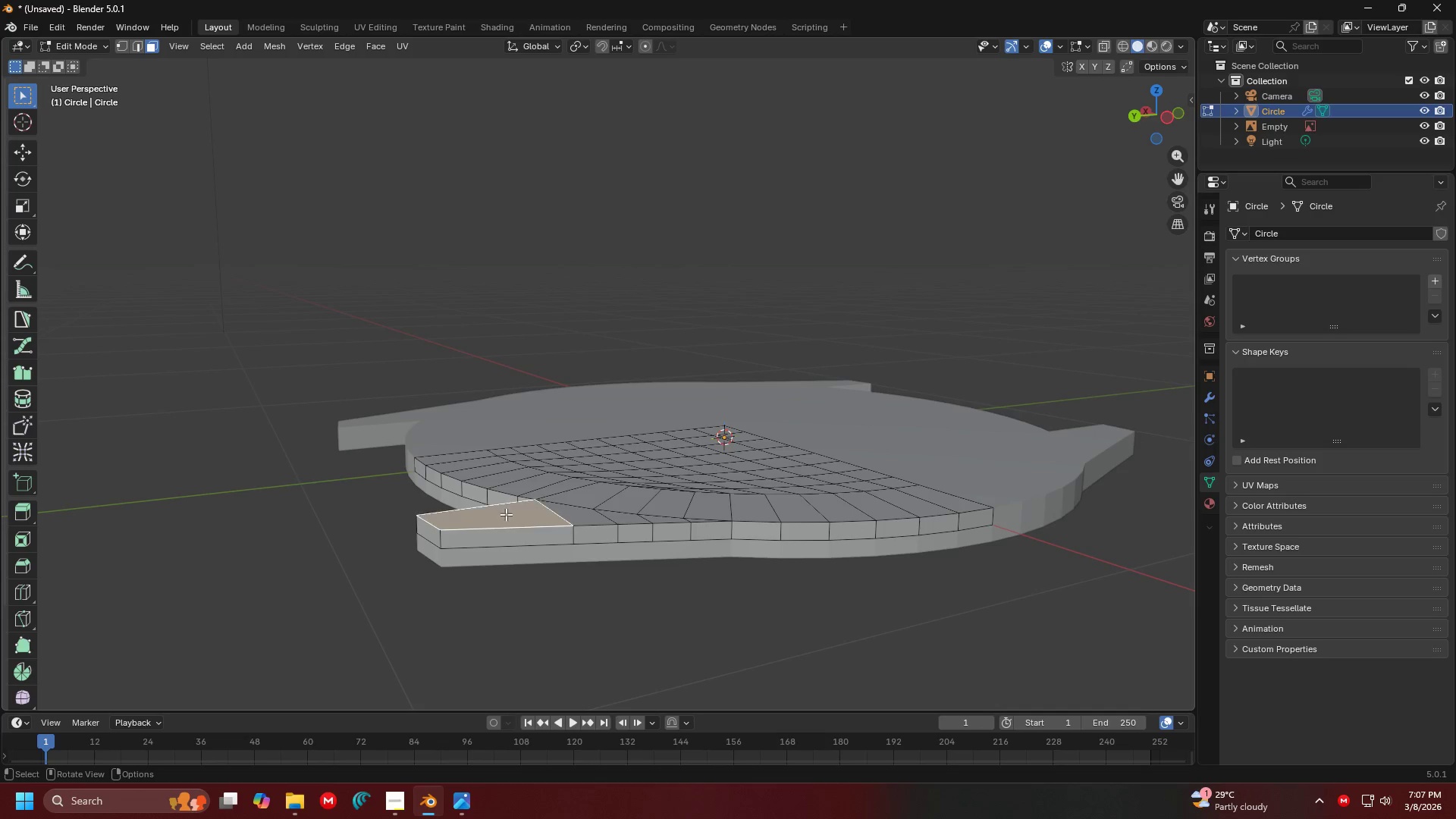 
key(Shift+G)
 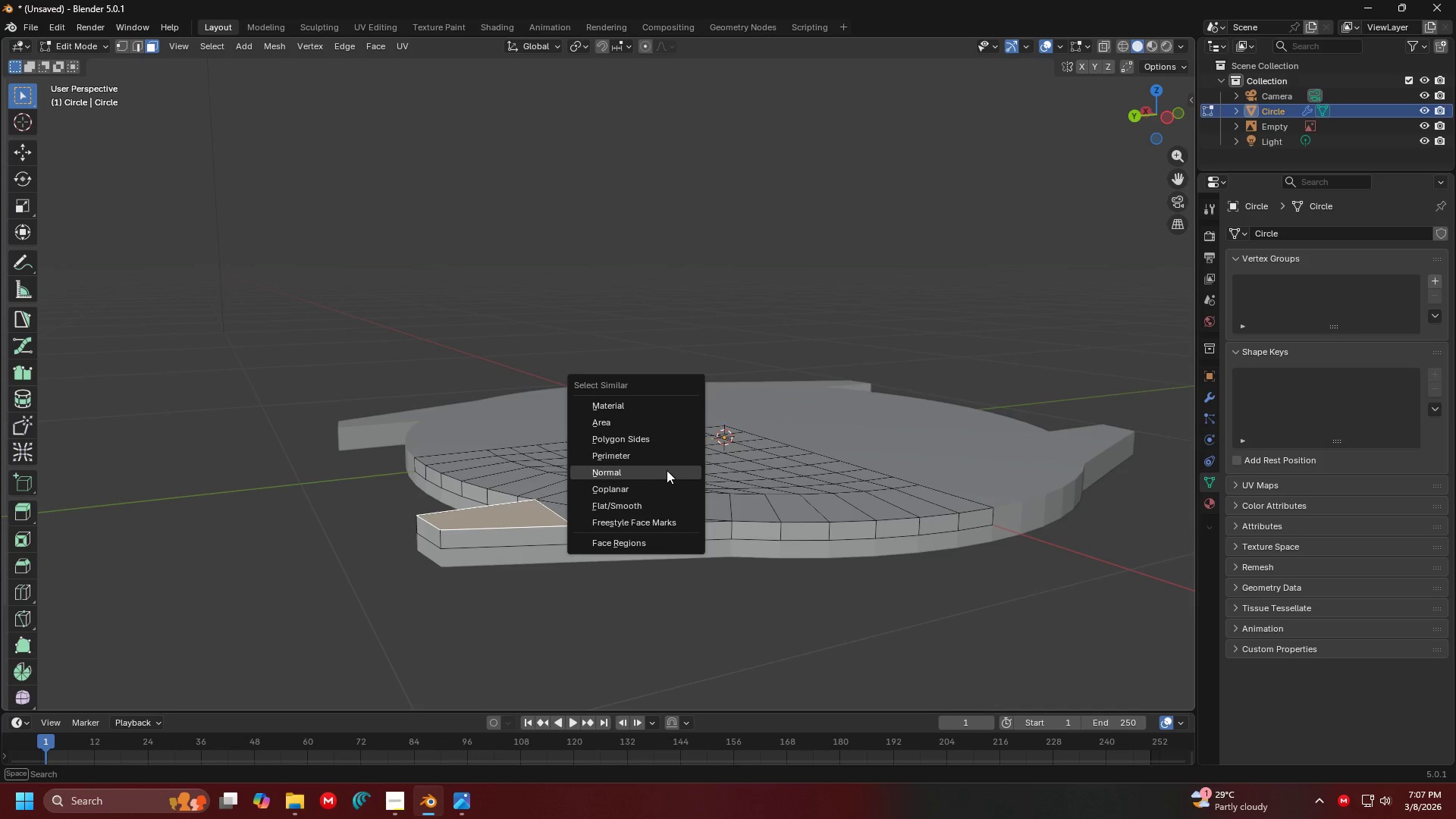 
left_click([667, 472])
 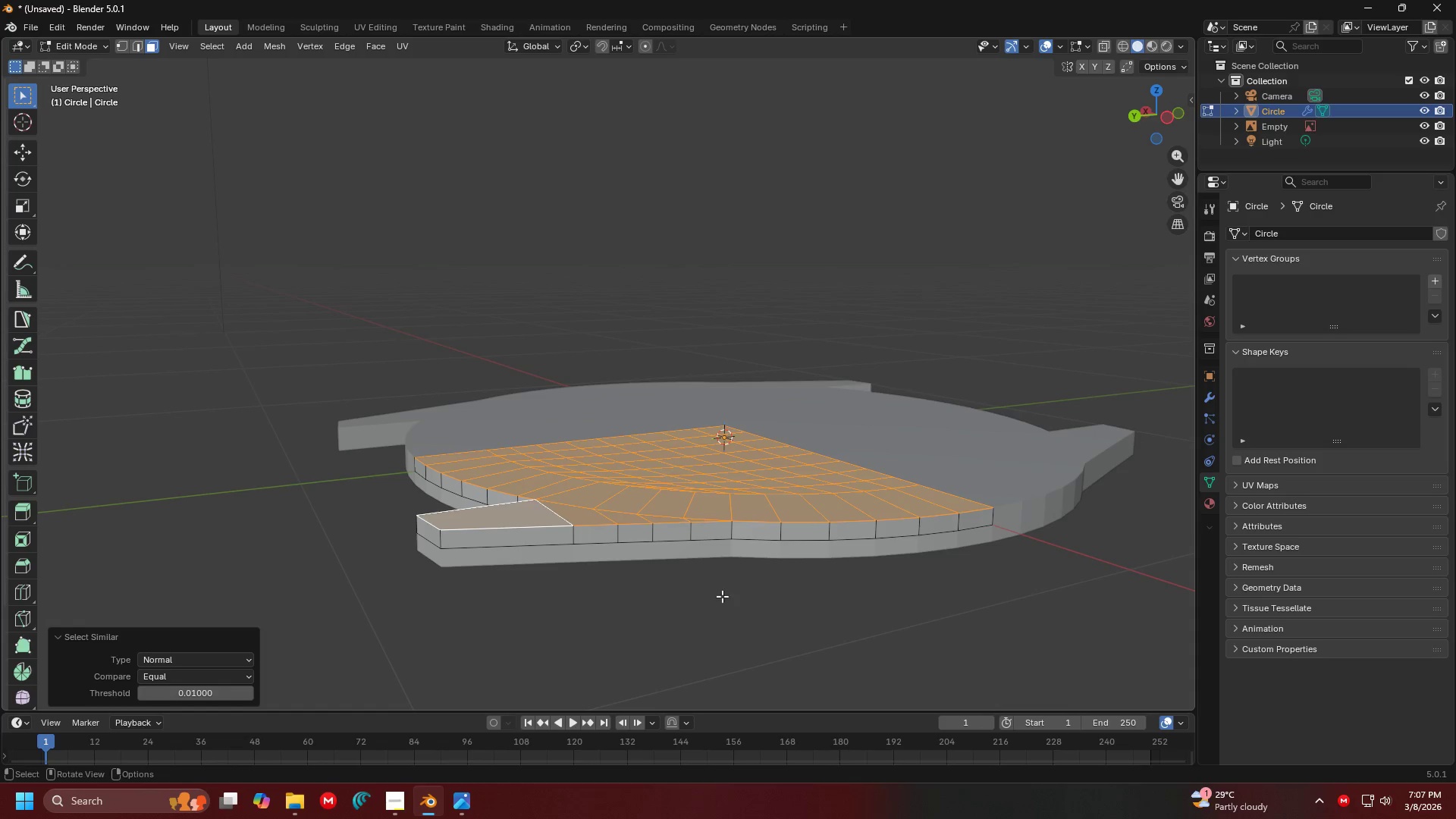 
key(Shift+ShiftLeft)
 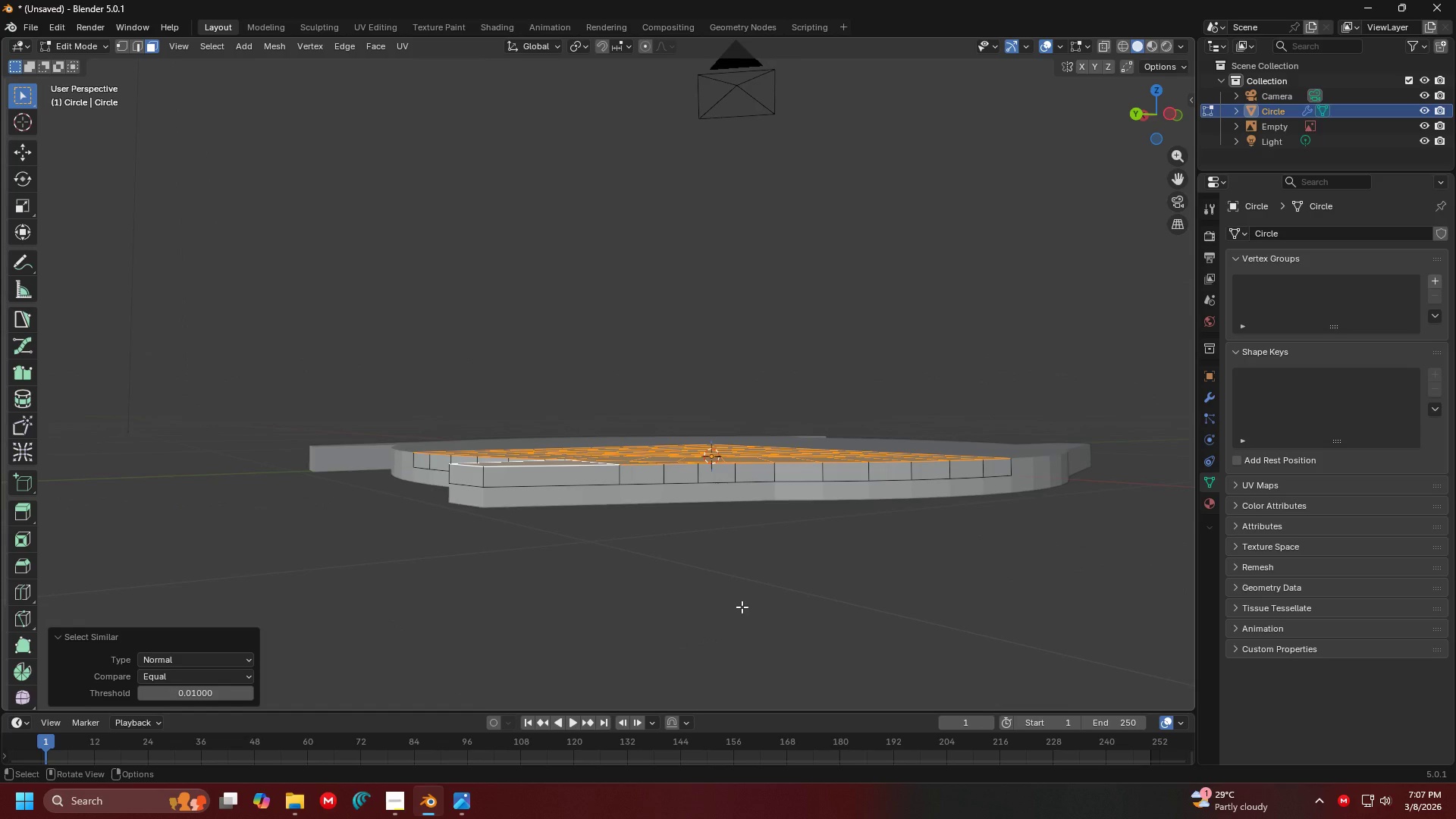 
scroll: coordinate [742, 607], scroll_direction: up, amount: 2.0
 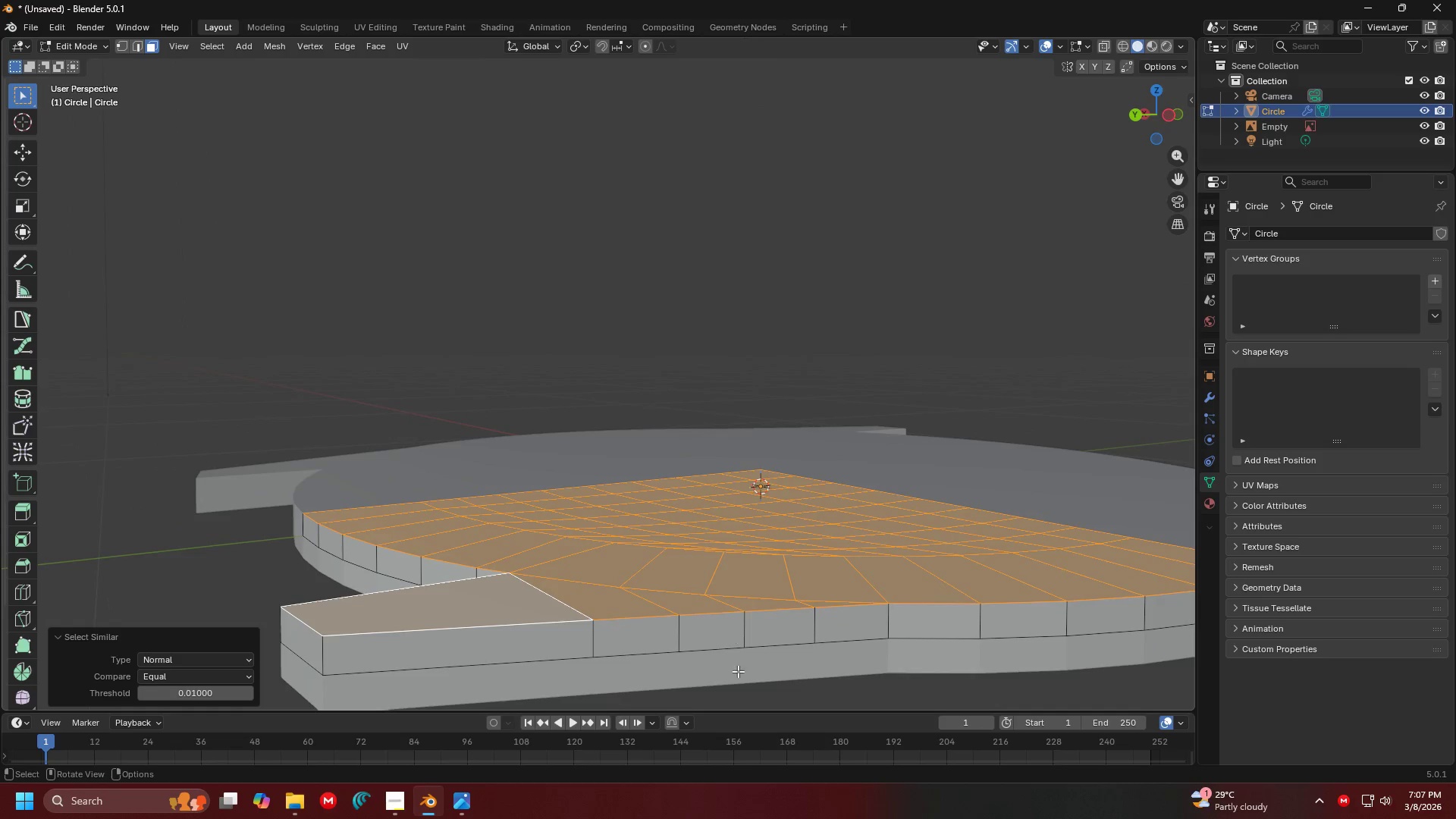 
key(G)
 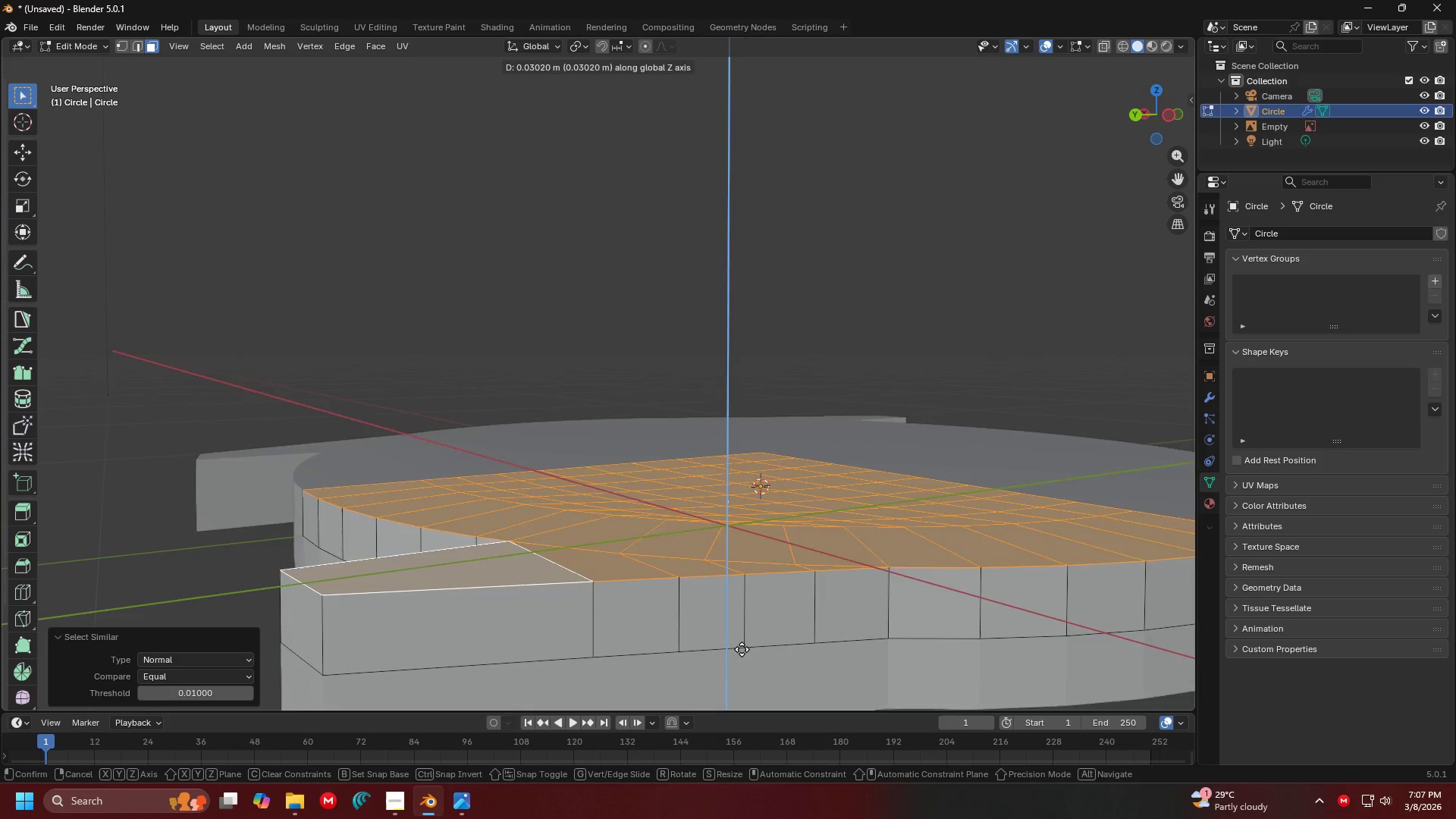 
left_click([743, 622])
 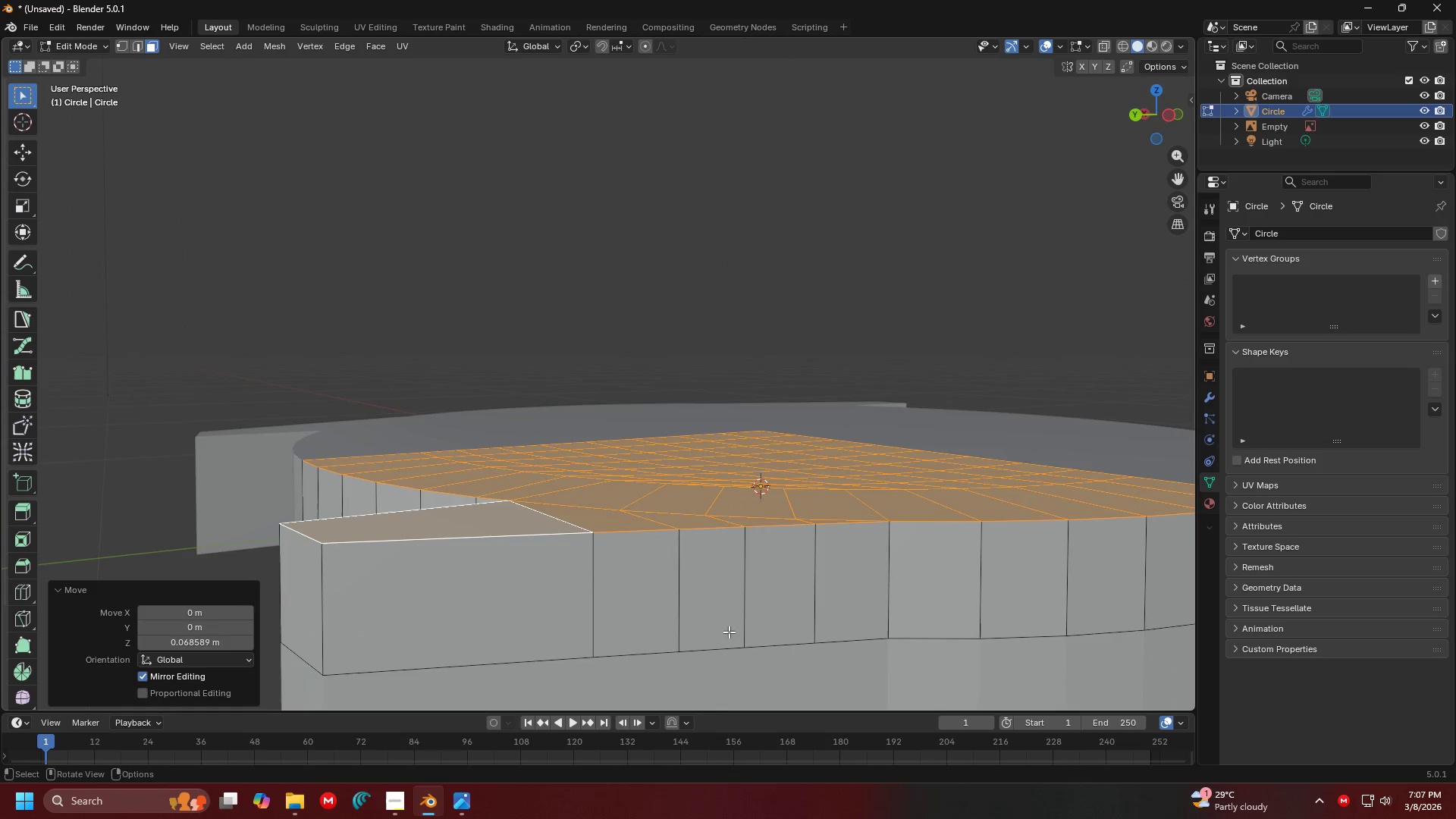 
scroll: coordinate [742, 651], scroll_direction: up, amount: 1.0
 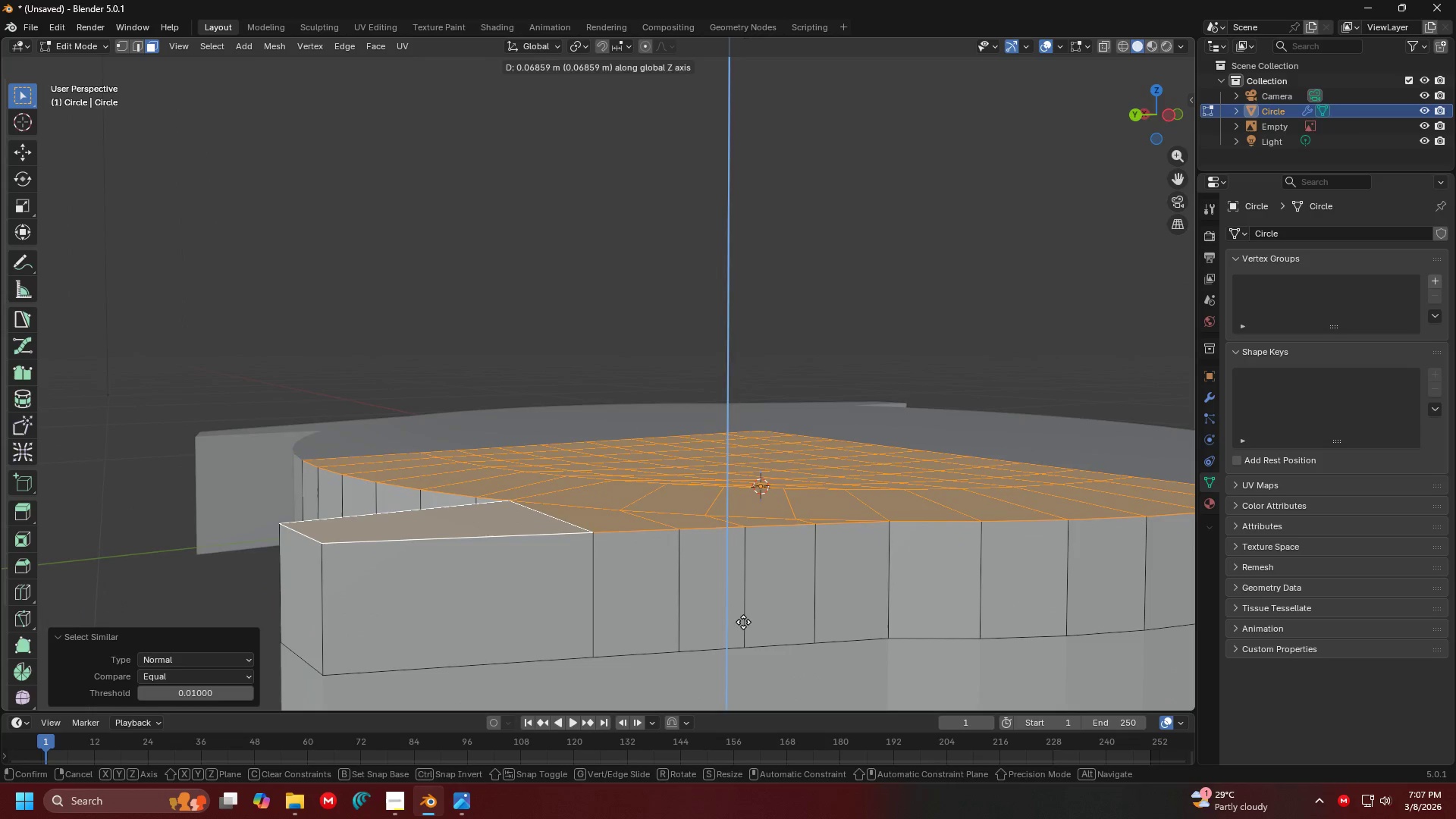 
hold_key(key=ShiftLeft, duration=0.33)
scroll: coordinate [700, 667], scroll_direction: down, amount: 1.0
 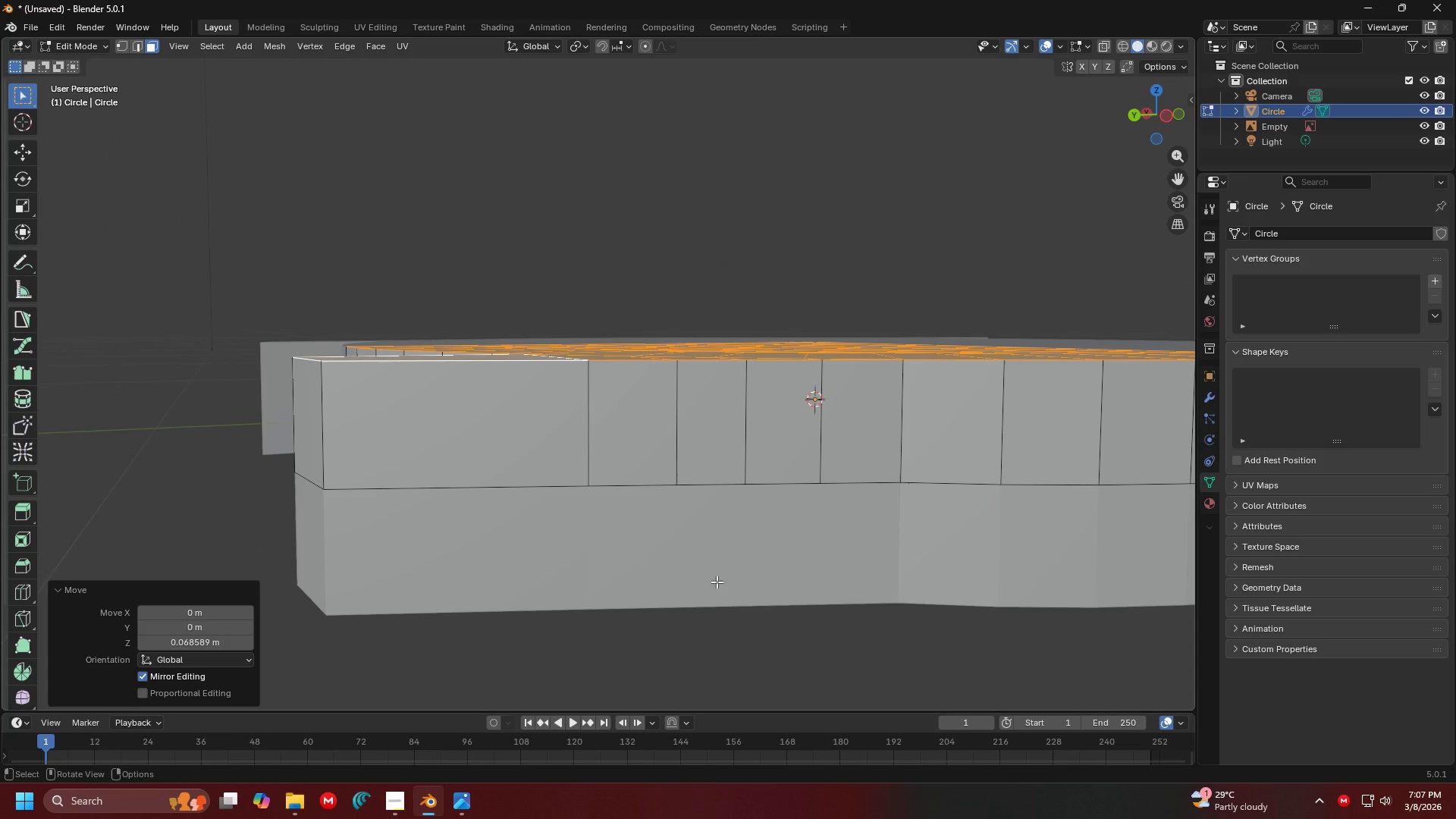 
key(G)
 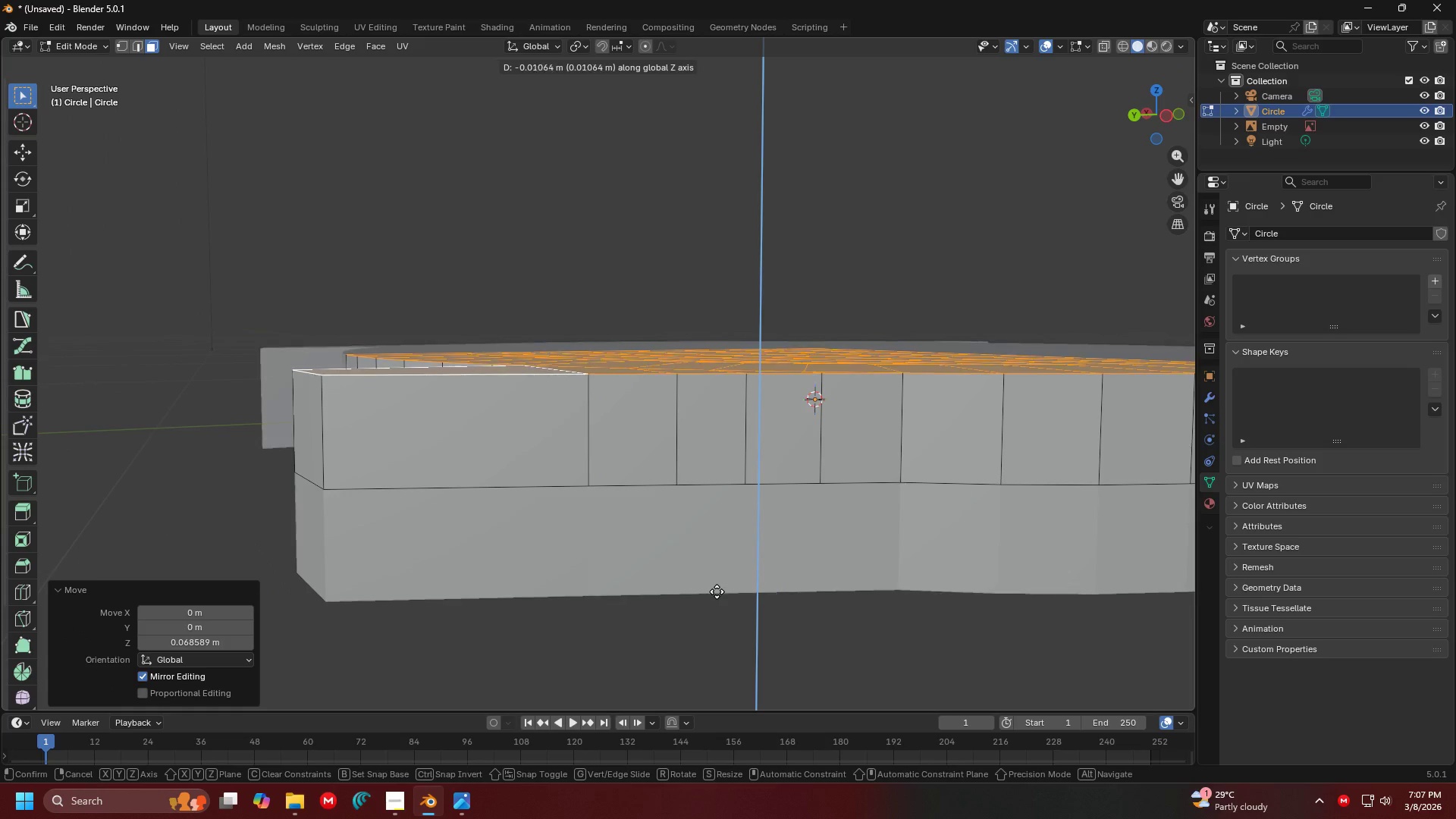 
left_click([715, 594])
 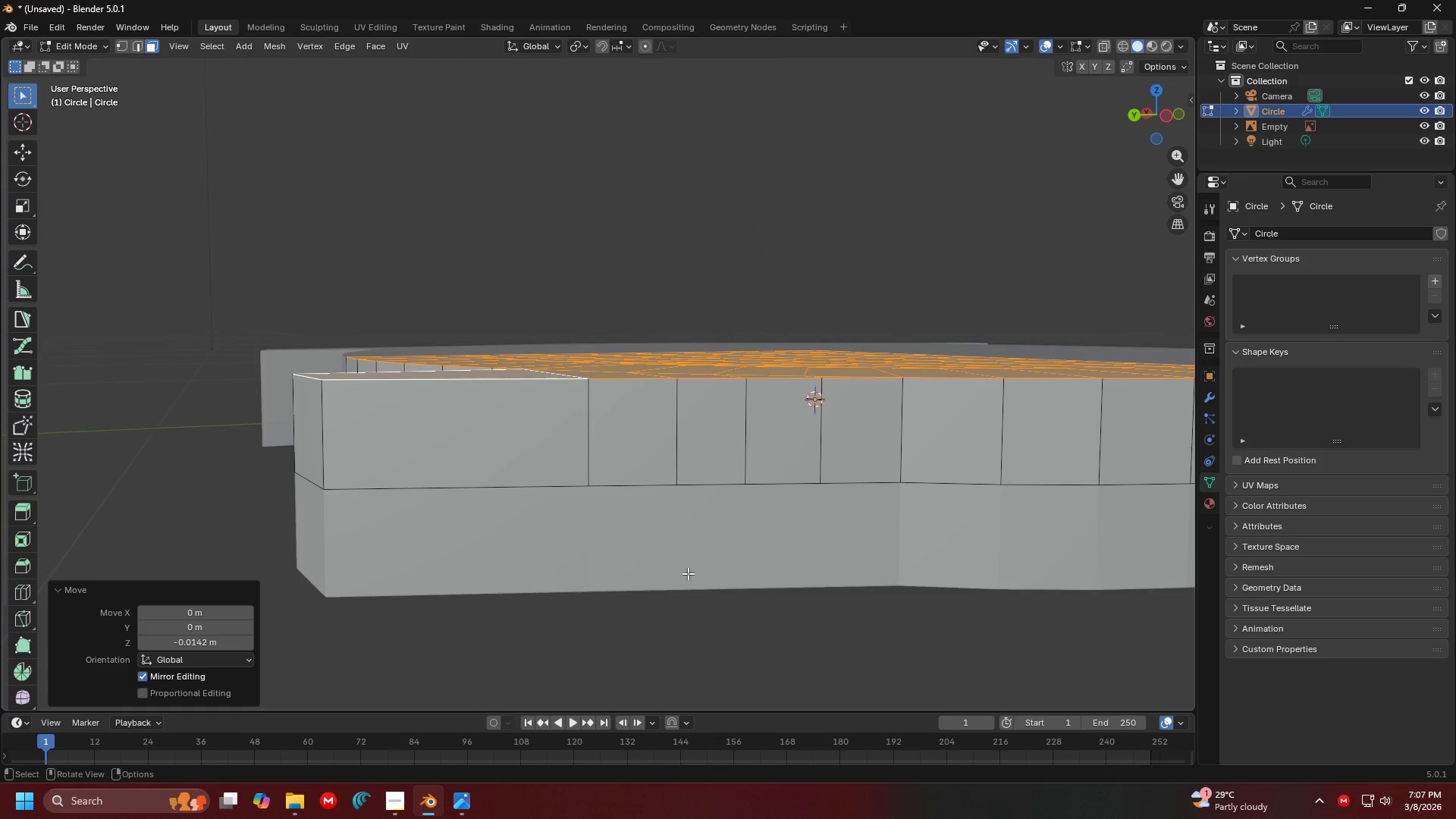 
key(Shift+ShiftLeft)
 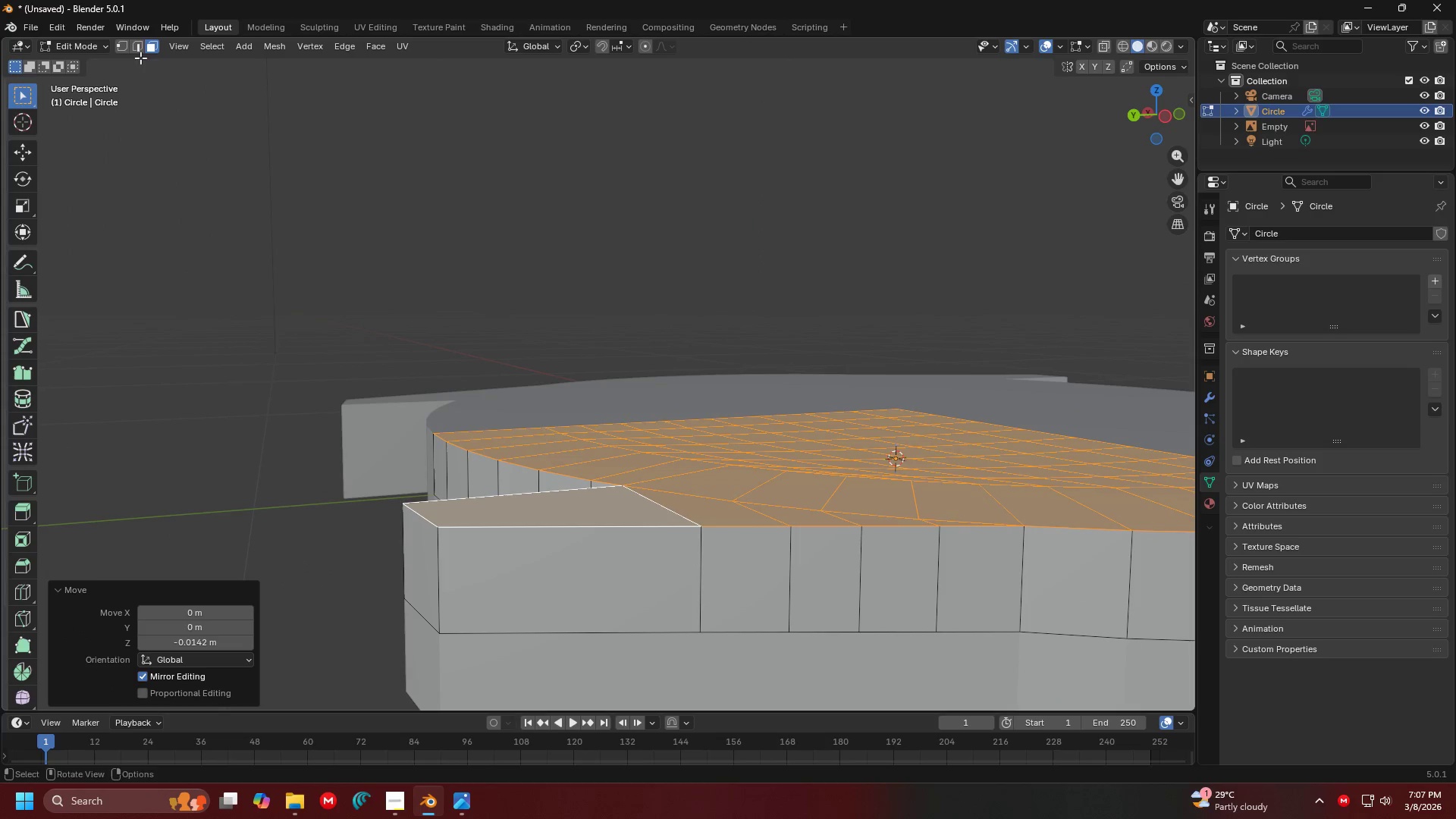 
double_click([143, 56])
 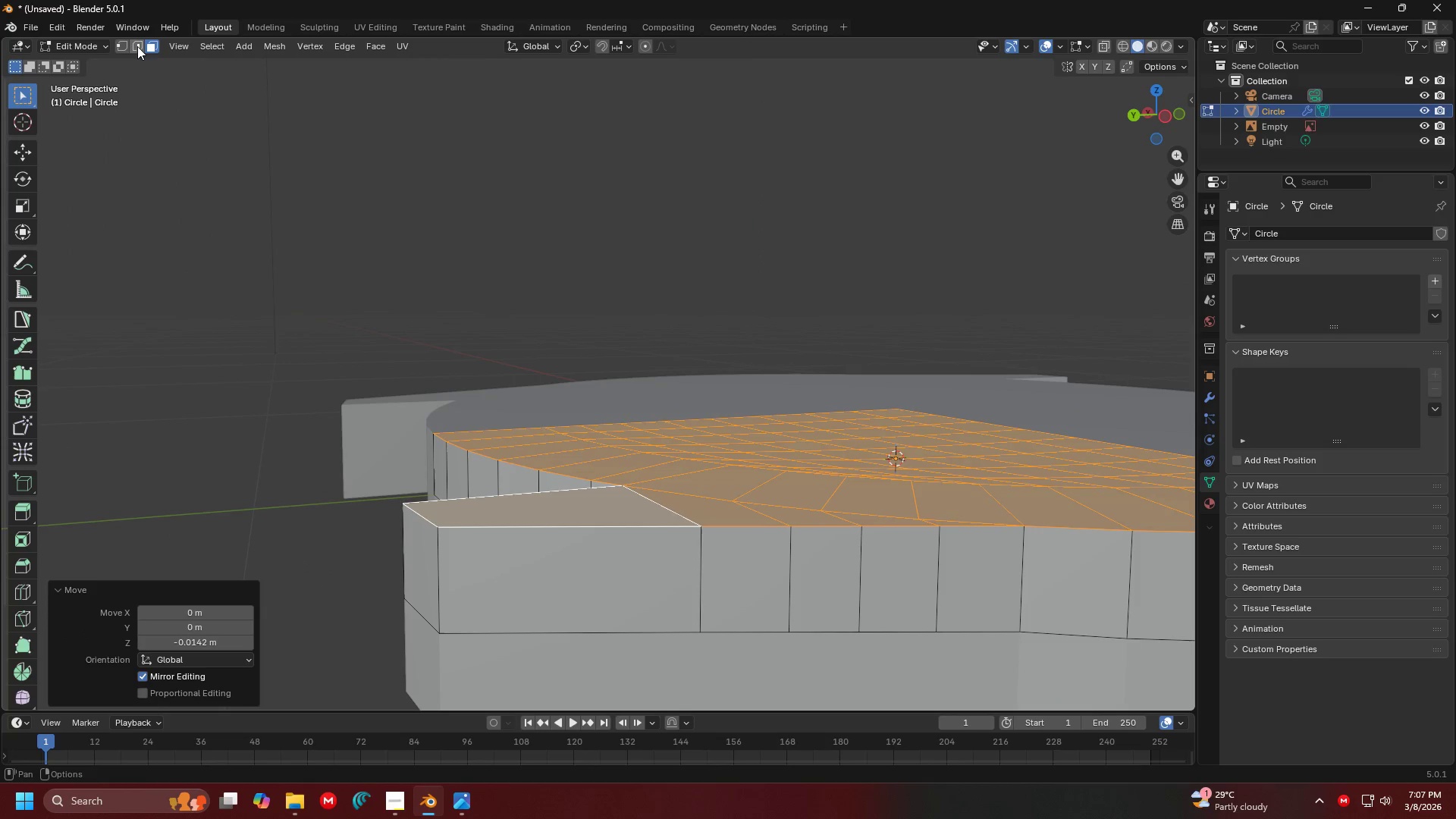 
triple_click([137, 46])
 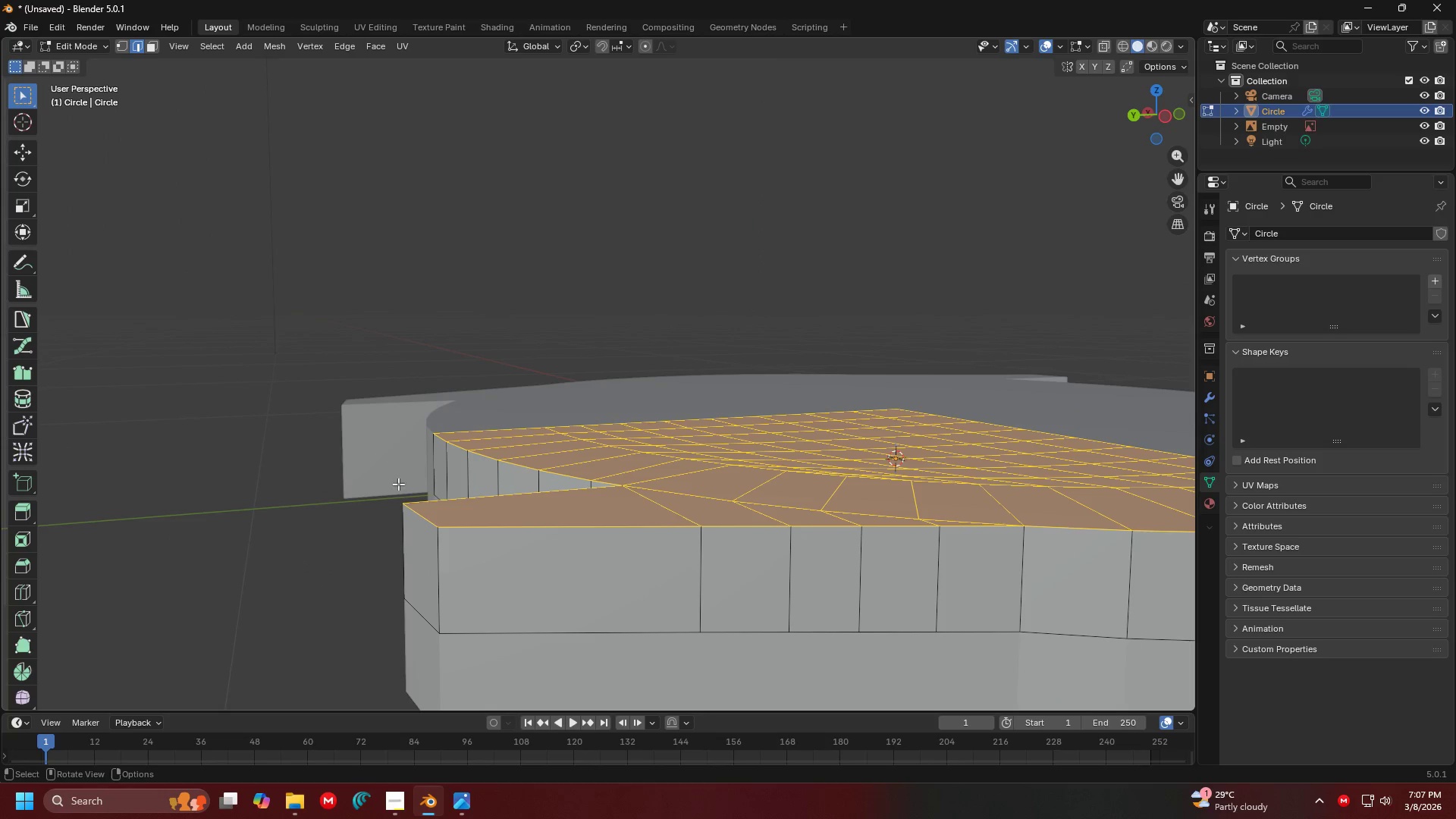 
left_click([425, 521])
 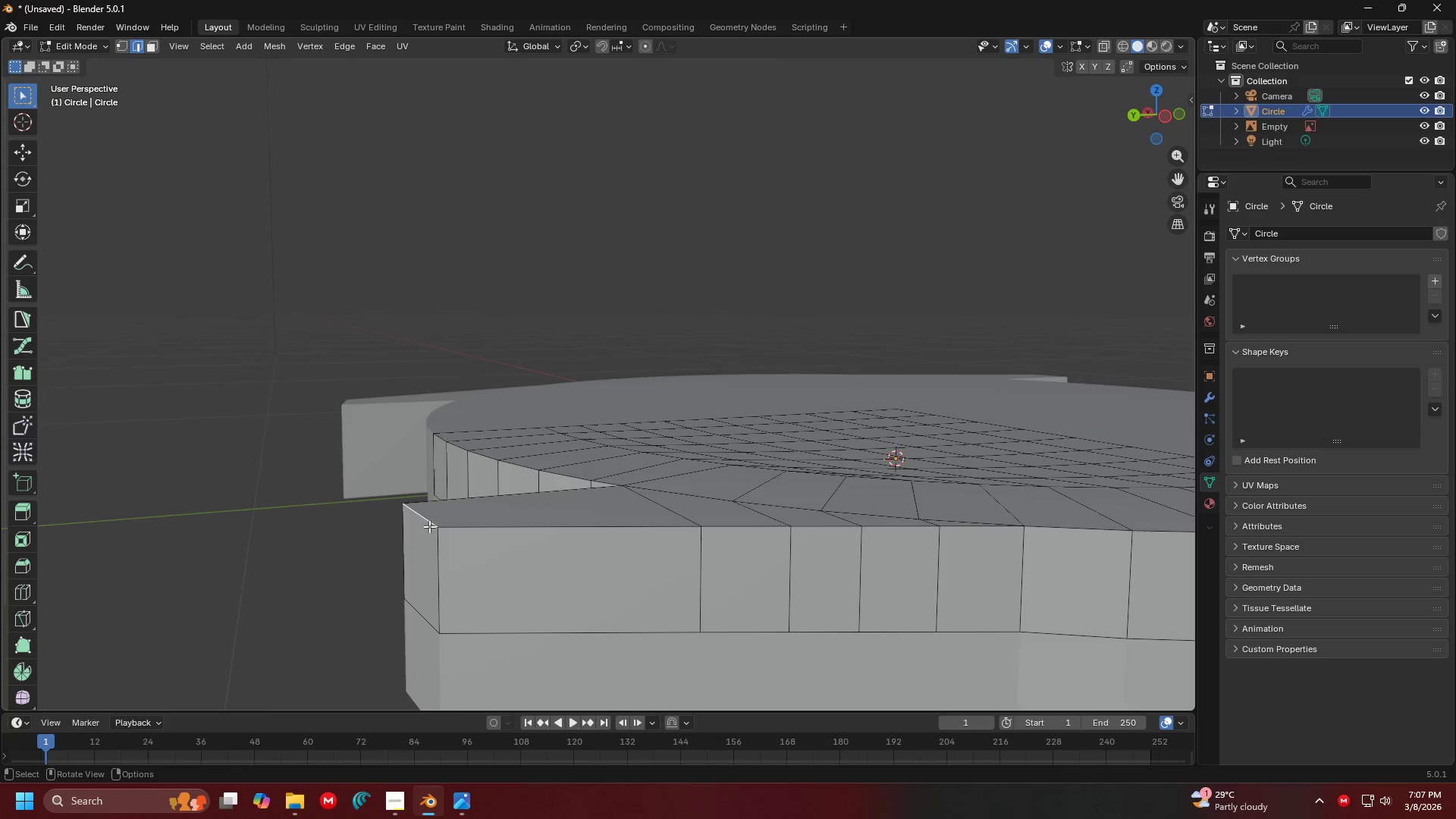 
key(Shift+ShiftLeft)
 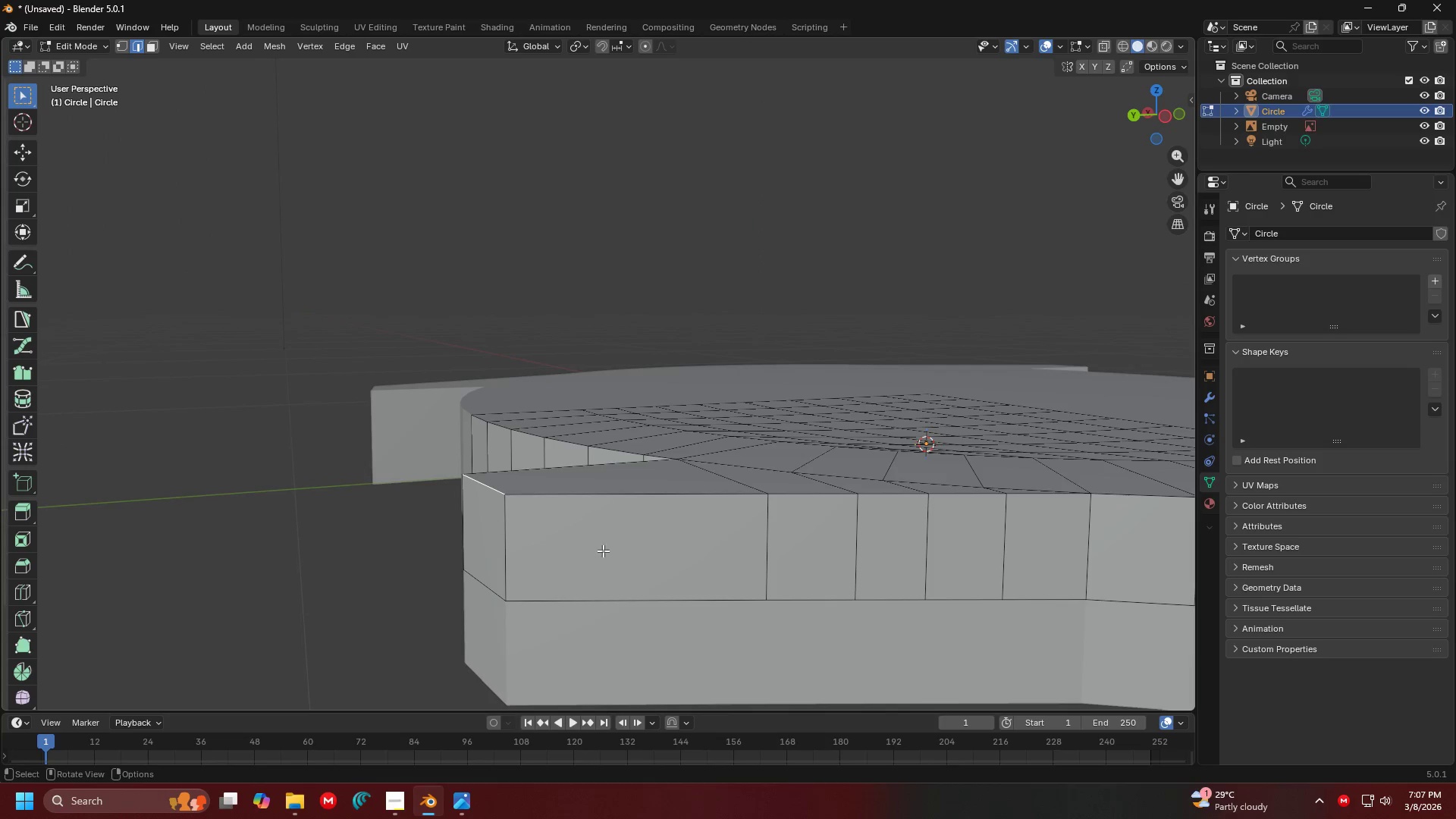 
key(Control+B)
 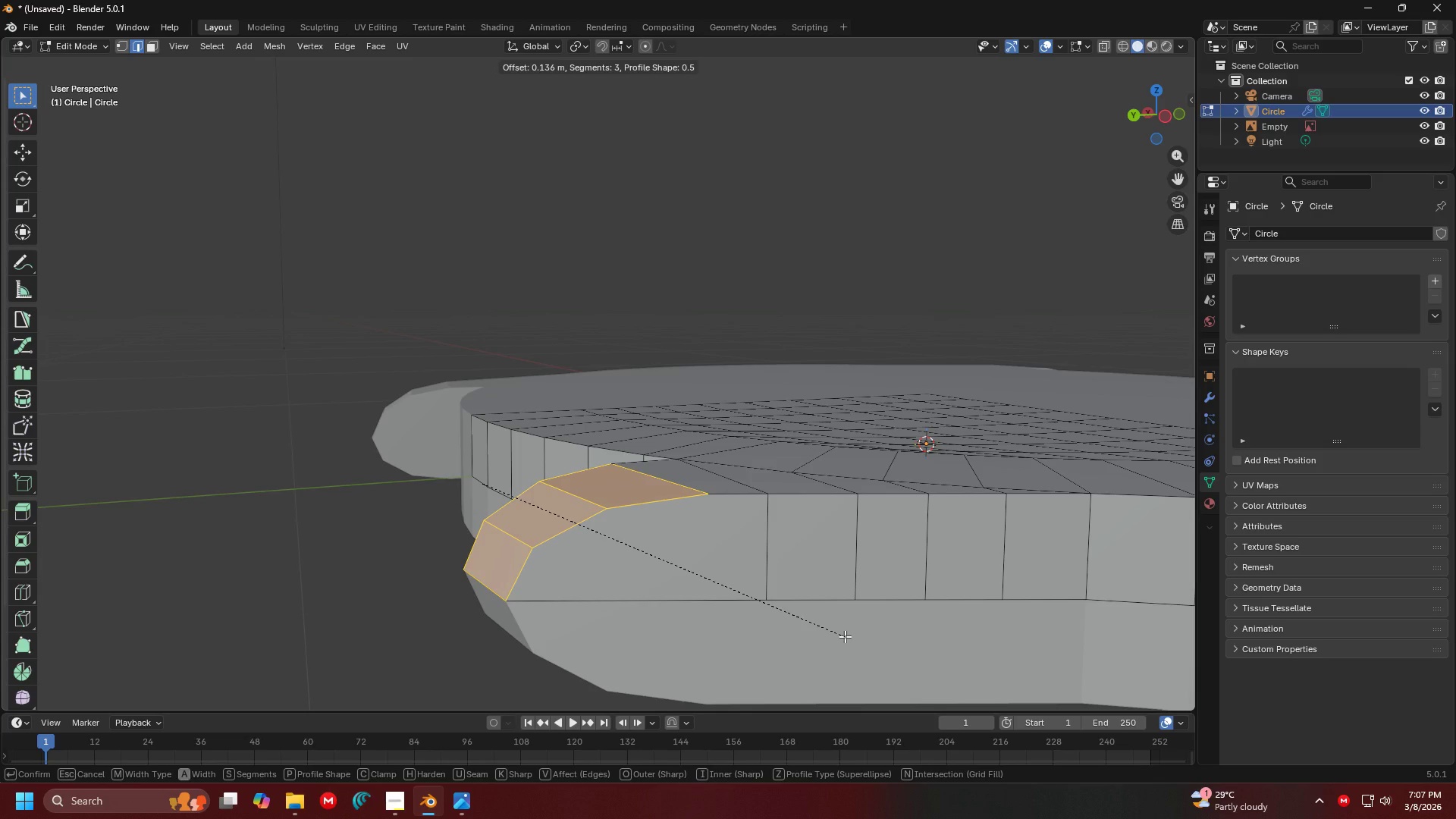 
left_click([847, 638])
 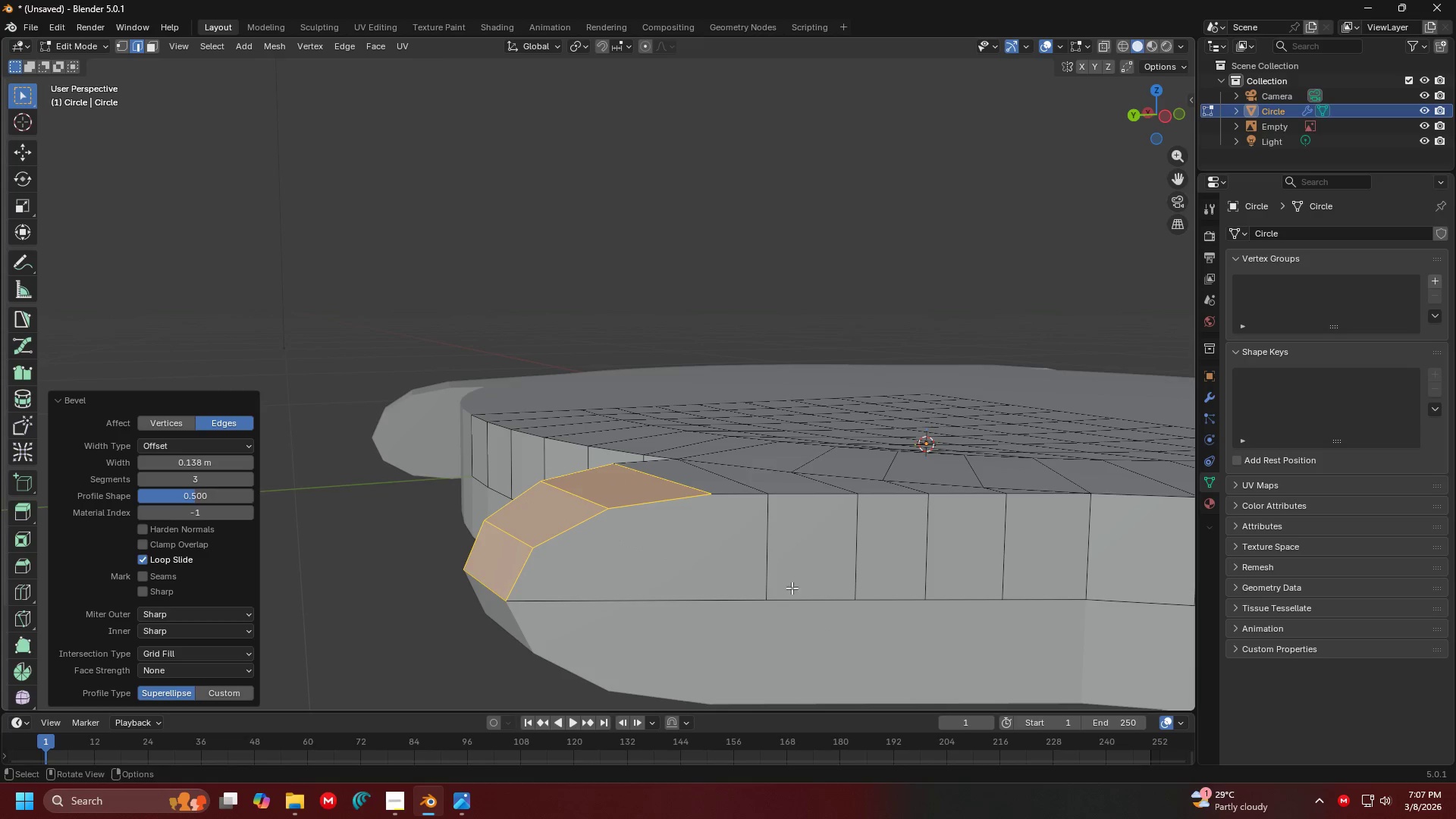 
key(Shift+ShiftLeft)
 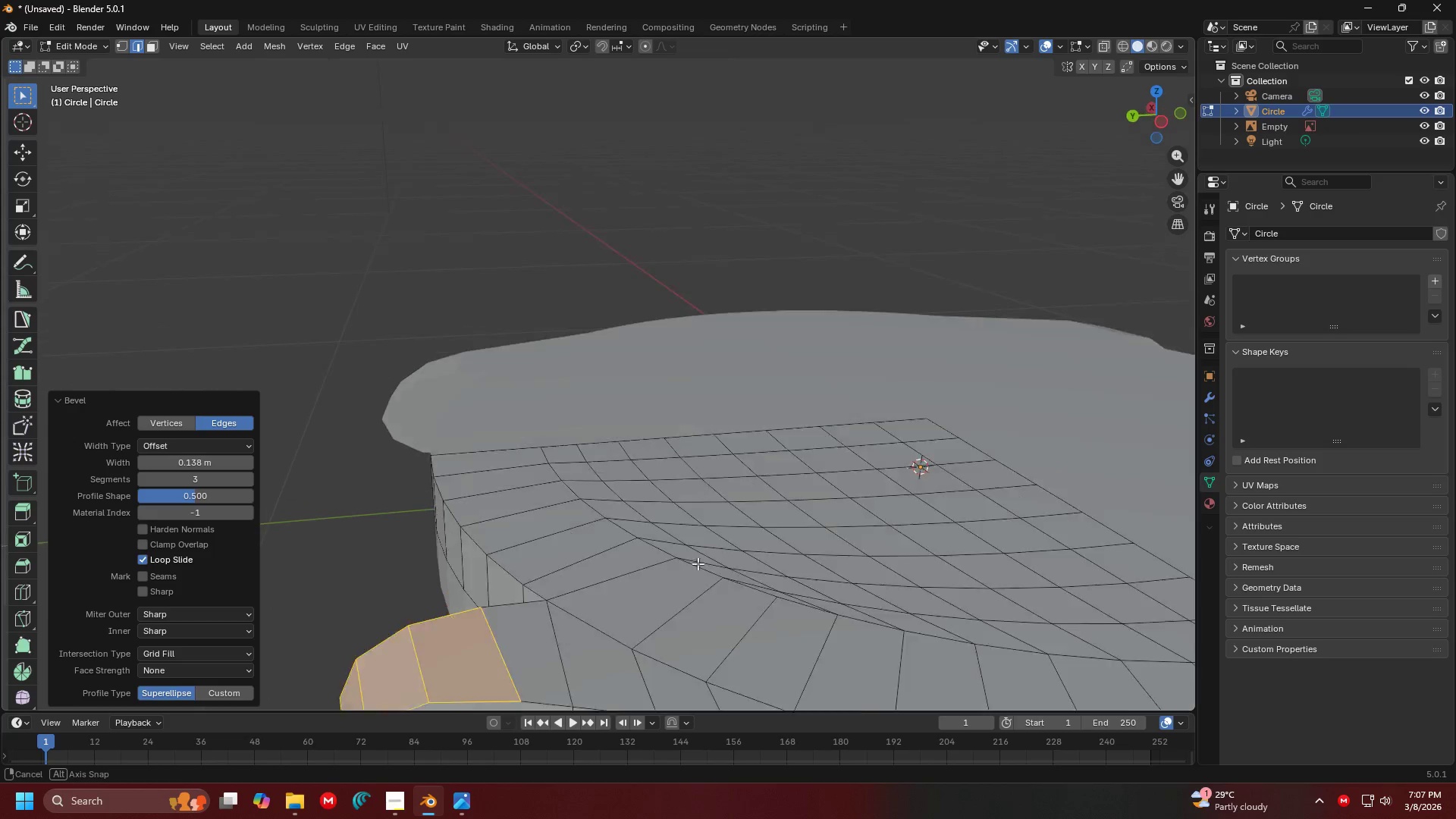 
key(Shift+ShiftLeft)
 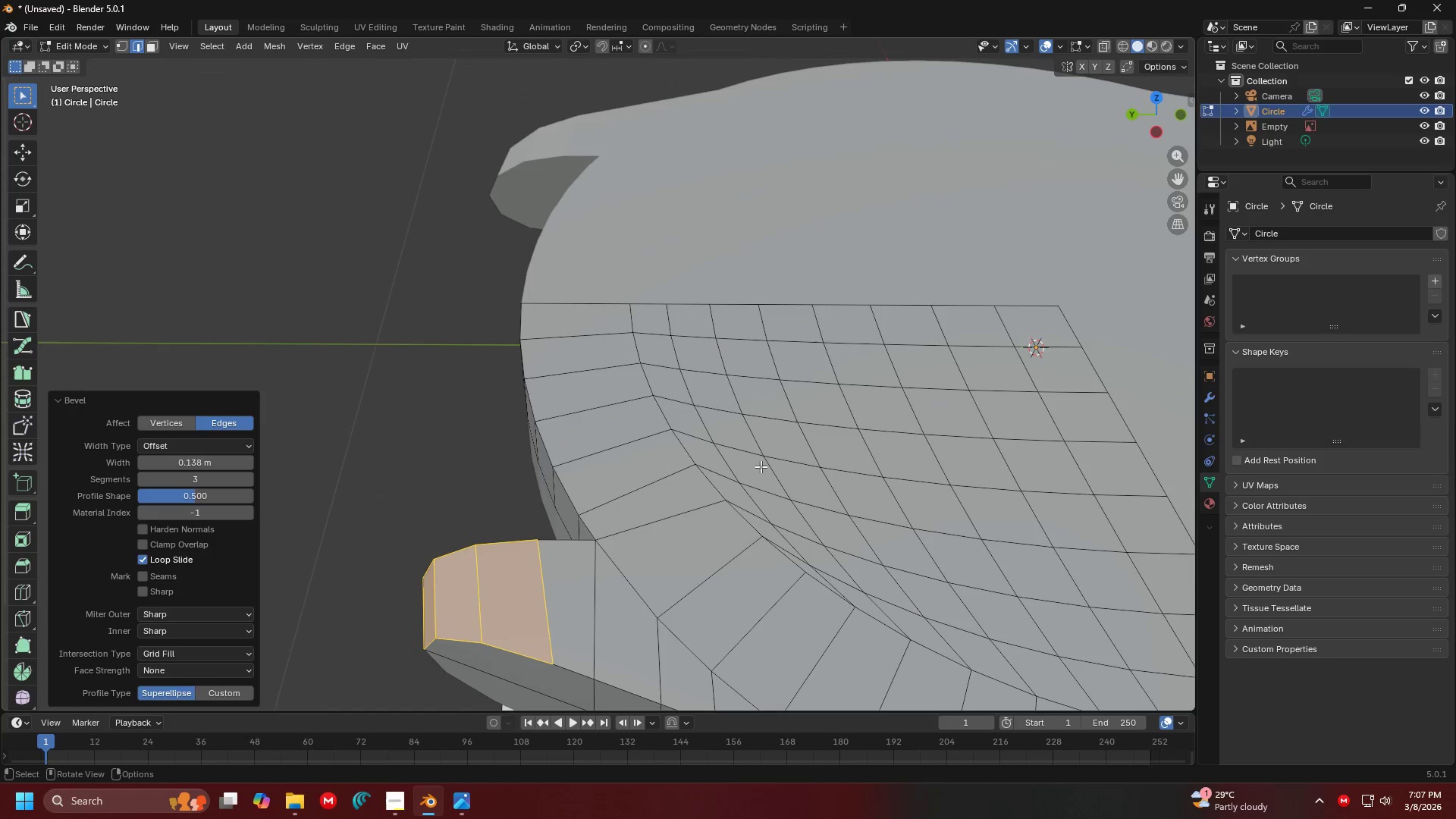 
key(Shift+ShiftLeft)
 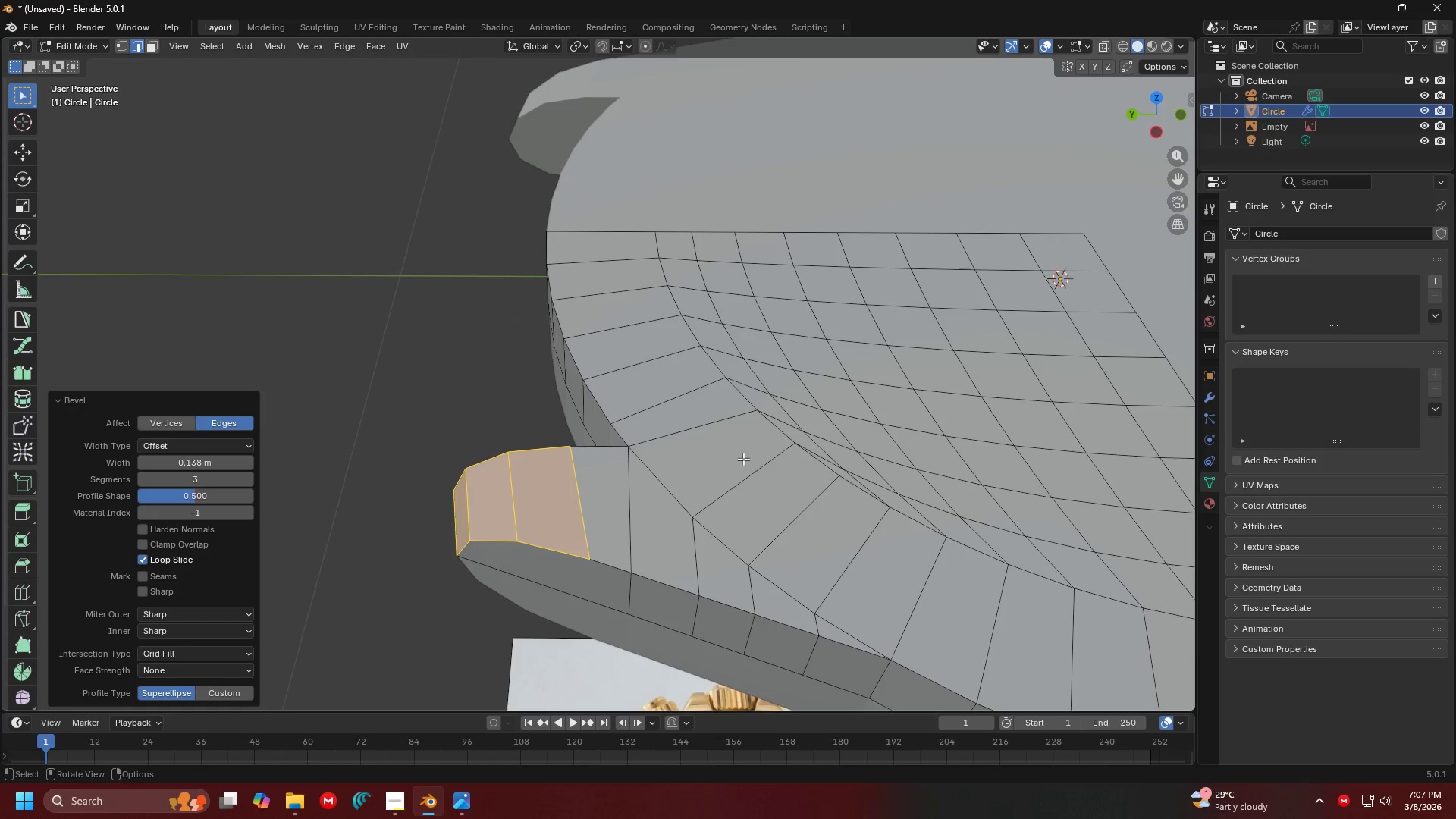 
key(Shift+ShiftLeft)
 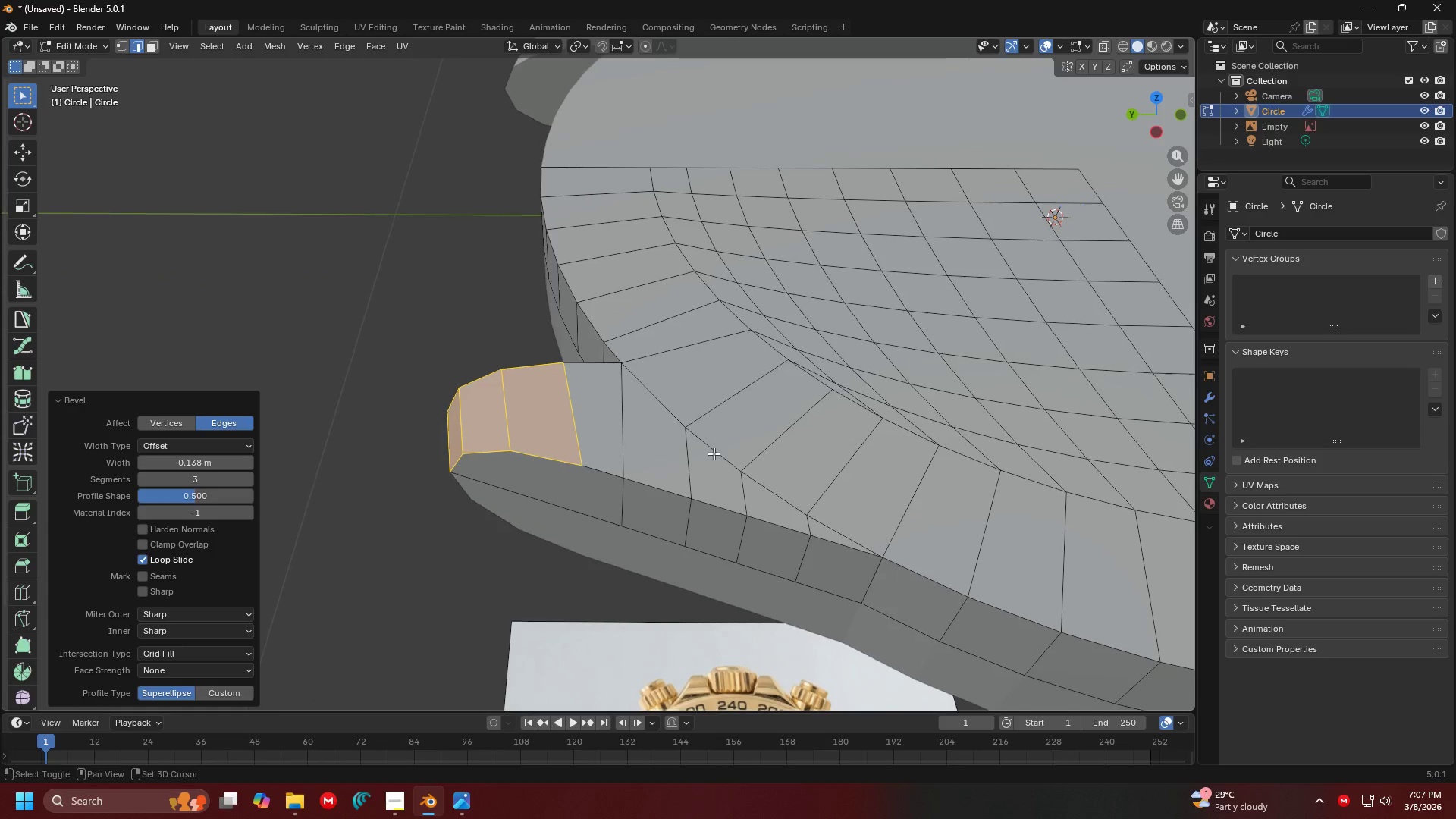 
scroll: coordinate [714, 453], scroll_direction: down, amount: 1.0
 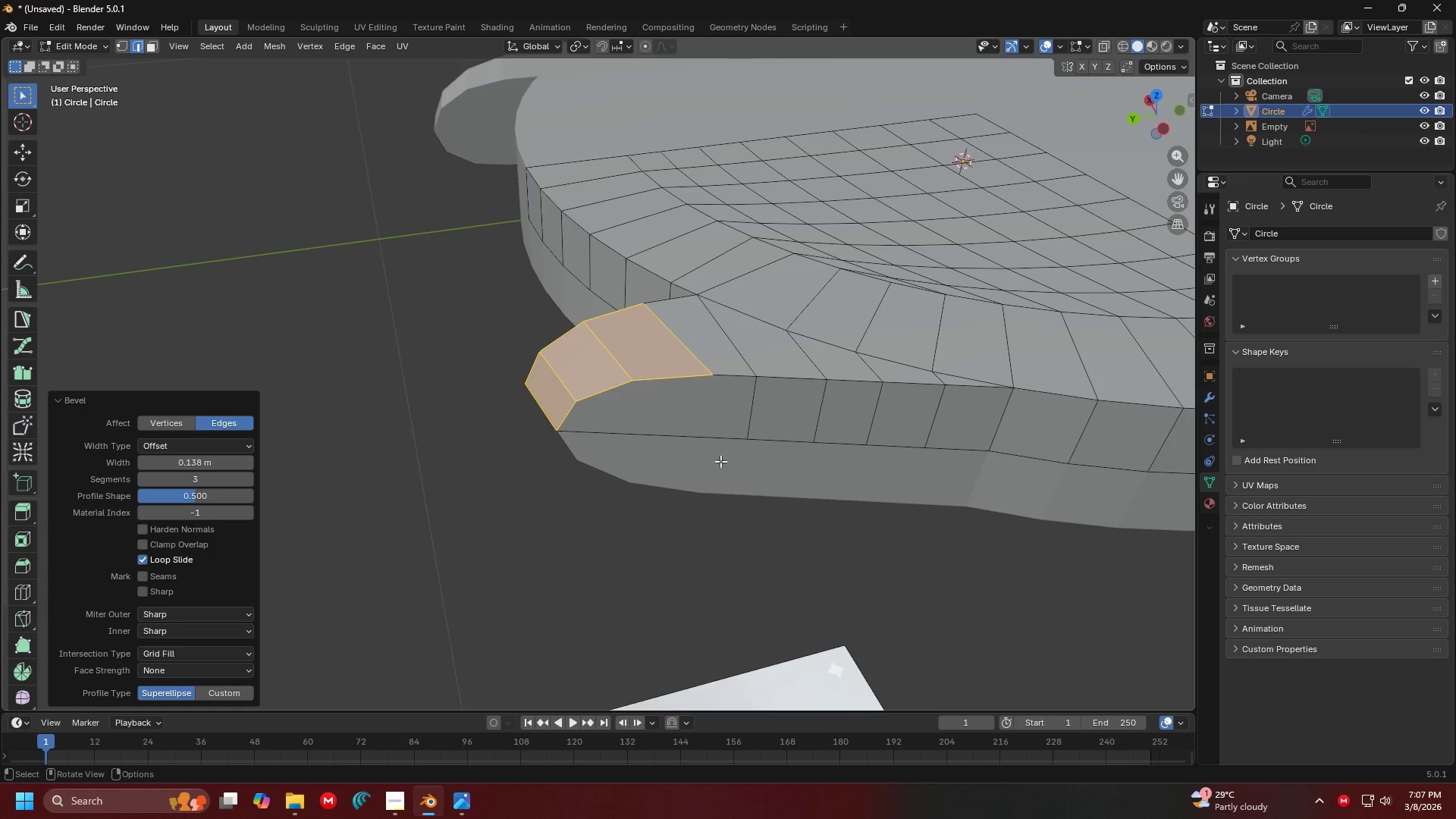 
key(Tab)
key(Tab)
type(am)
 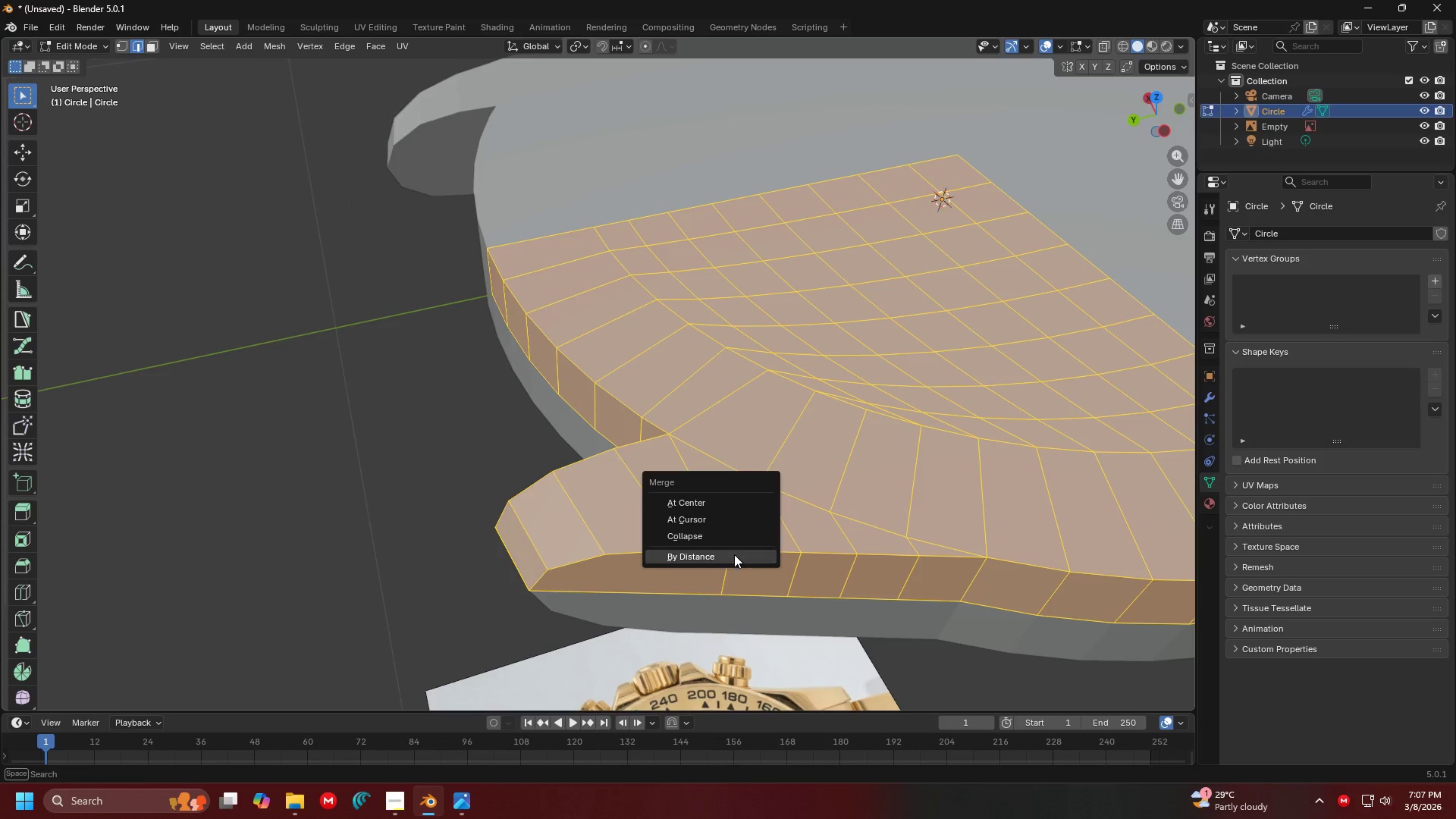 
 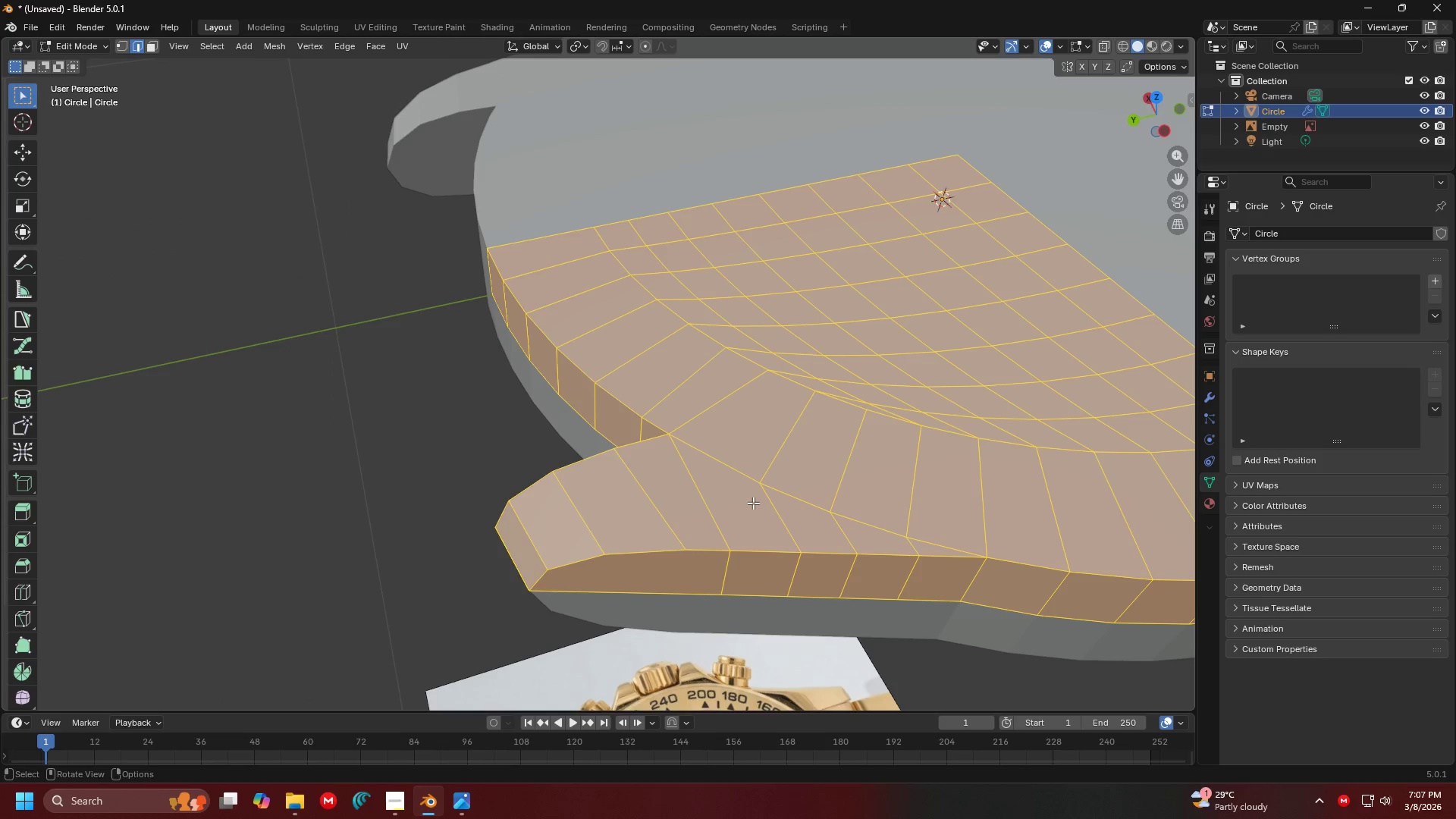 
hold_key(key=ControlLeft, duration=0.52)
 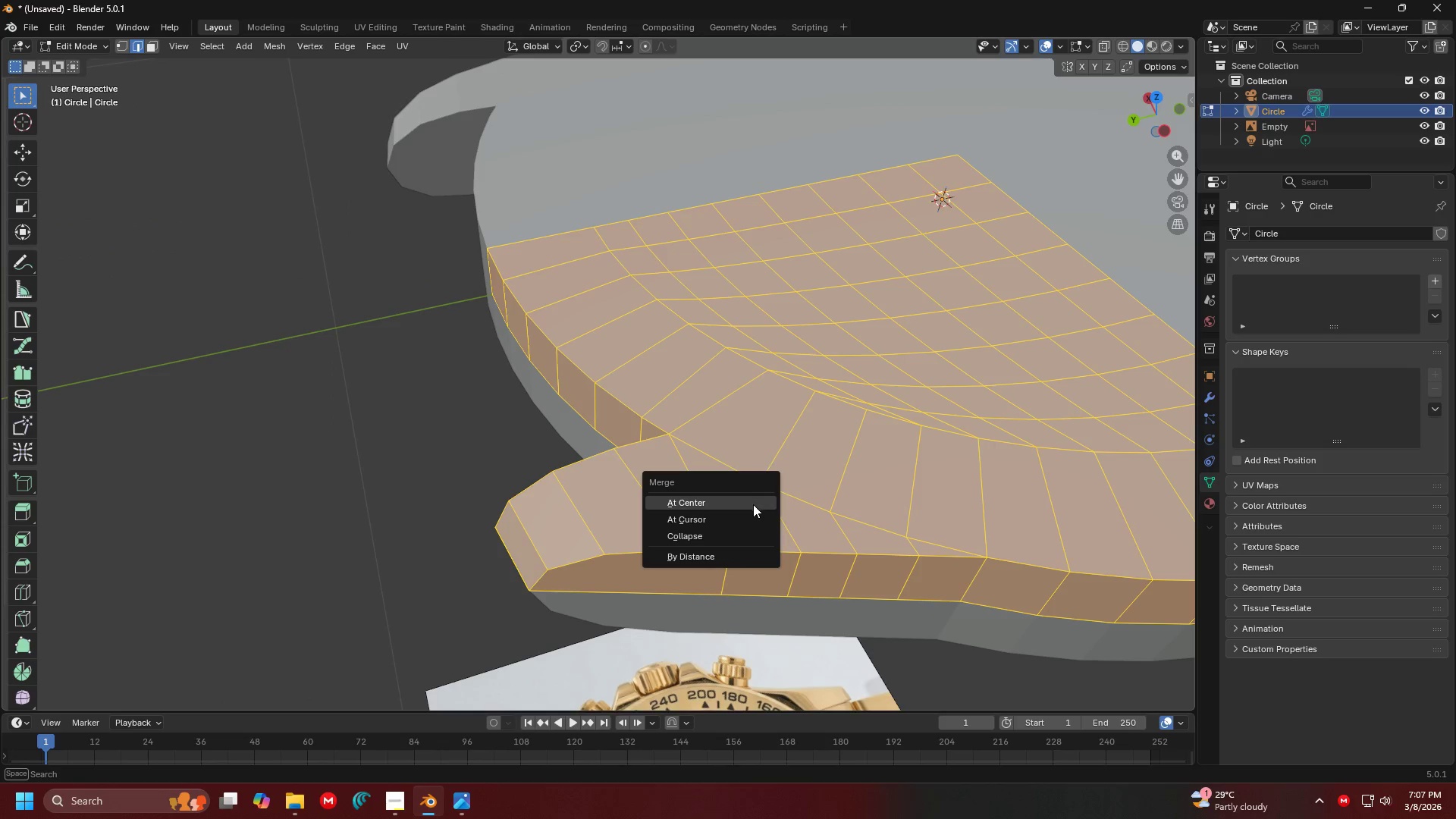 
hold_key(key=ControlLeft, duration=20.2)
left_click([734, 554])
 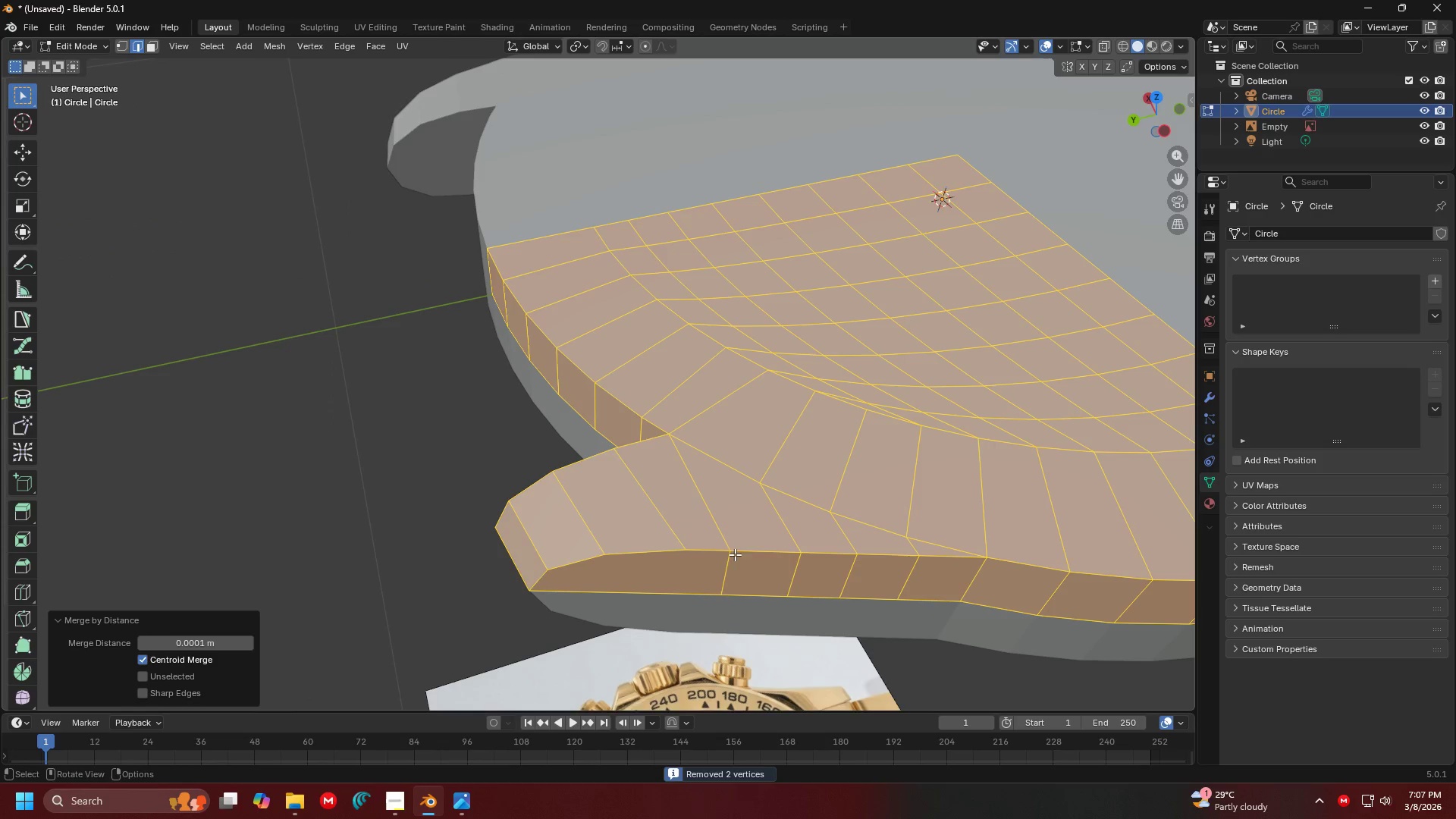 
hold_key(key=ShiftLeft, duration=0.36)
 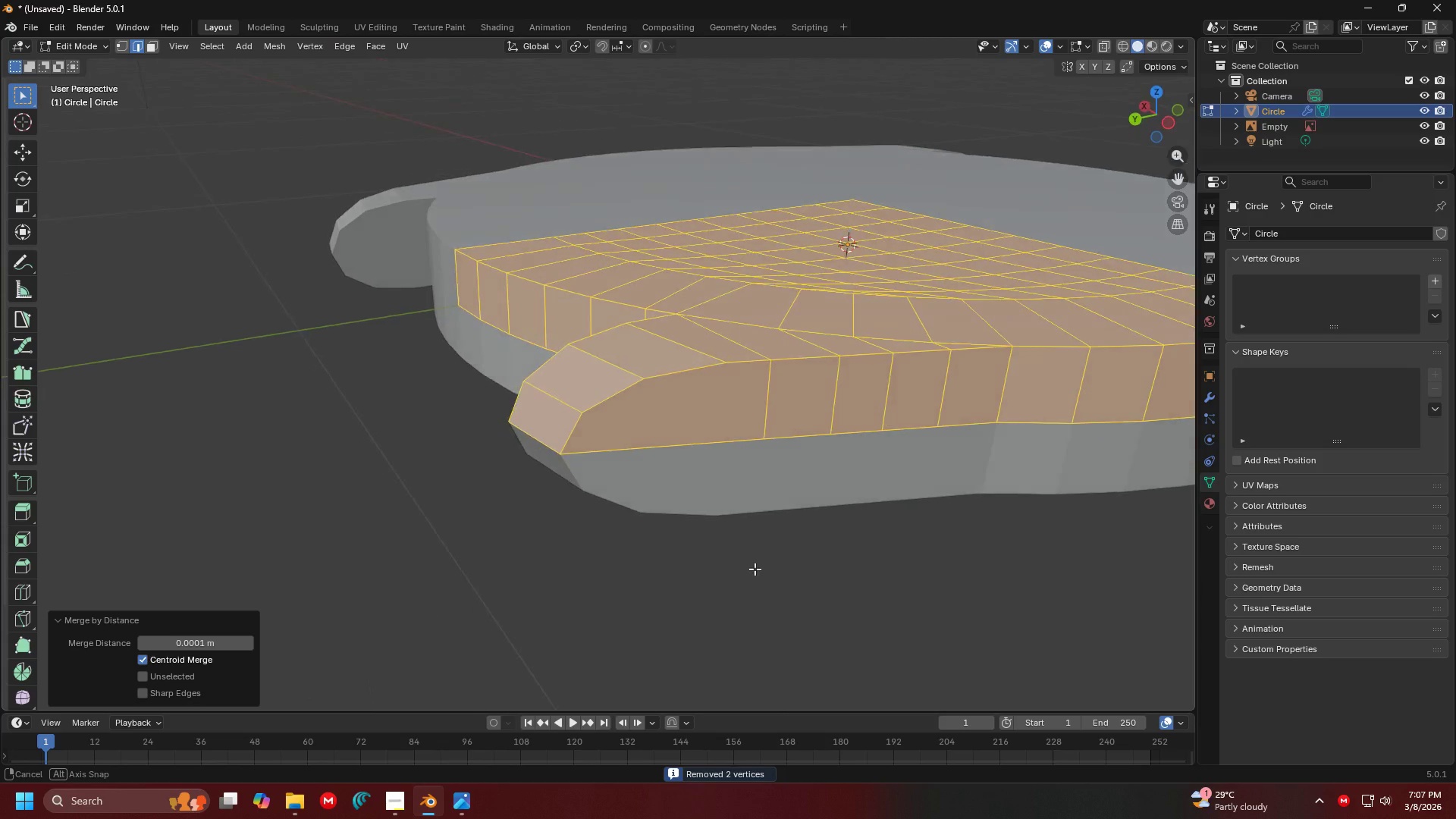 
hold_key(key=ShiftLeft, duration=0.44)
 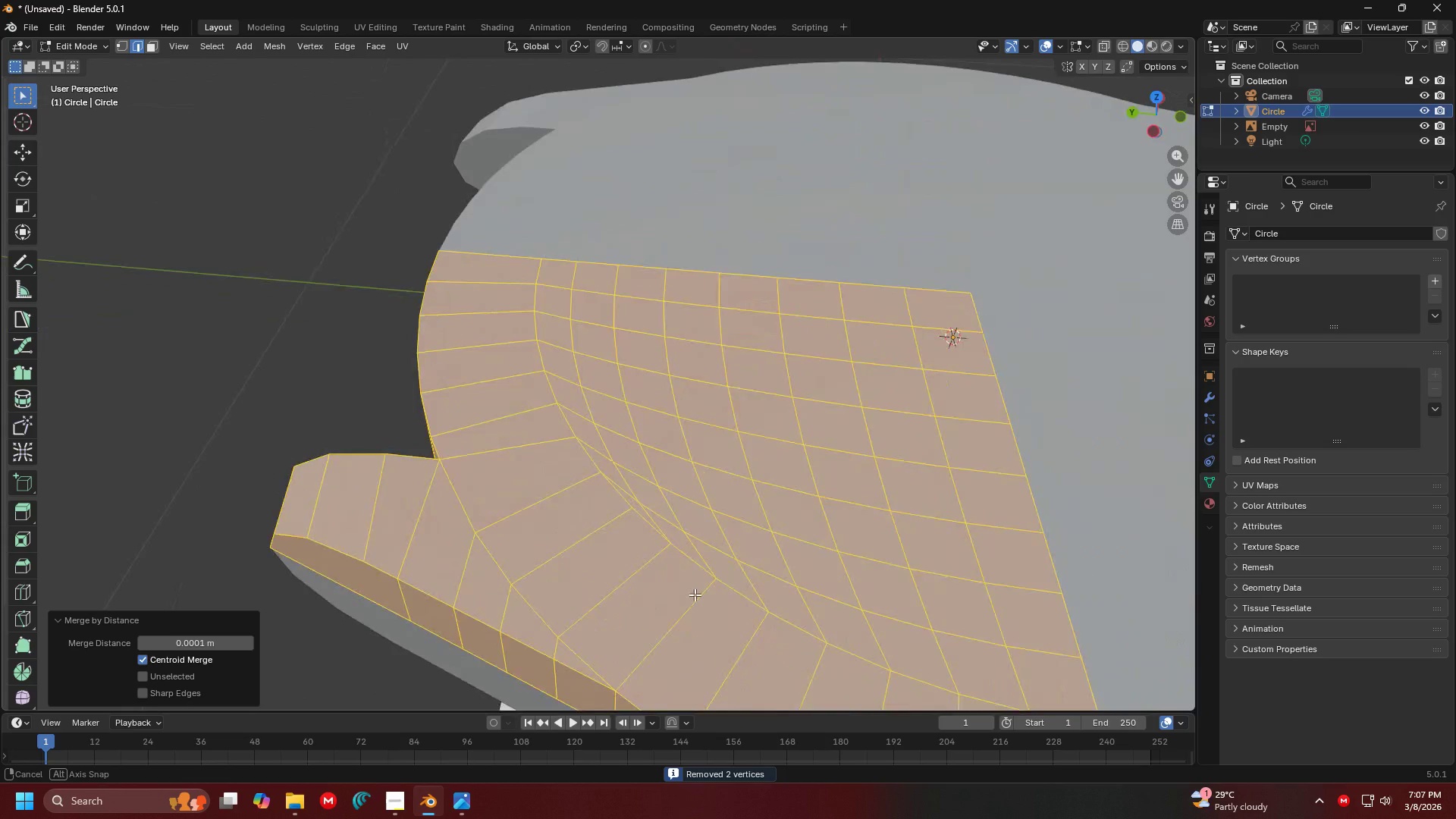 
hold_key(key=ShiftLeft, duration=0.33)
 